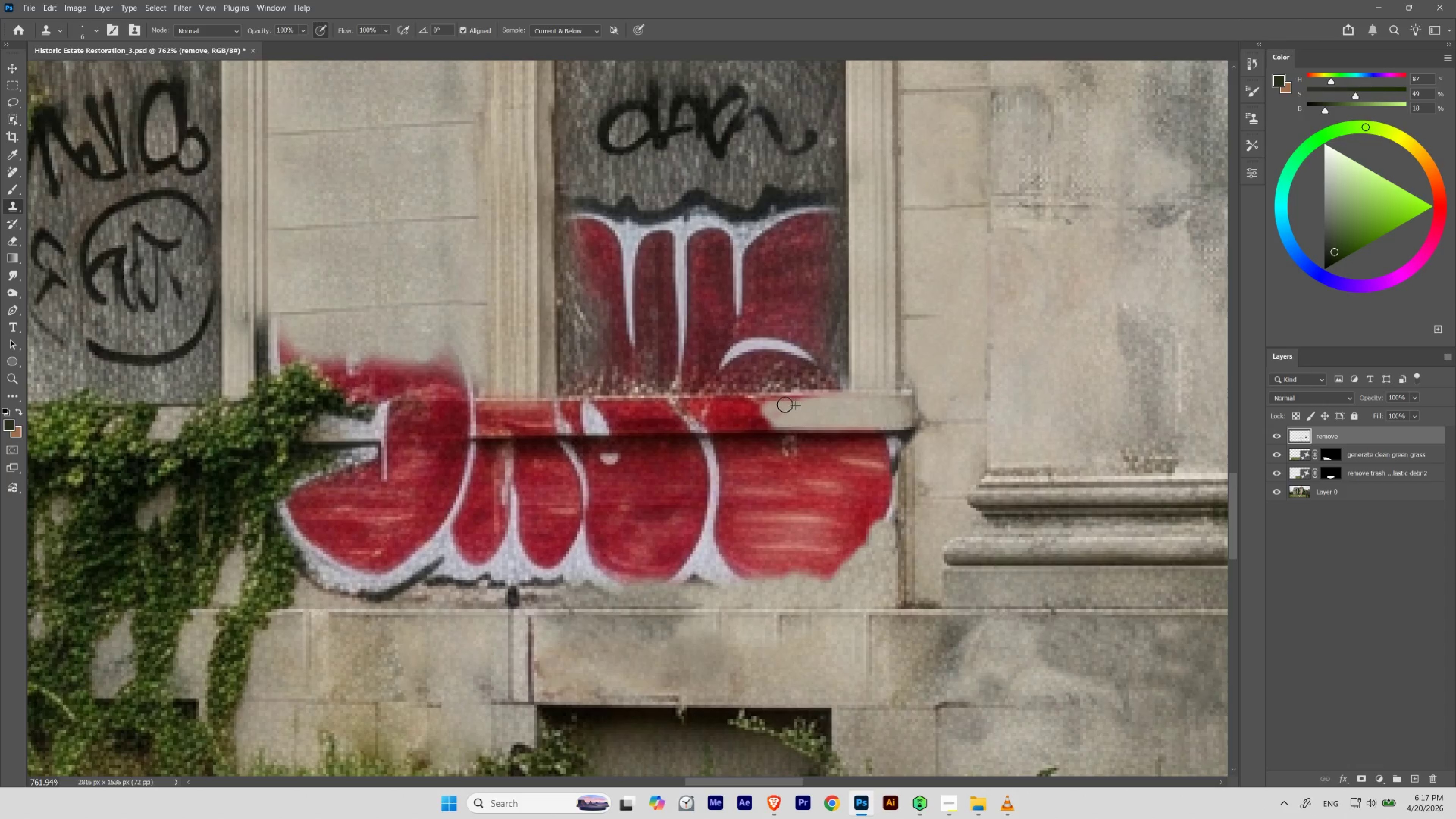 
hold_key(key=AltLeft, duration=0.48)
left_click([859, 414])
 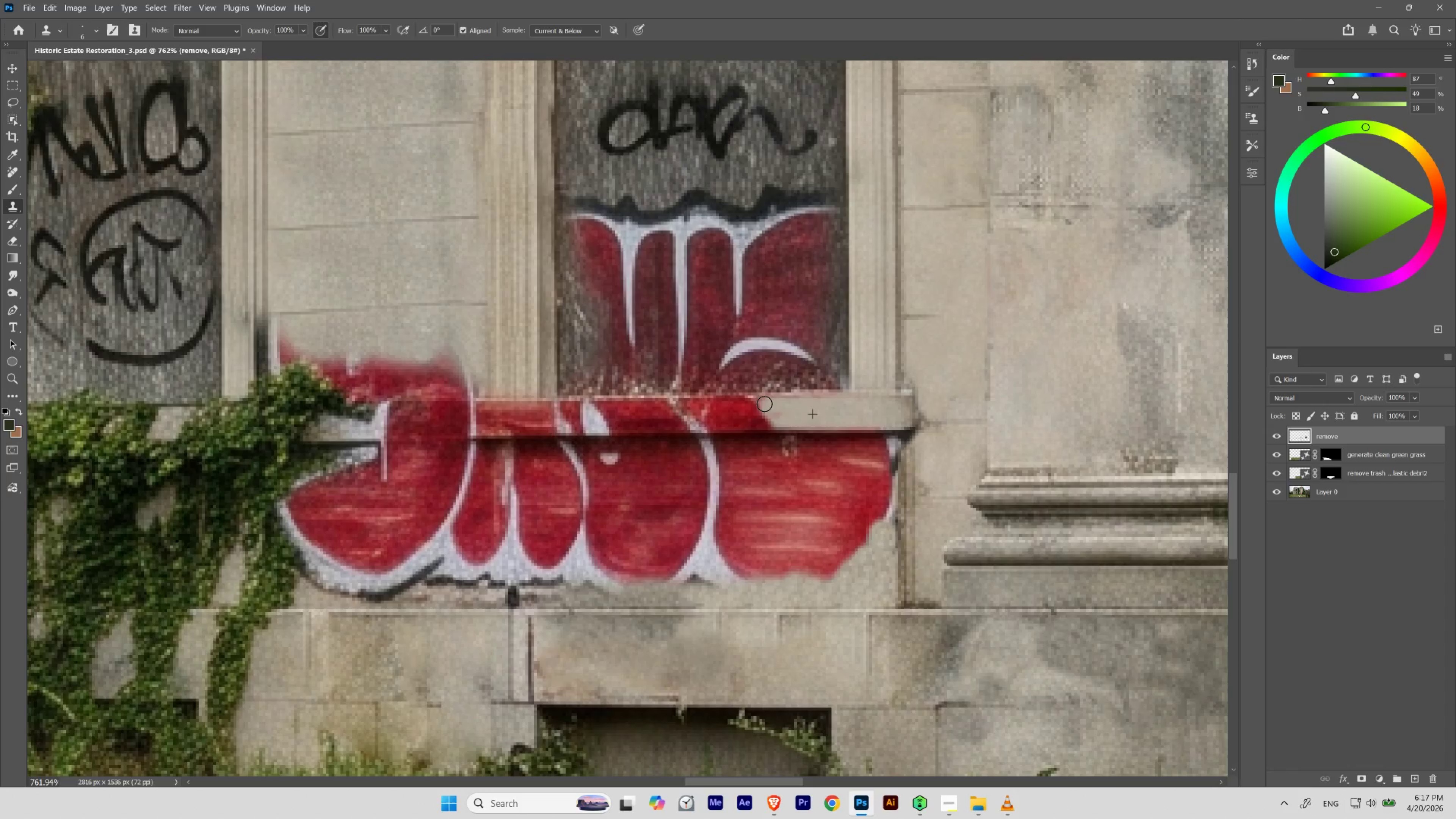 
hold_key(key=AltLeft, duration=0.44)
left_click([831, 415])
 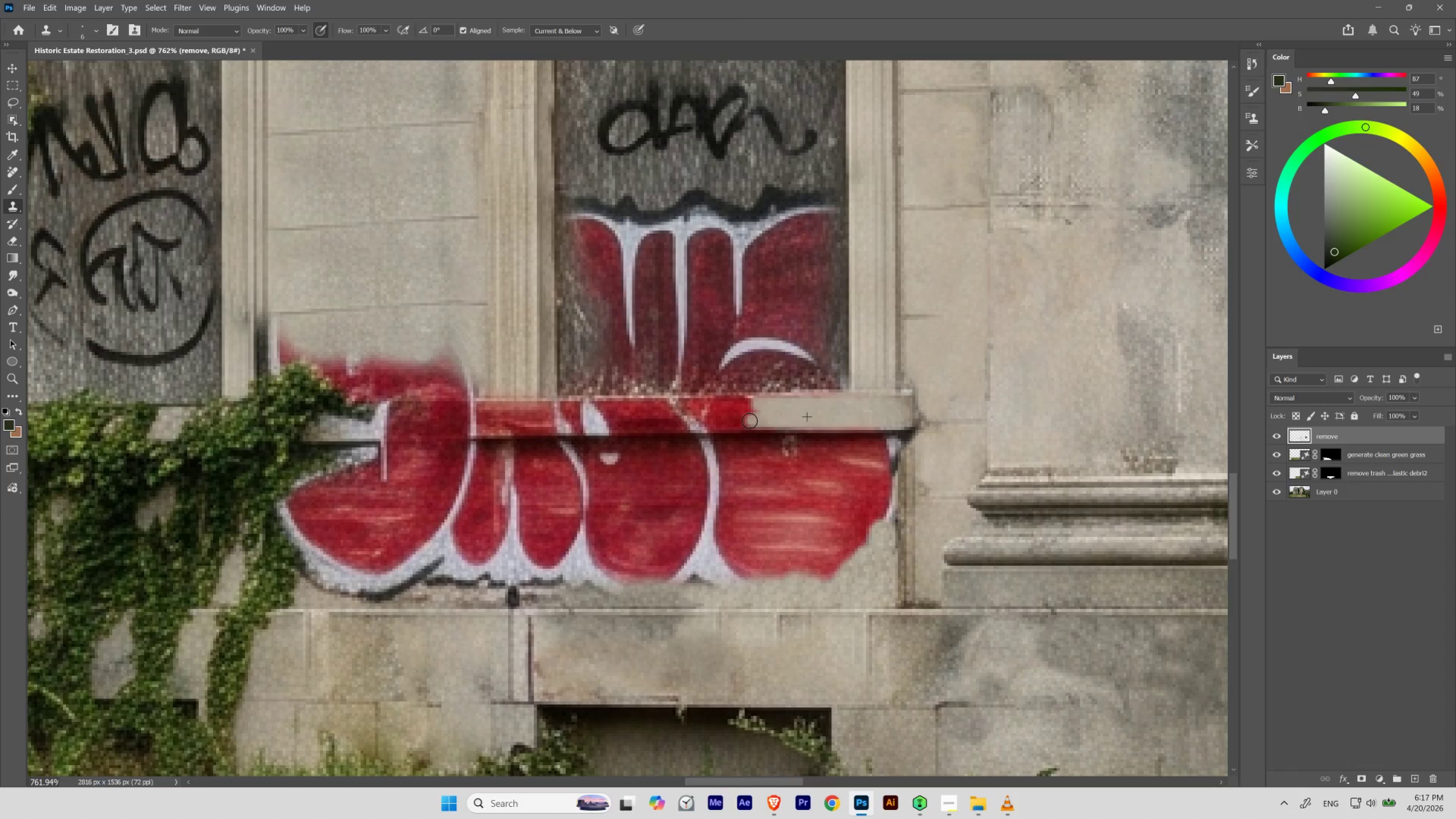 
hold_key(key=AltLeft, duration=0.38)
left_click([829, 412])
 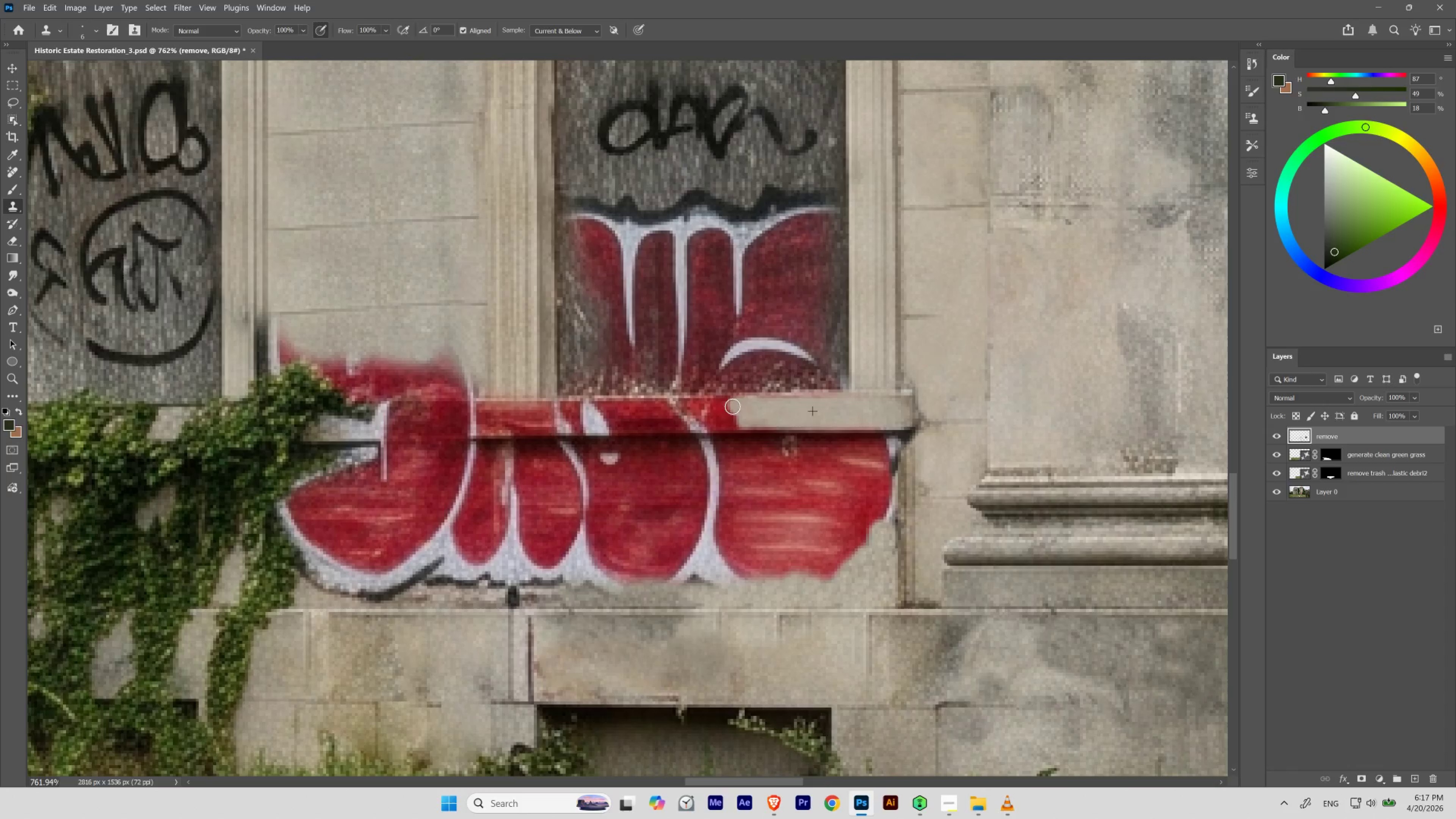 
hold_key(key=AltLeft, duration=0.59)
left_click([793, 408])
 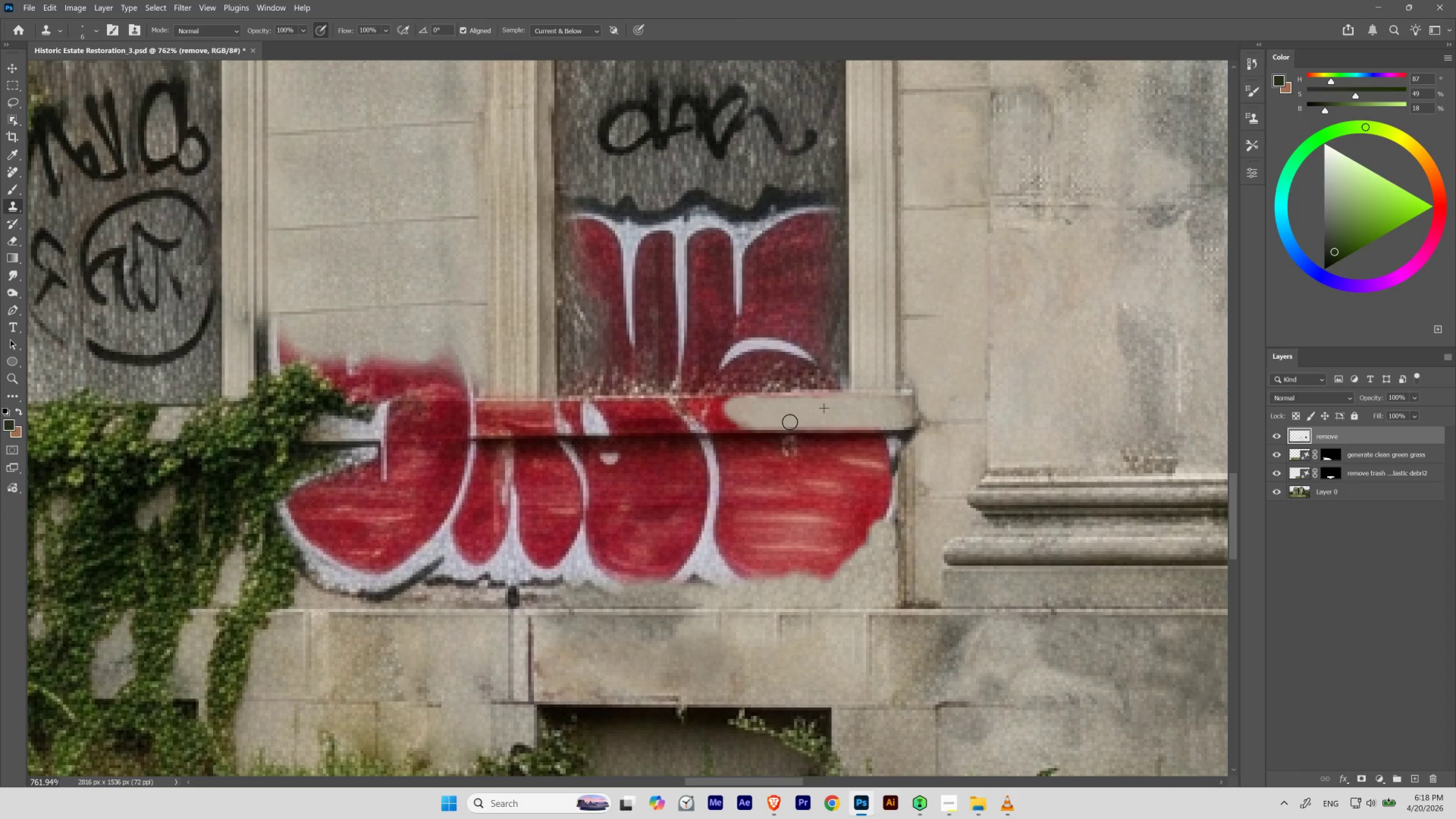 
hold_key(key=AltLeft, duration=0.36)
left_click([860, 409])
 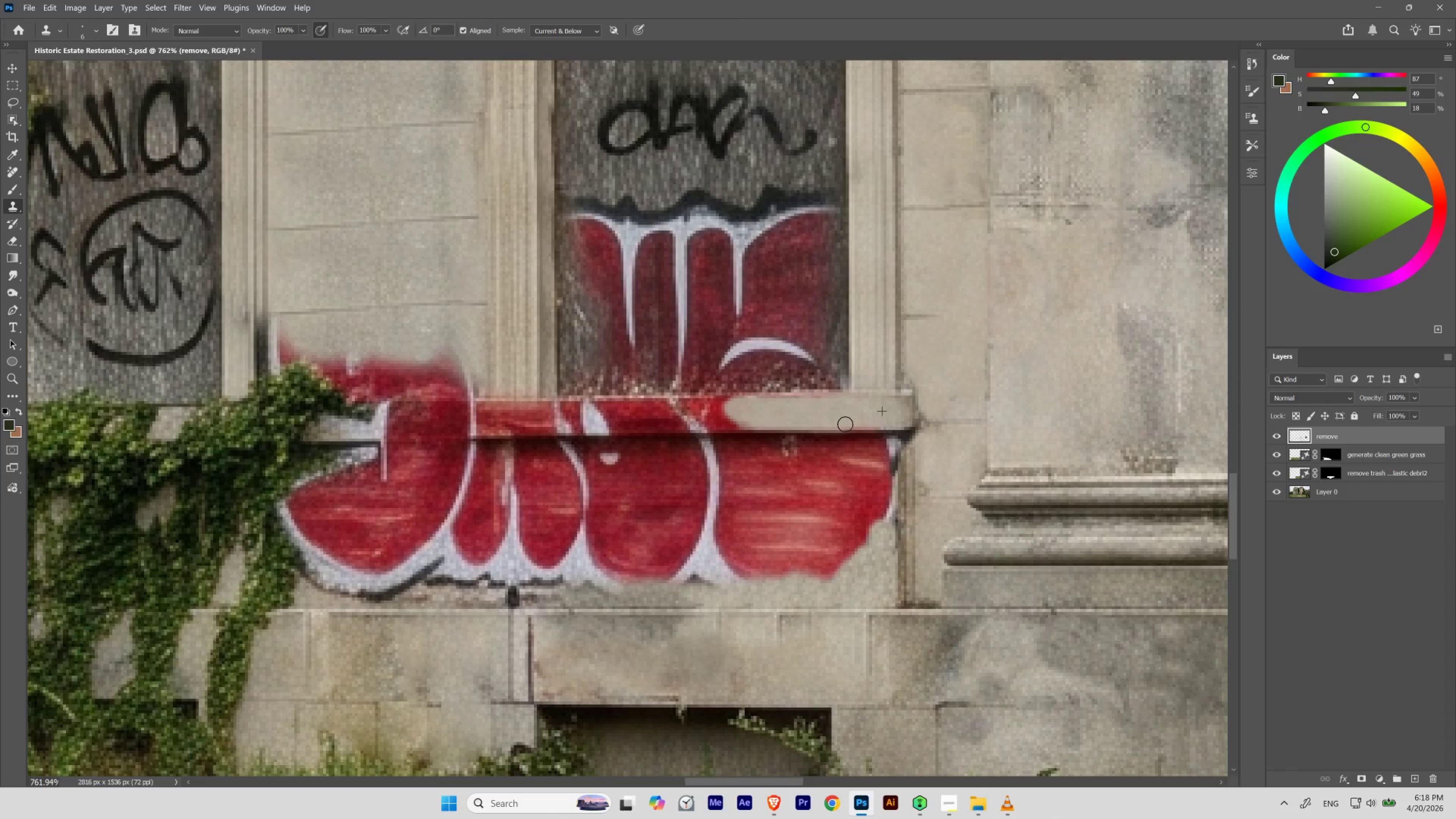 
hold_key(key=AltLeft, duration=1.09)
left_click([875, 412])
 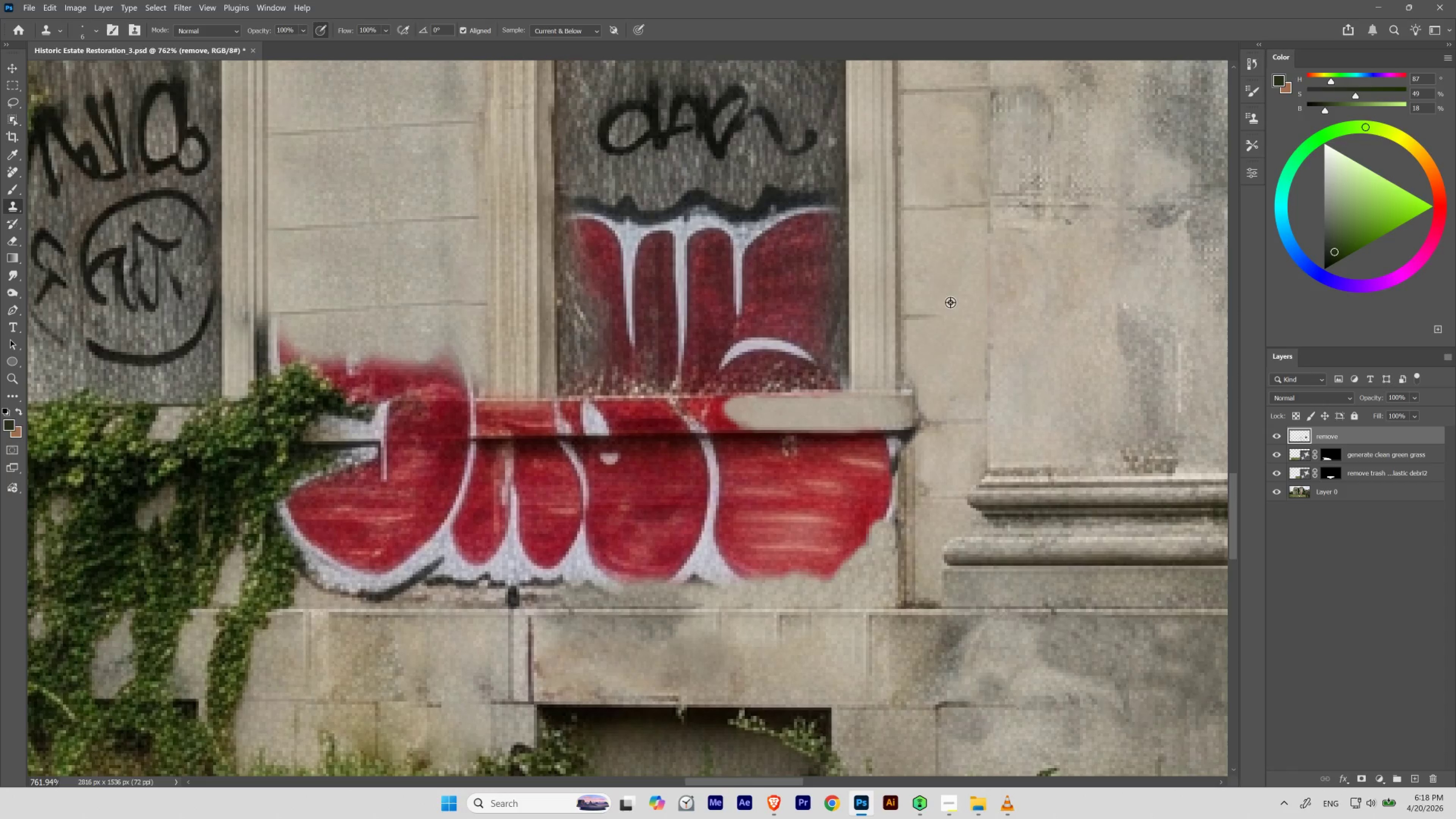 
left_click([948, 262])
 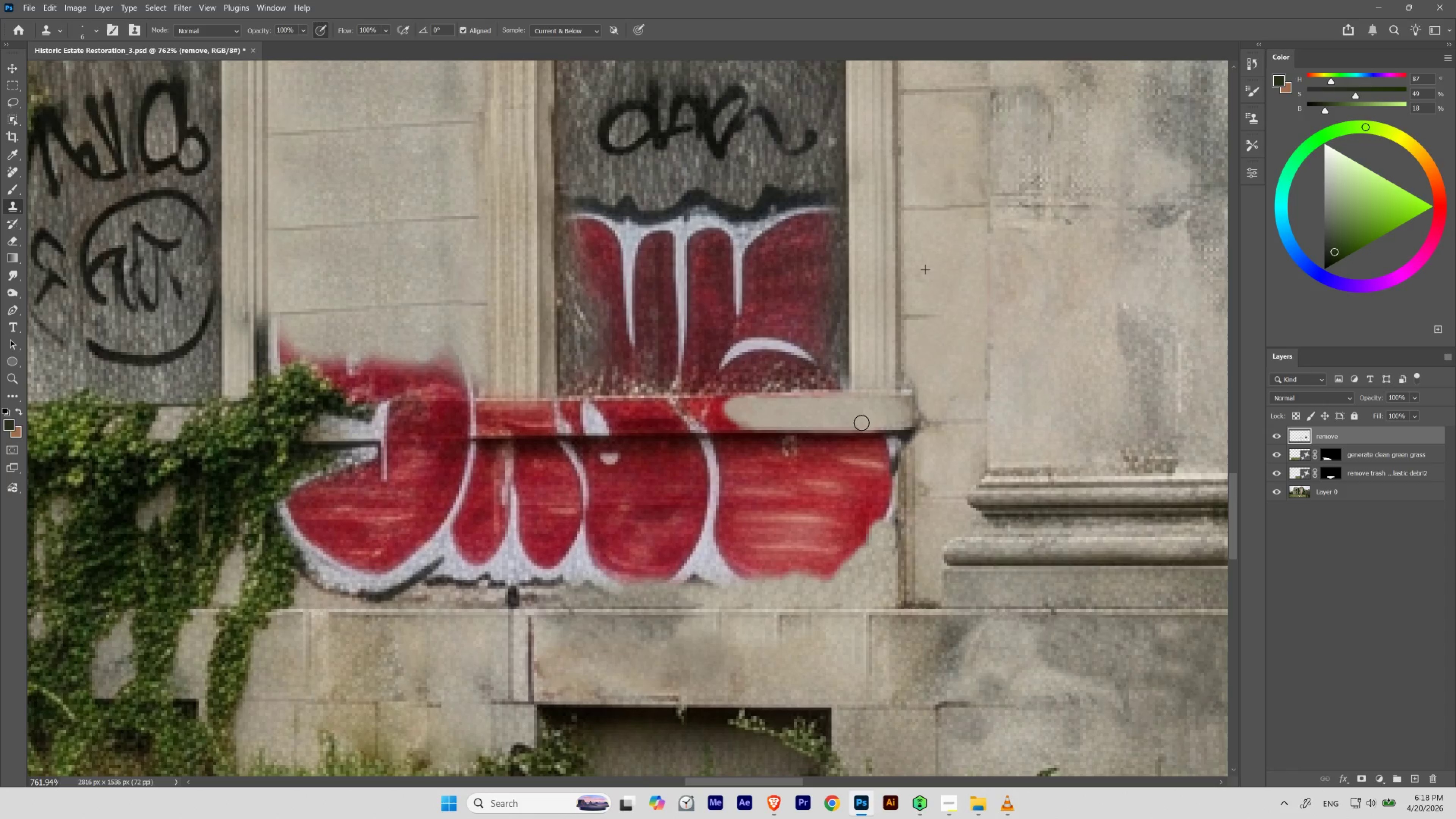 
hold_key(key=Space, duration=0.8)
 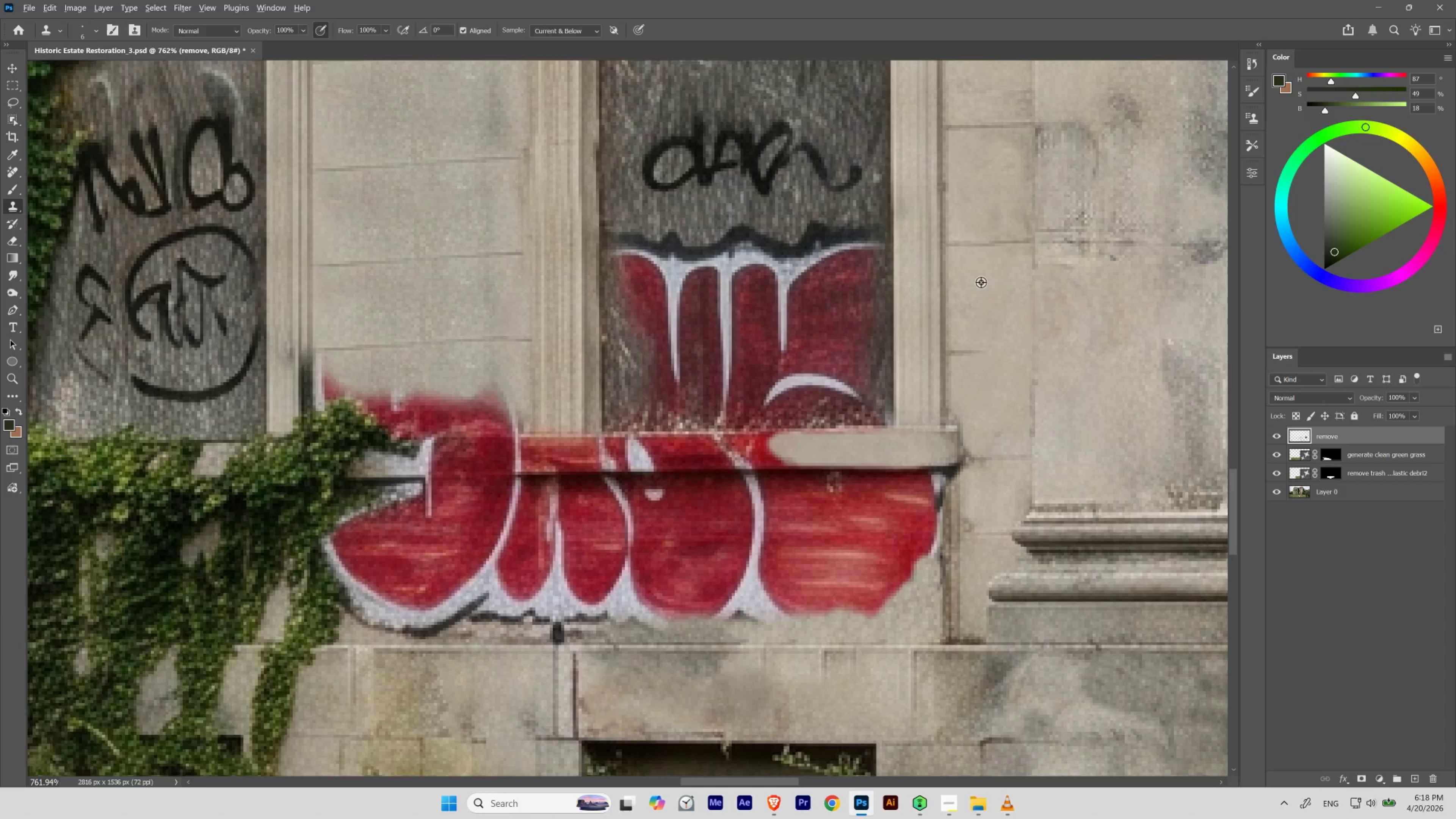 
left_click_drag(start_coordinate=[694, 355], to_coordinate=[738, 391])
 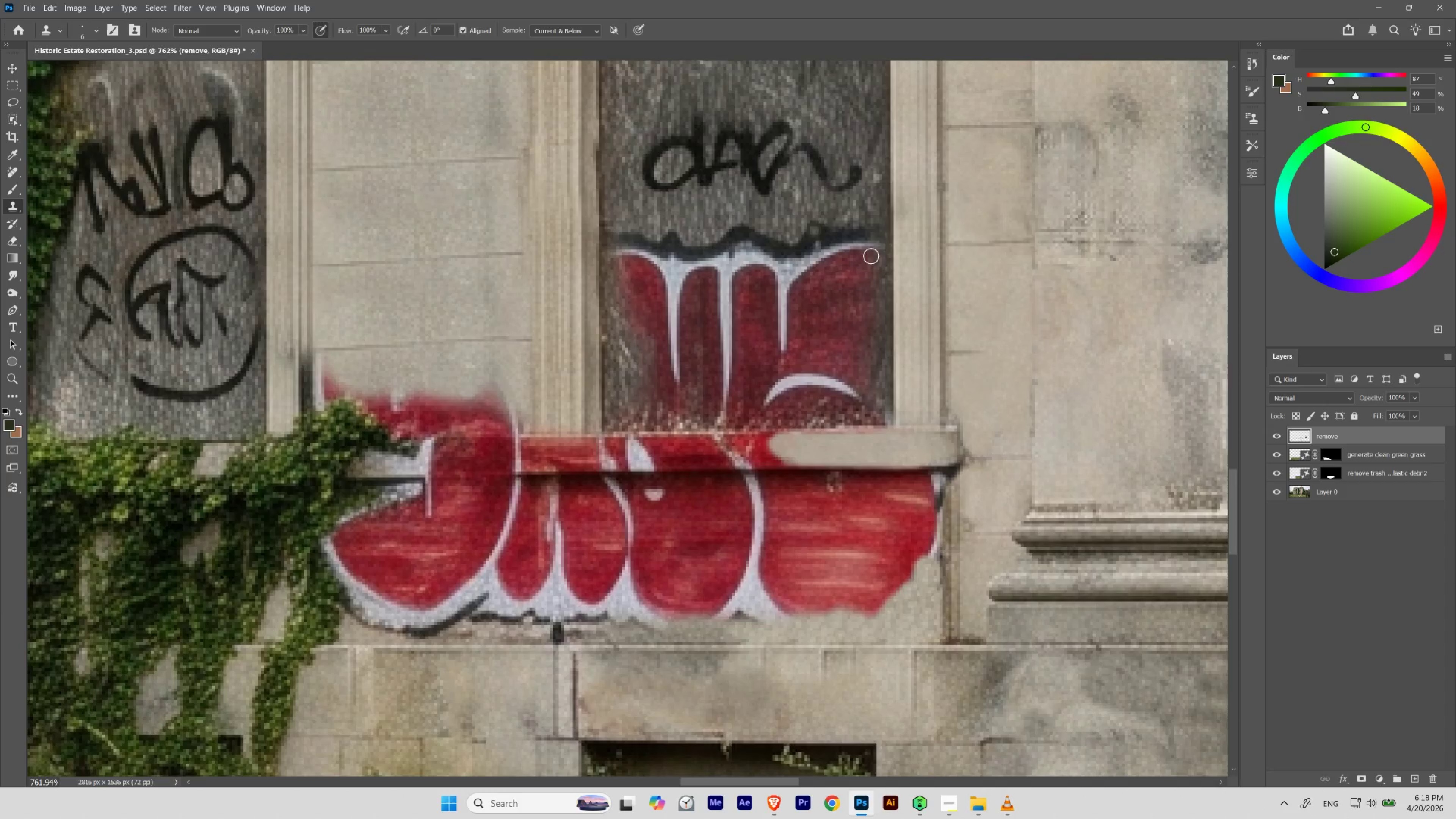 
hold_key(key=AltLeft, duration=0.58)
left_click([996, 290])
 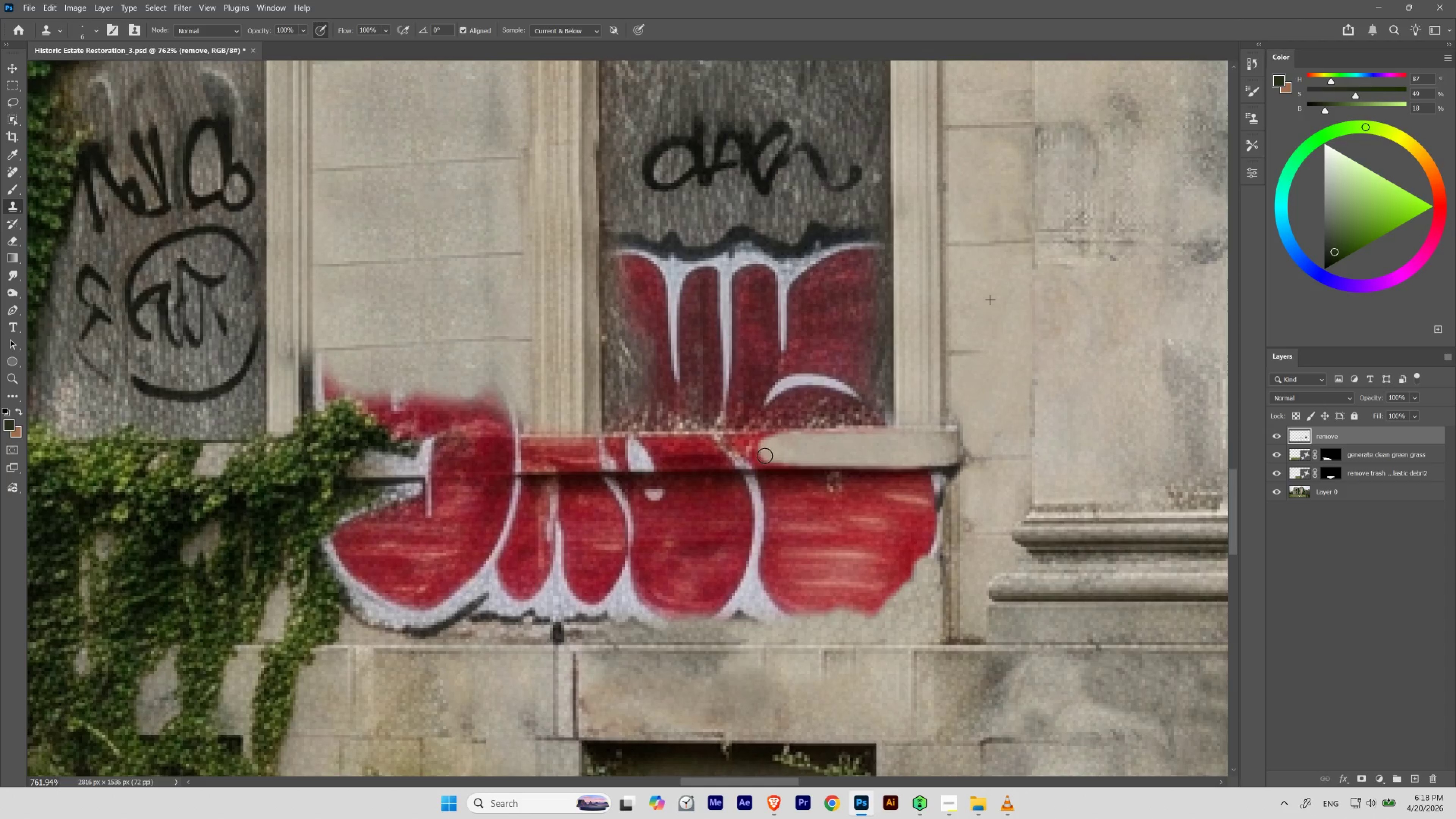 
hold_key(key=AltLeft, duration=0.53)
left_click([1154, 328])
 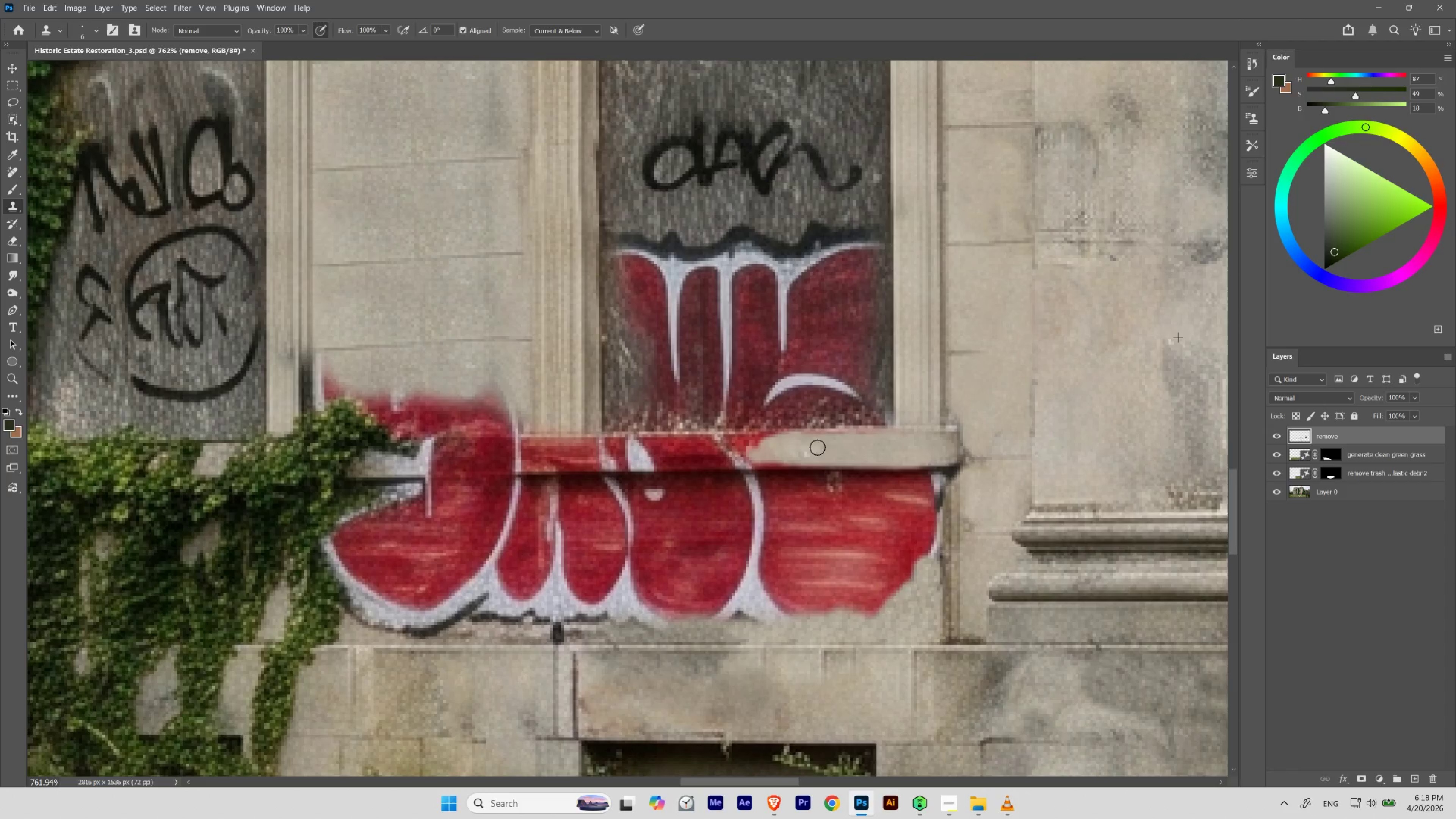 
key(Control+ControlLeft)
 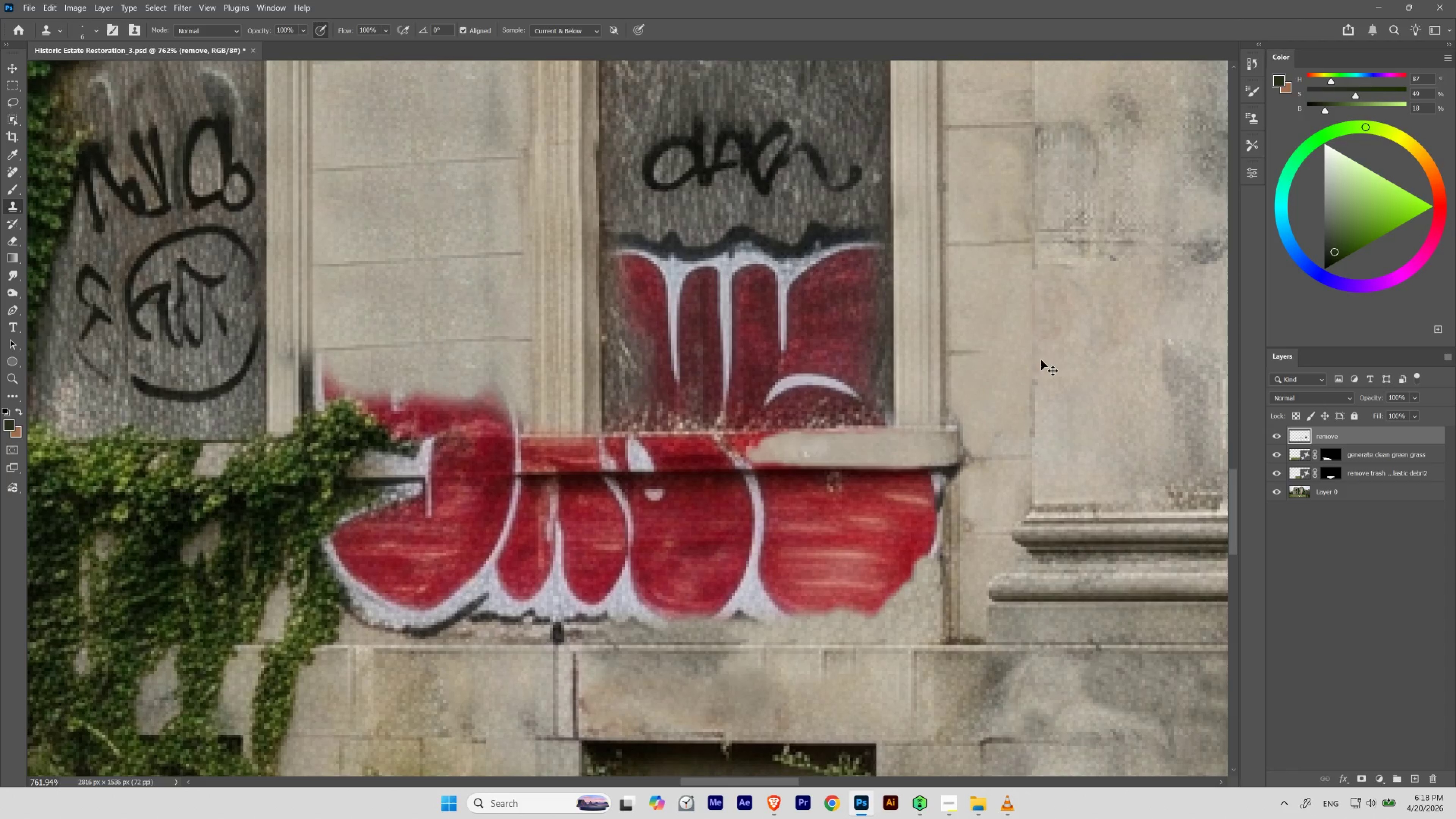 
key(Control+Z)
 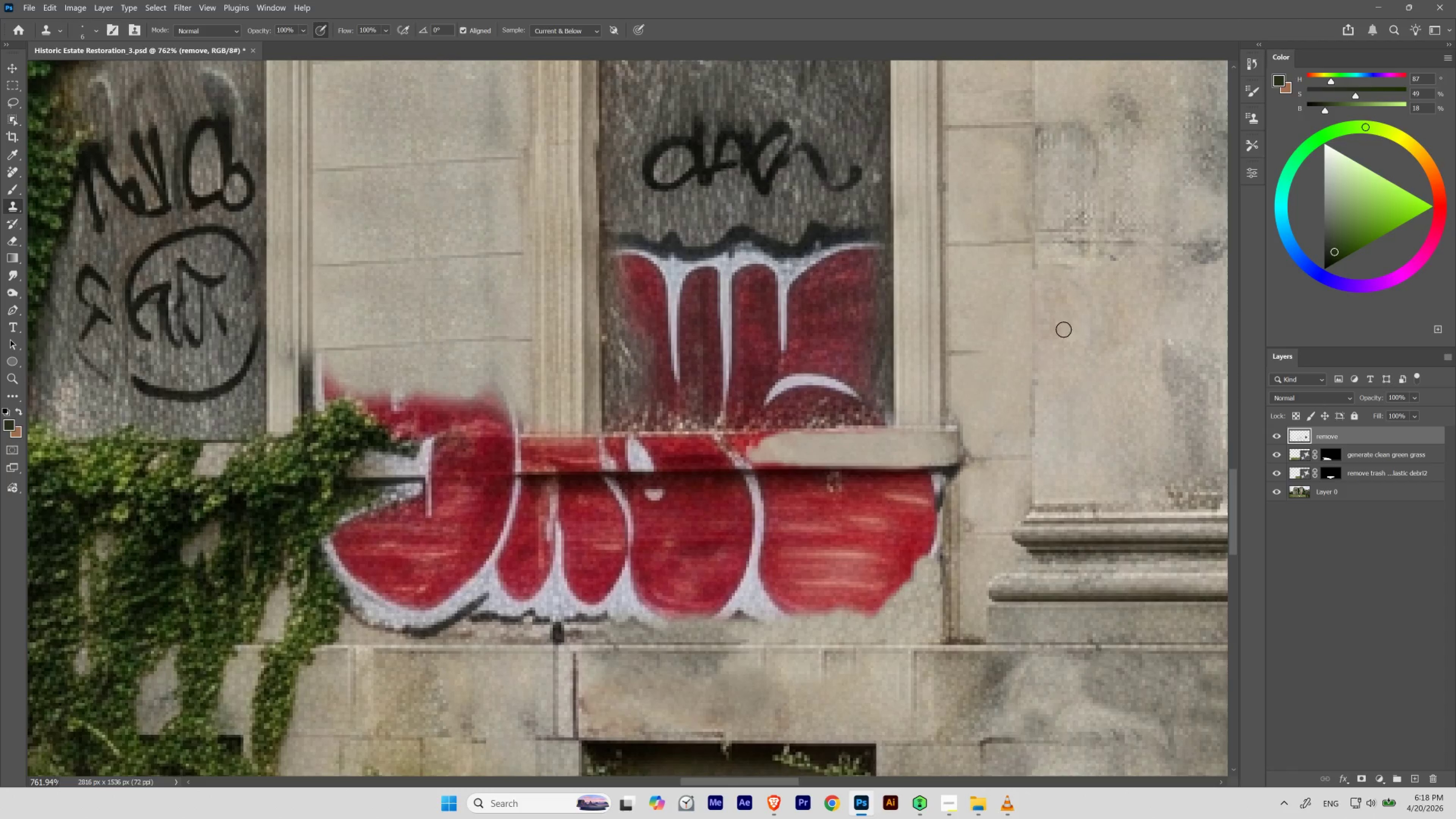 
hold_key(key=AltLeft, duration=0.69)
left_click([1113, 312])
 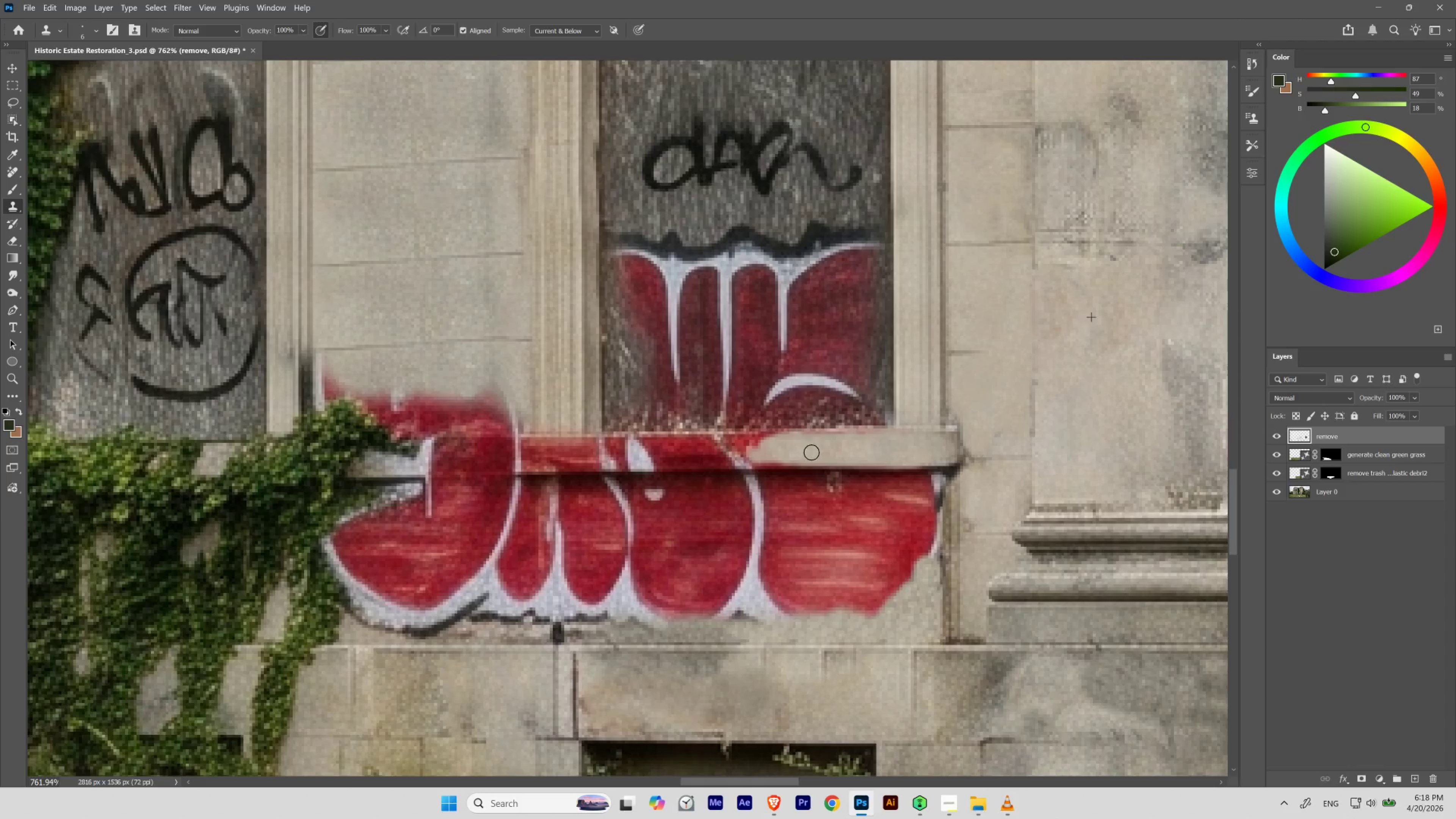 
wait(7.41)
 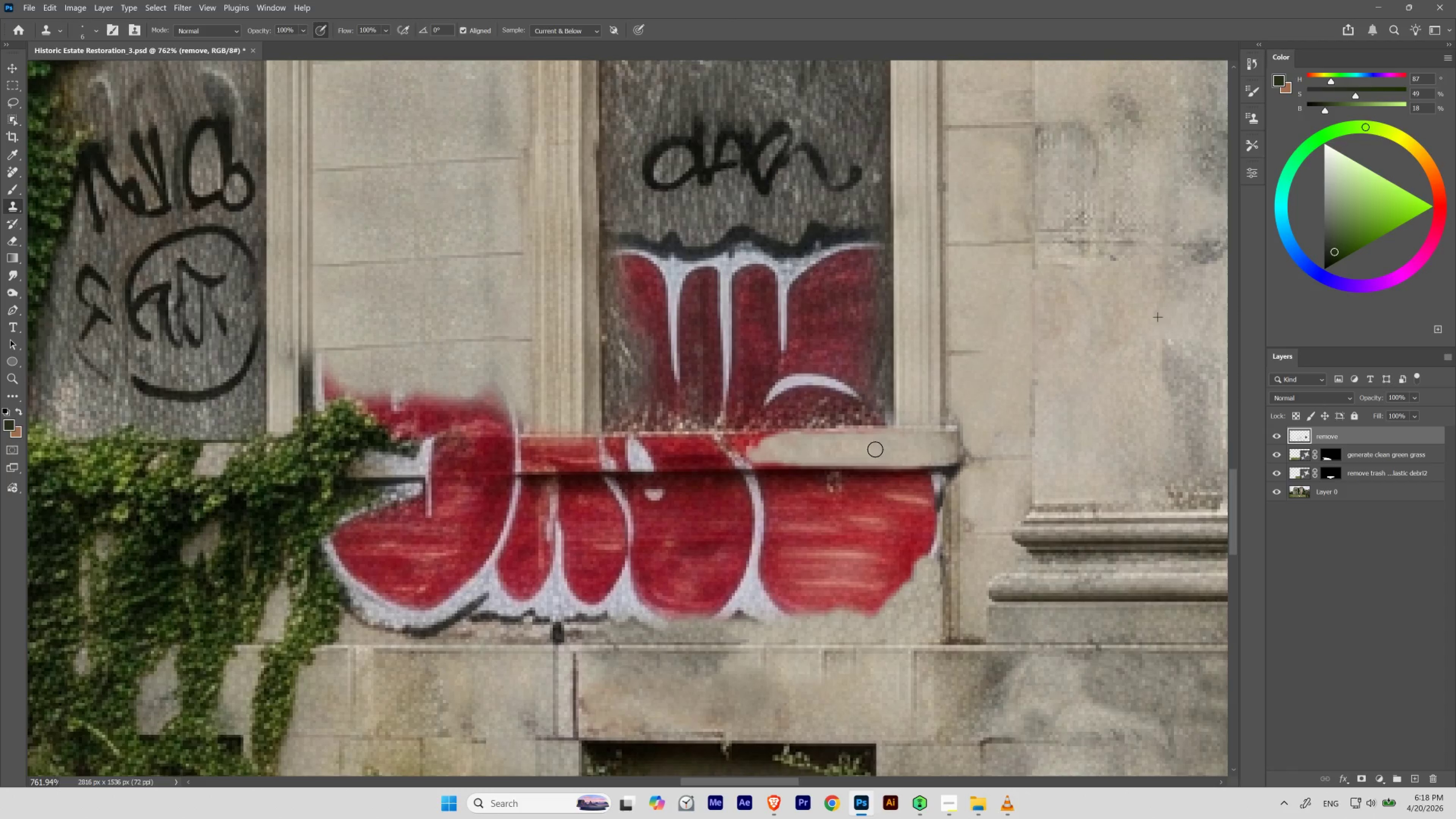 
key(Control+ControlLeft)
 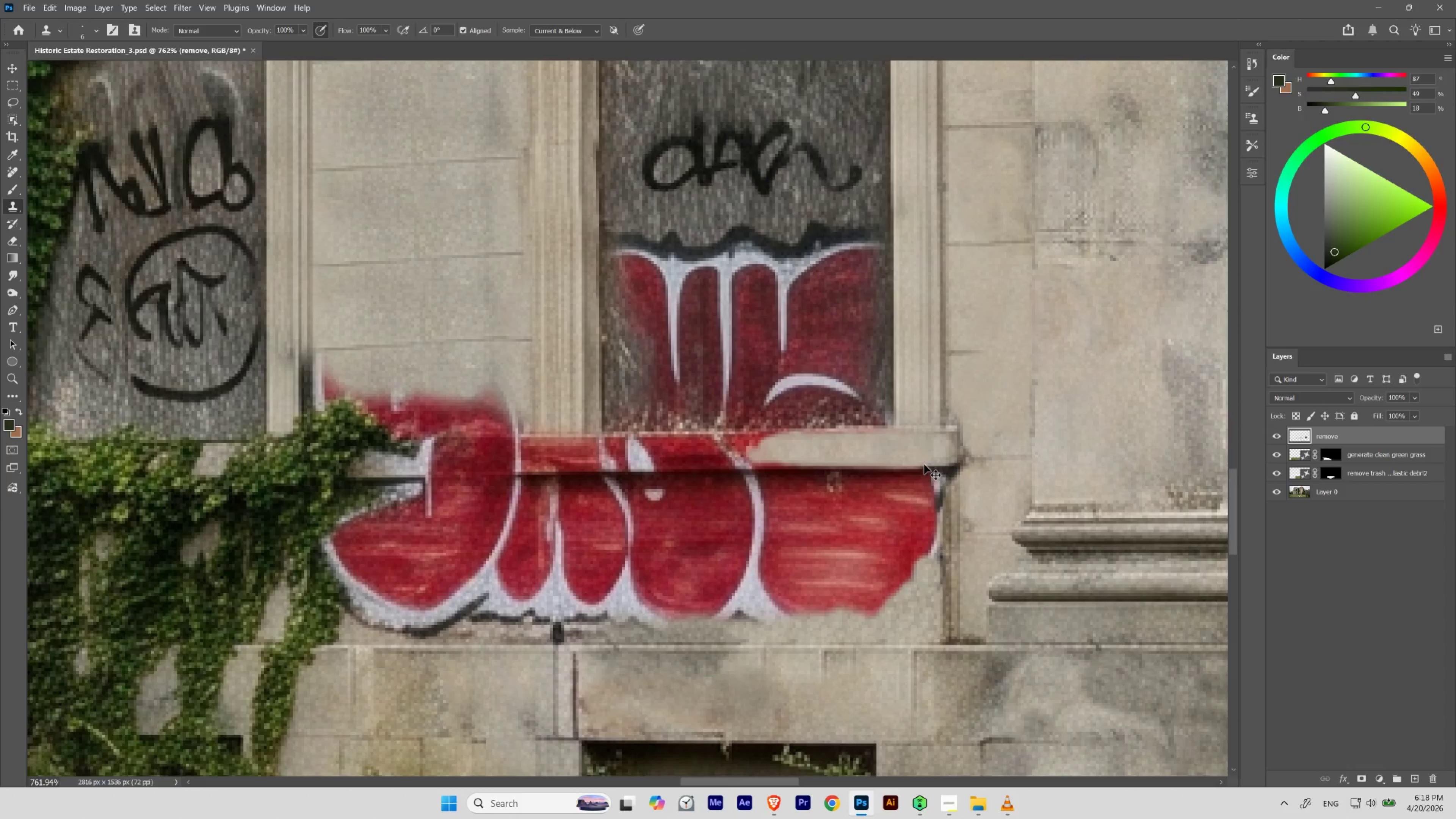 
key(Control+Z)
 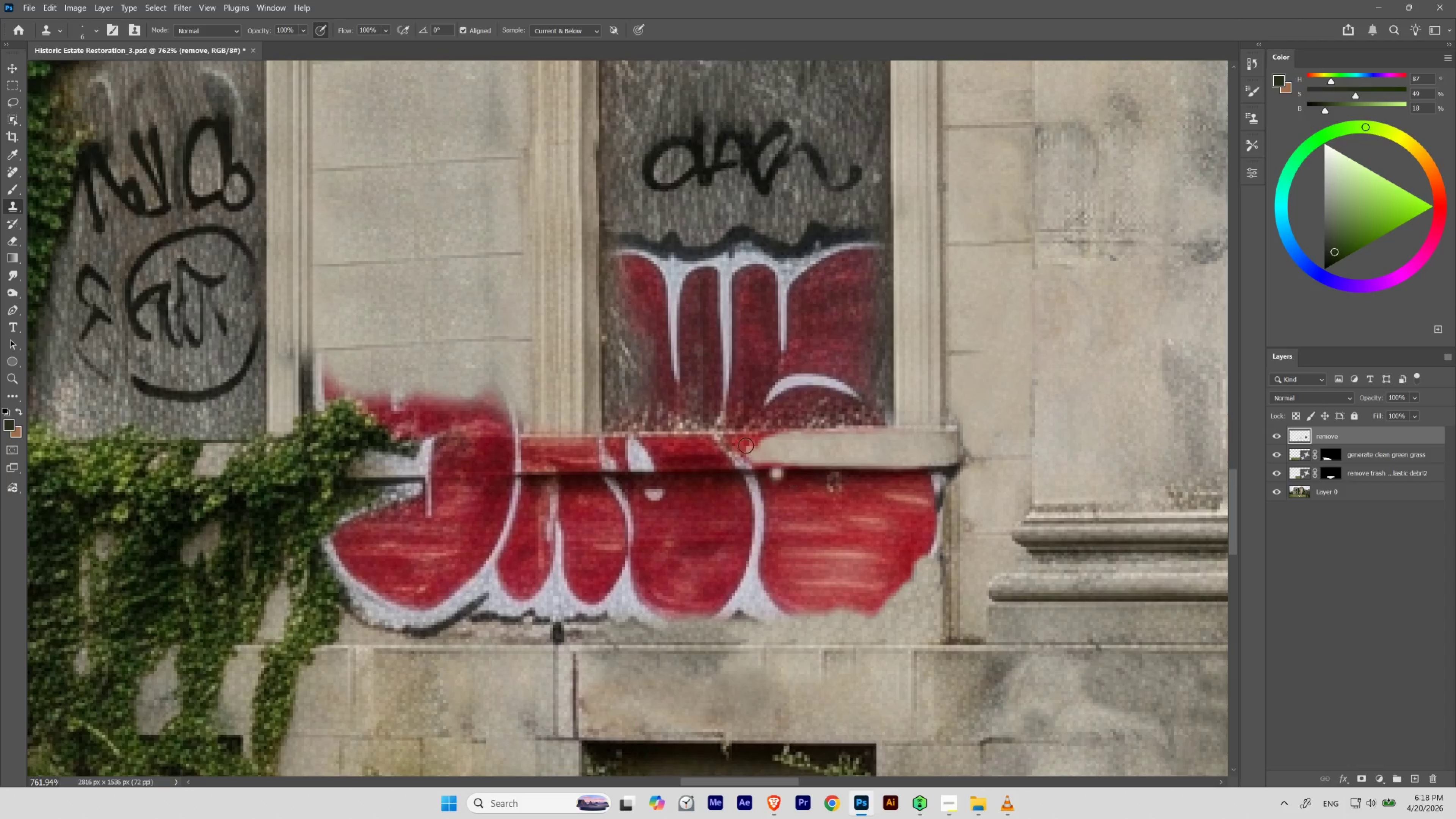 
hold_key(key=Space, duration=0.69)
 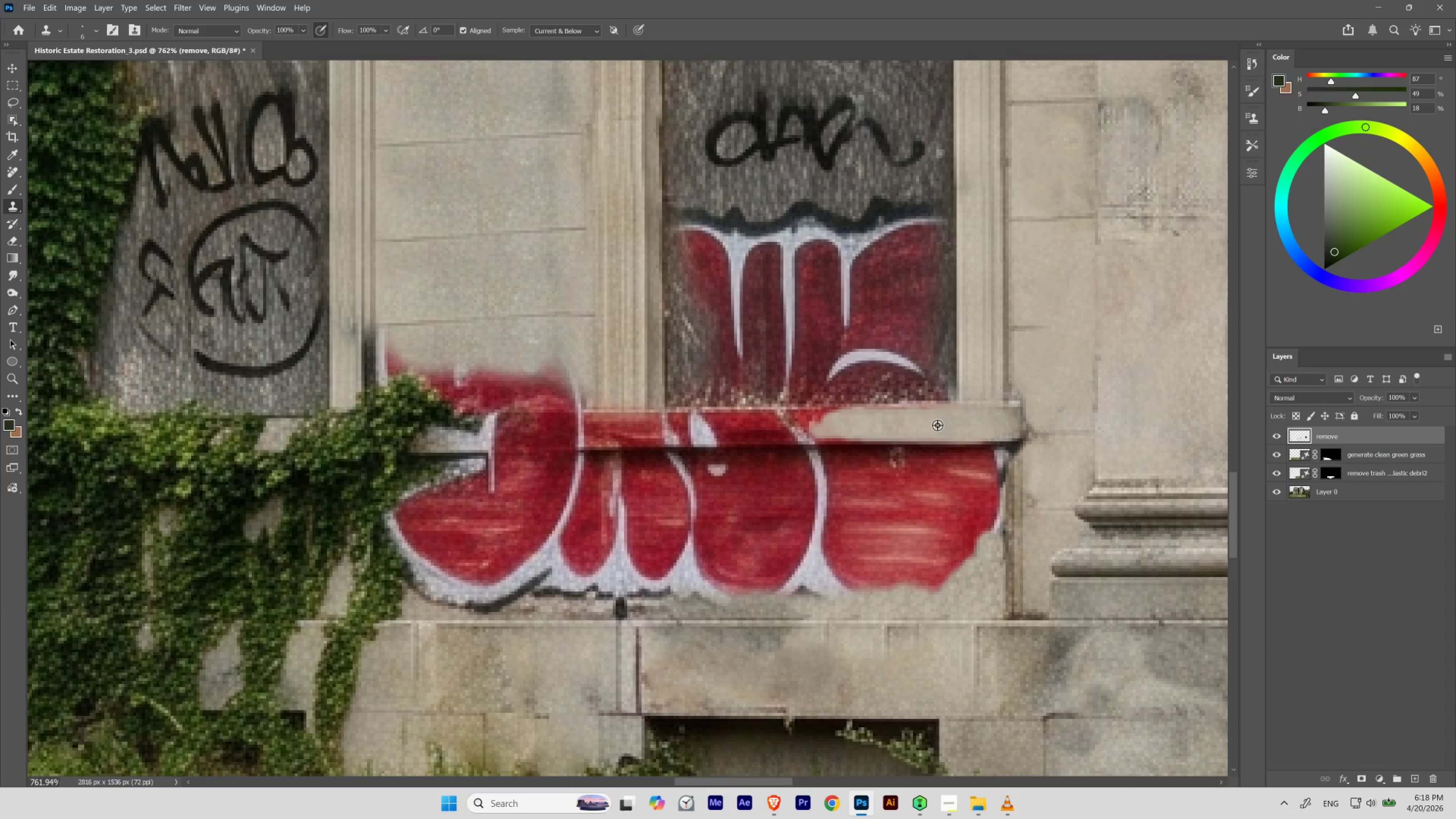 
left_click_drag(start_coordinate=[793, 410], to_coordinate=[856, 385])
 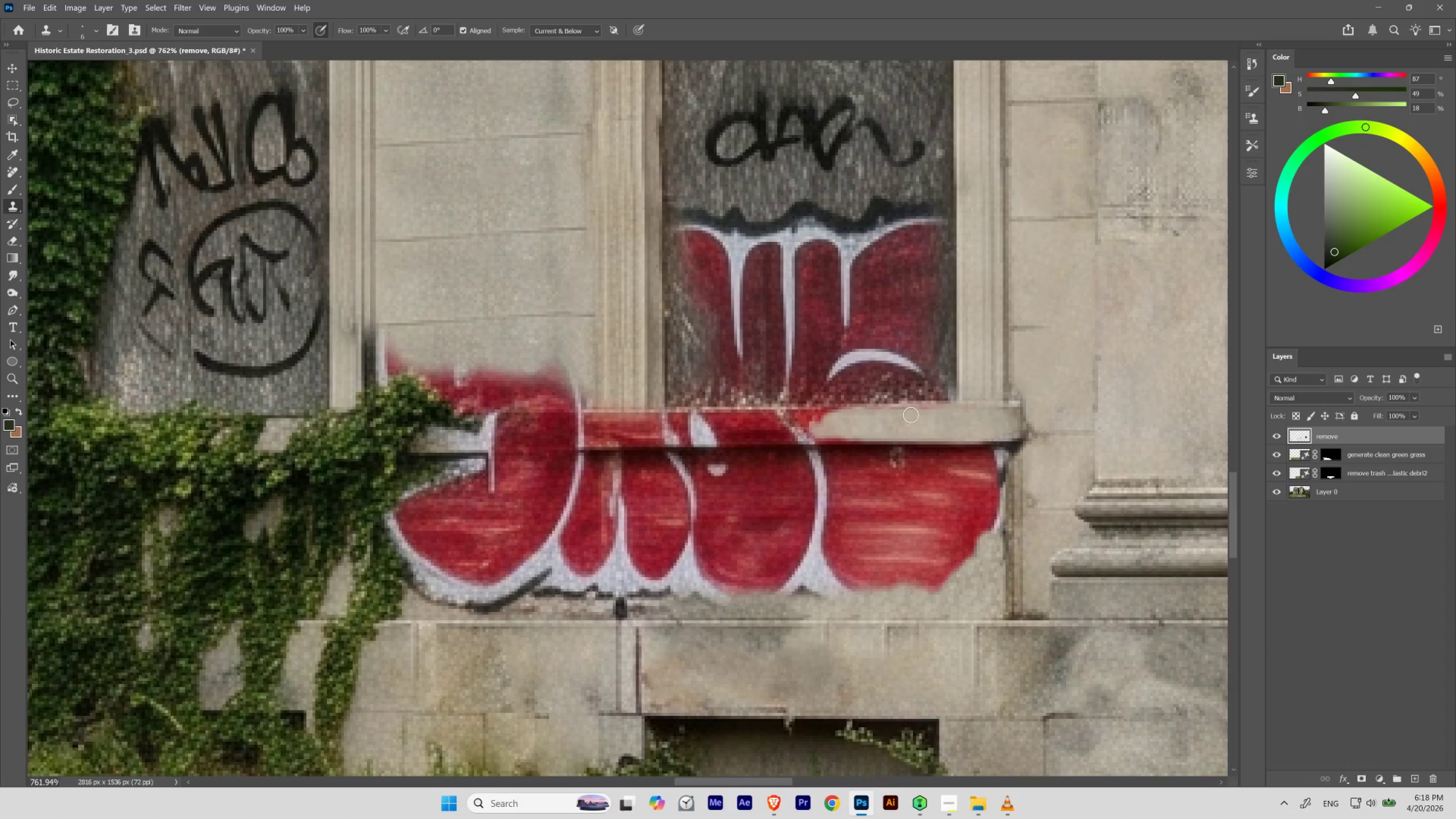 
hold_key(key=AltLeft, duration=0.45)
left_click([937, 425])
 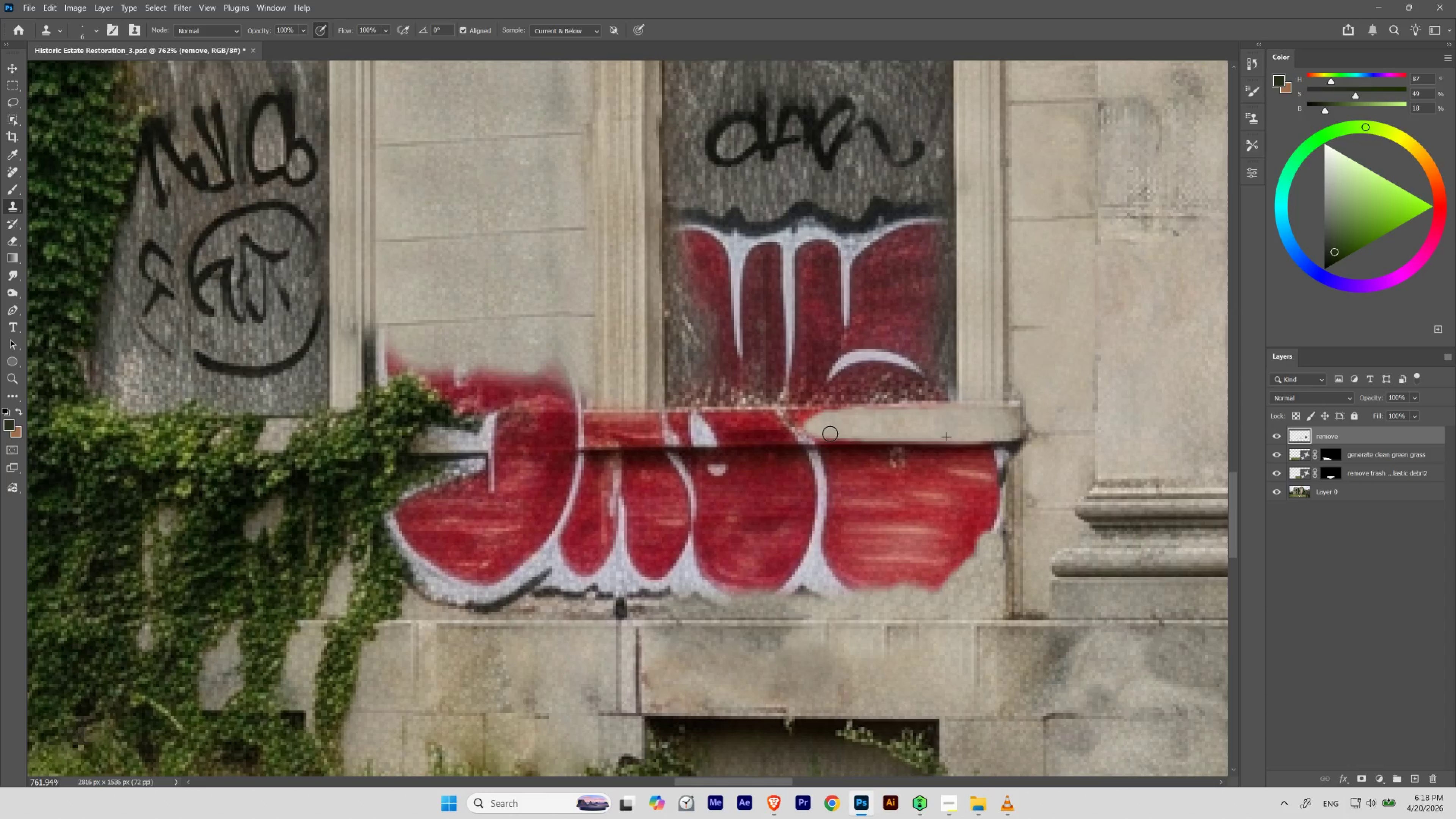 
hold_key(key=AltLeft, duration=0.48)
left_click([888, 420])
 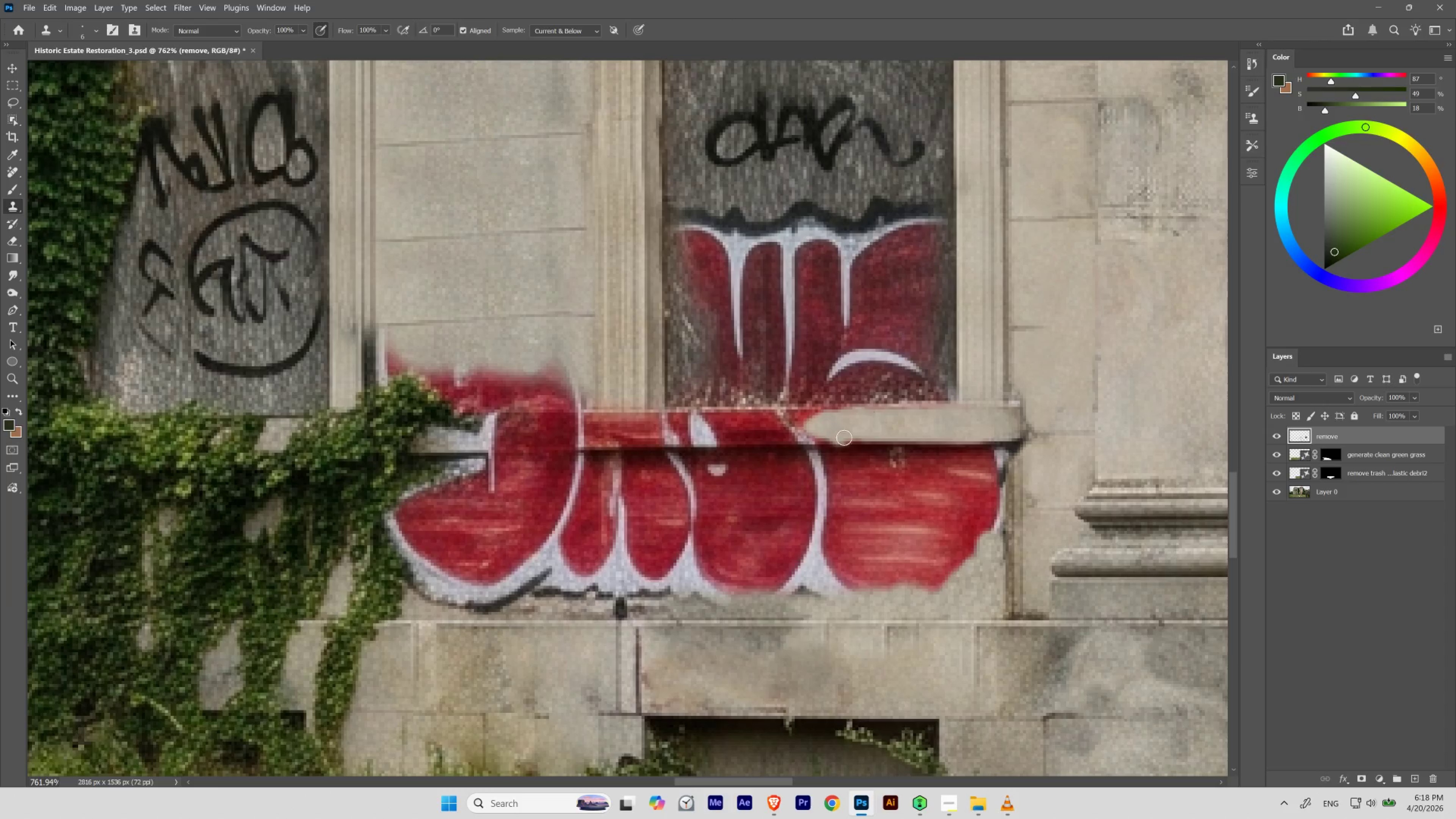 
hold_key(key=AltLeft, duration=0.84)
 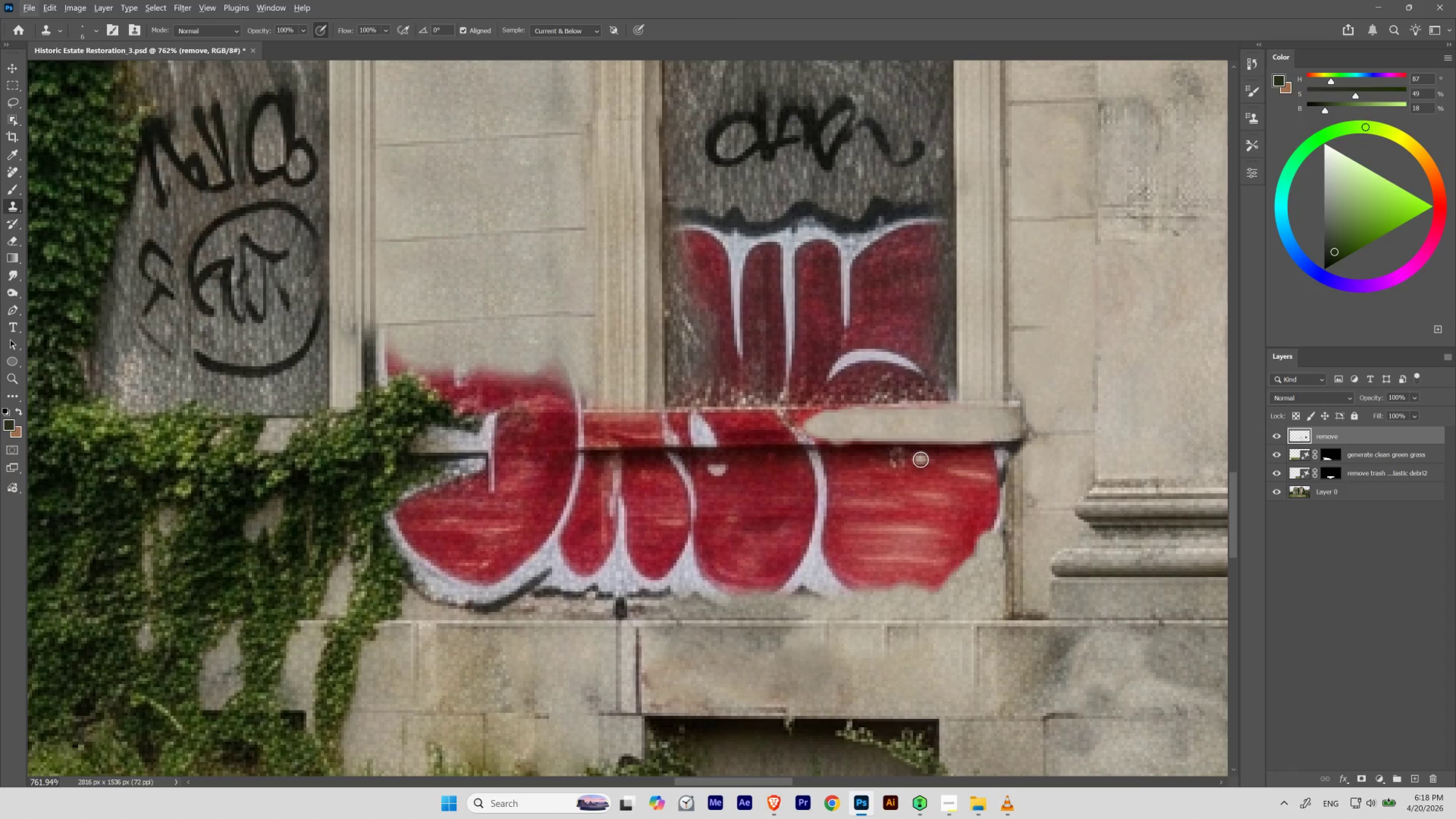 
key(BracketRight)
 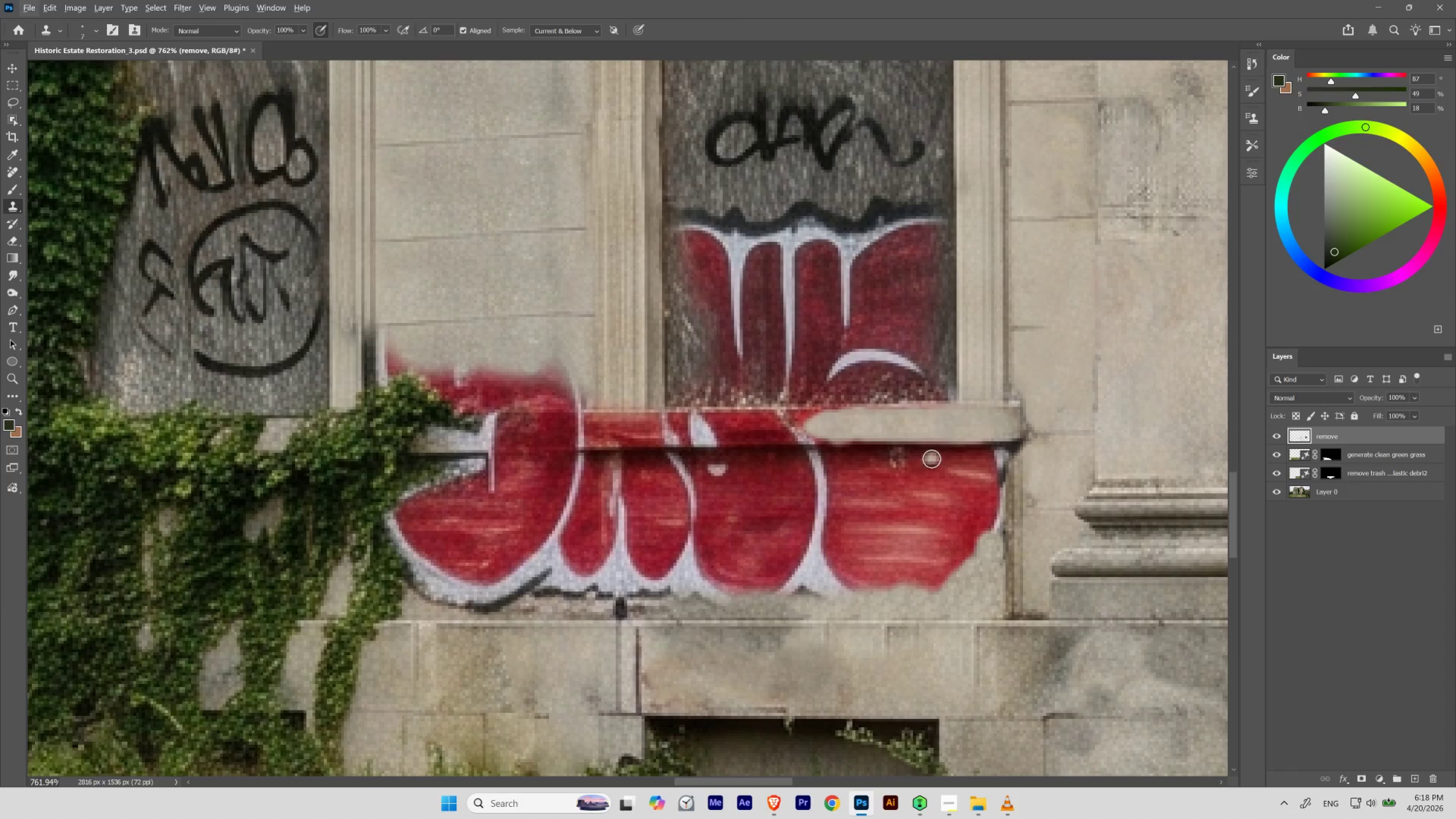 
key(BracketRight)
 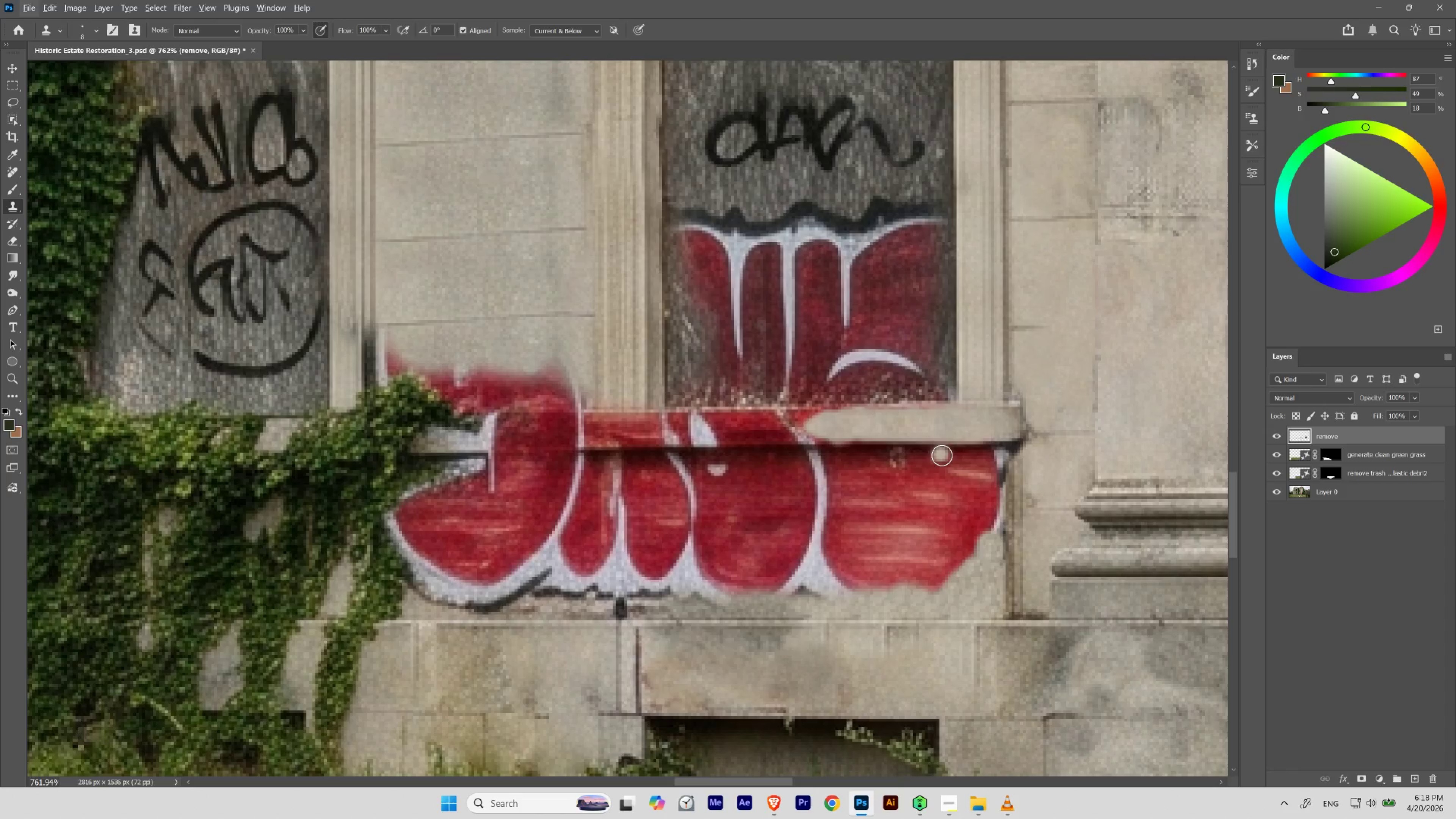 
key(BracketRight)
 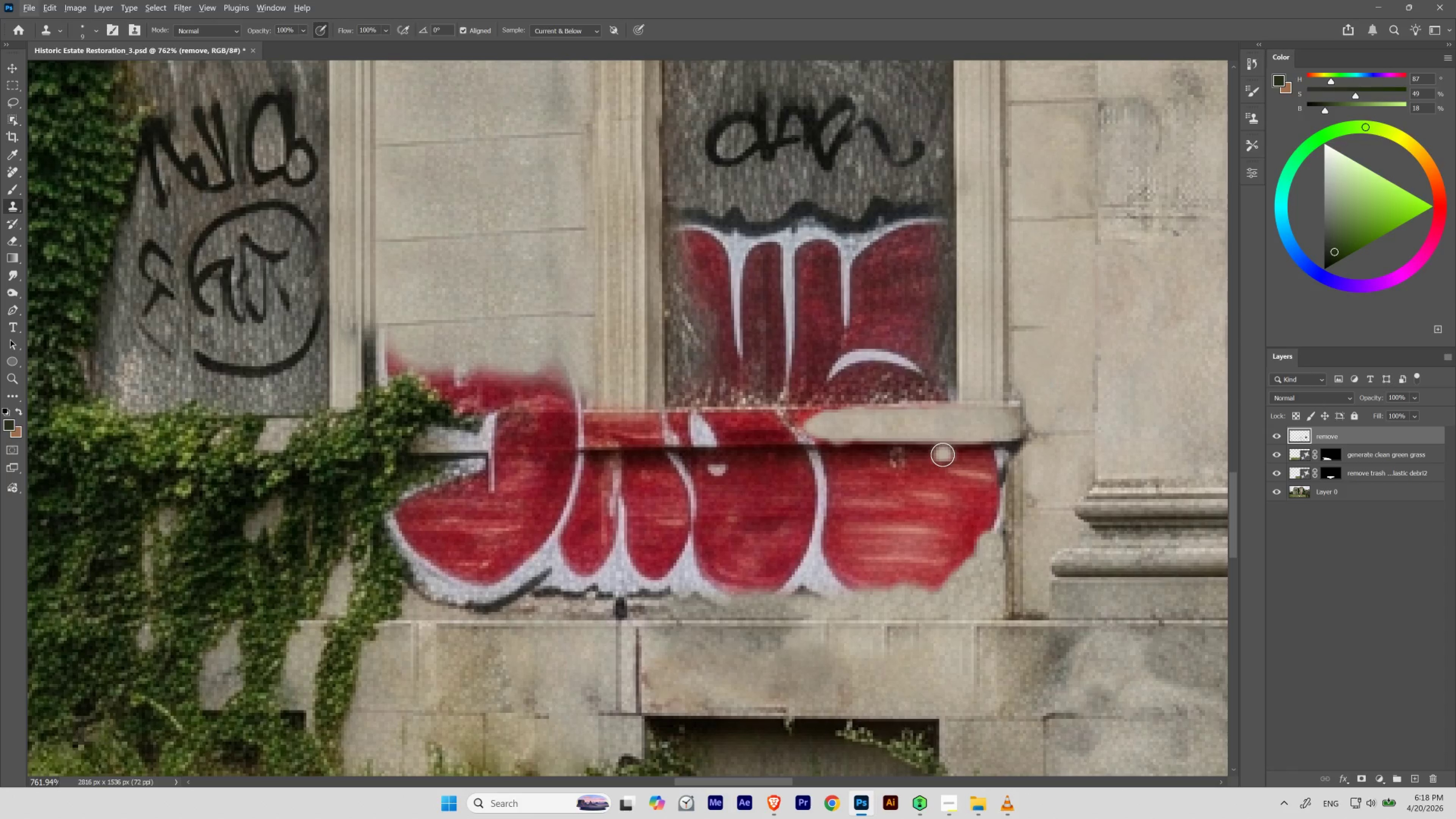 
key(BracketRight)
 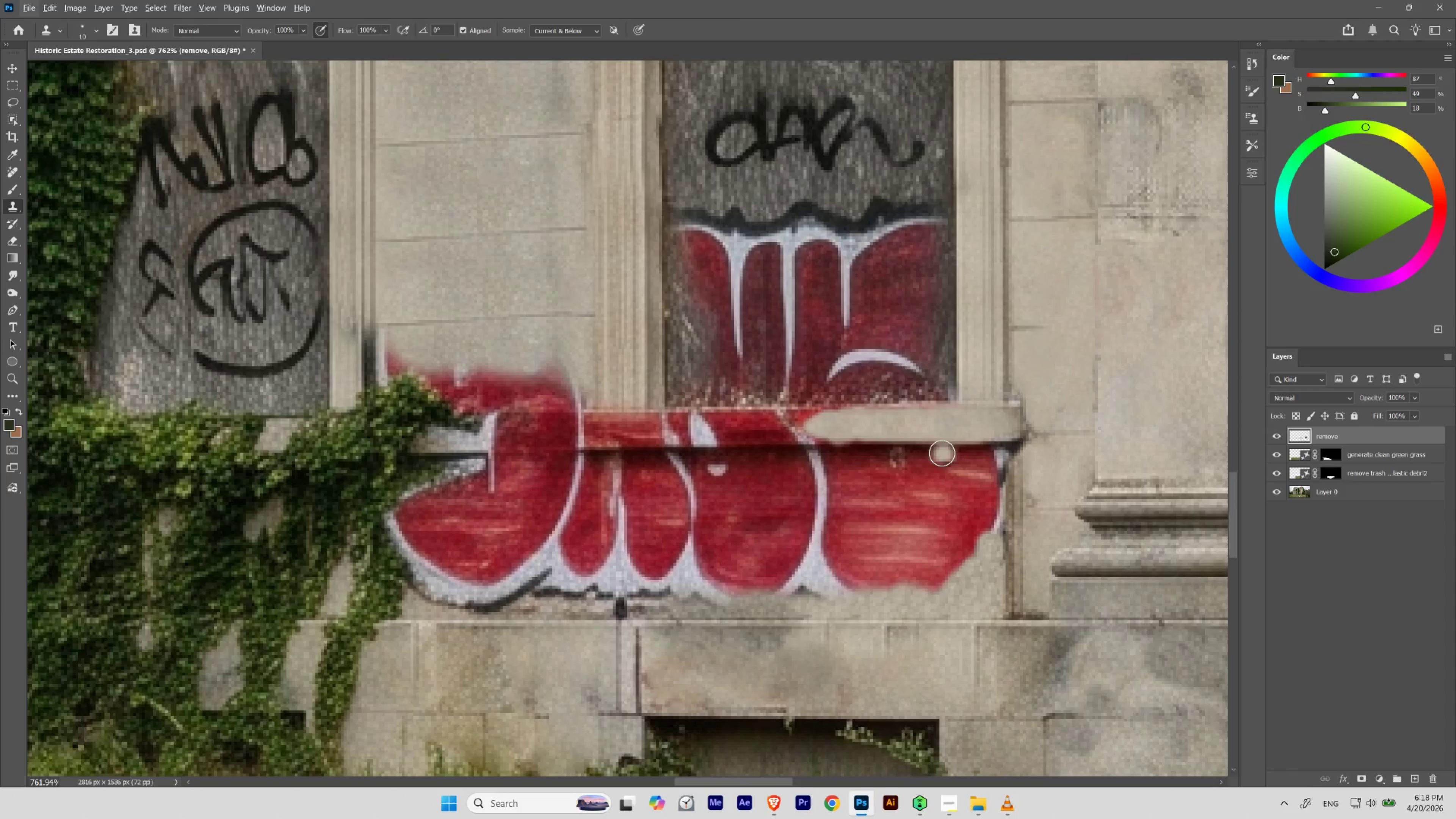 
key(BracketRight)
 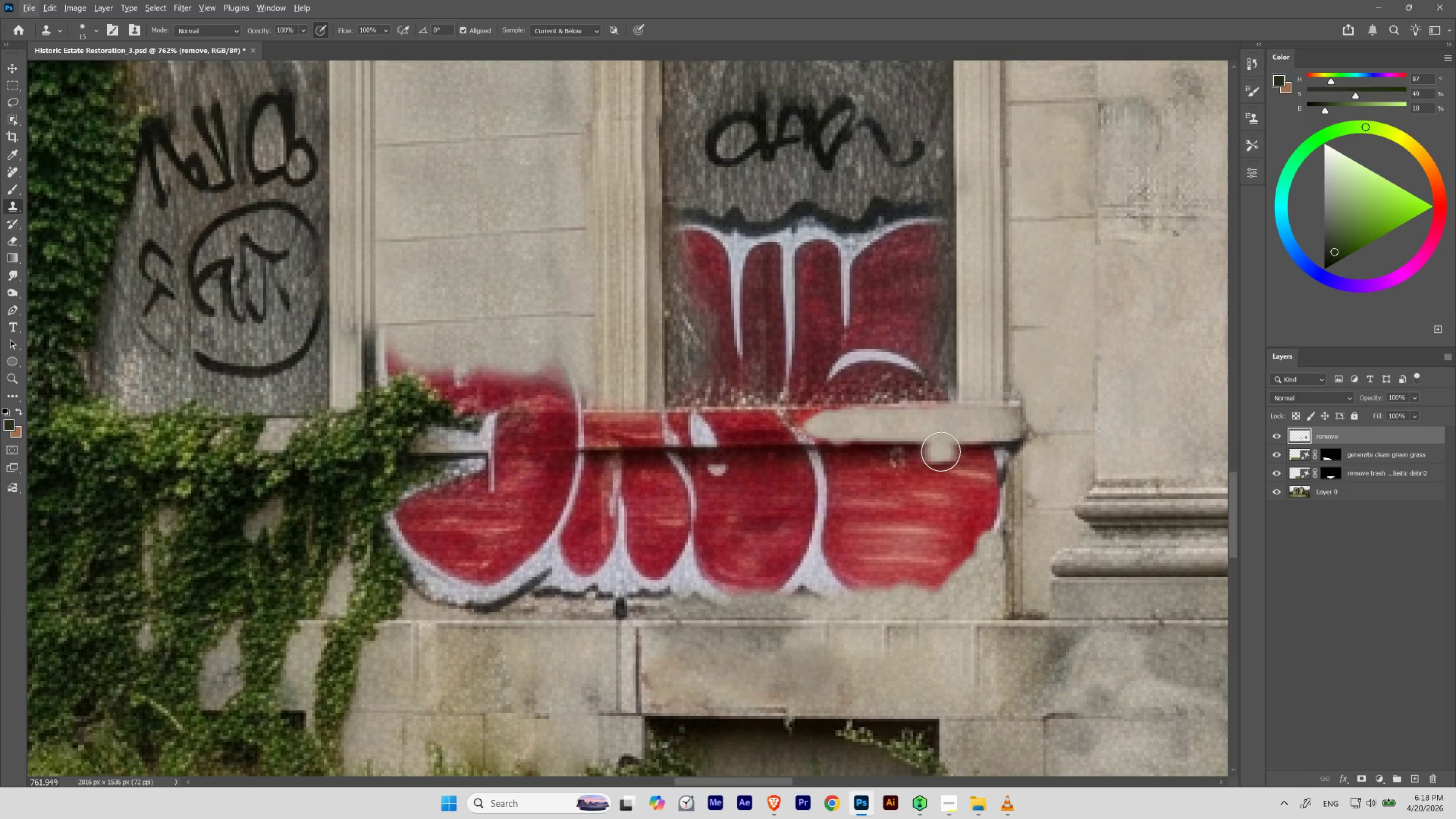 
key(BracketRight)
 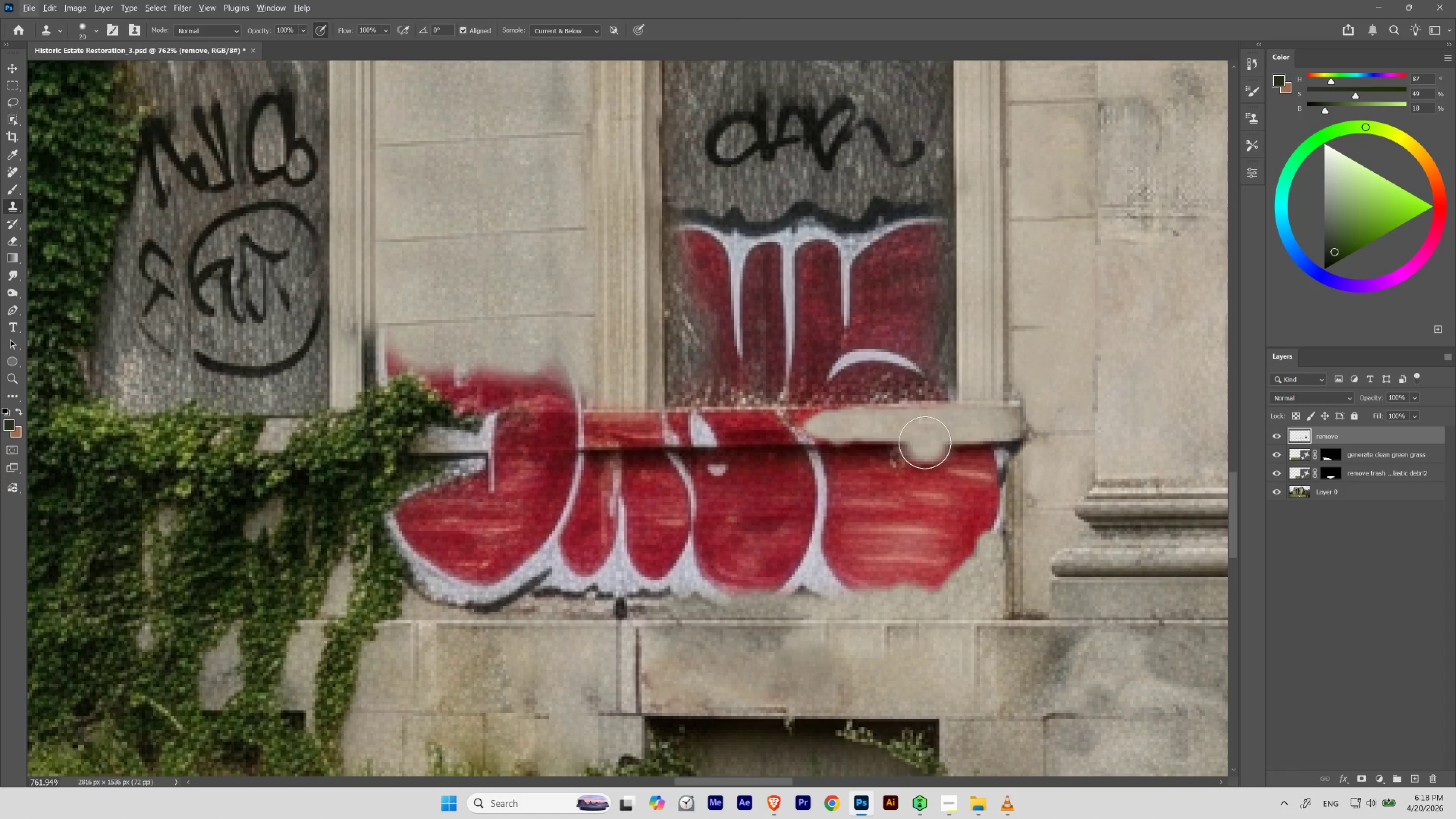 
hold_key(key=AltLeft, duration=0.78)
left_click([931, 443])
 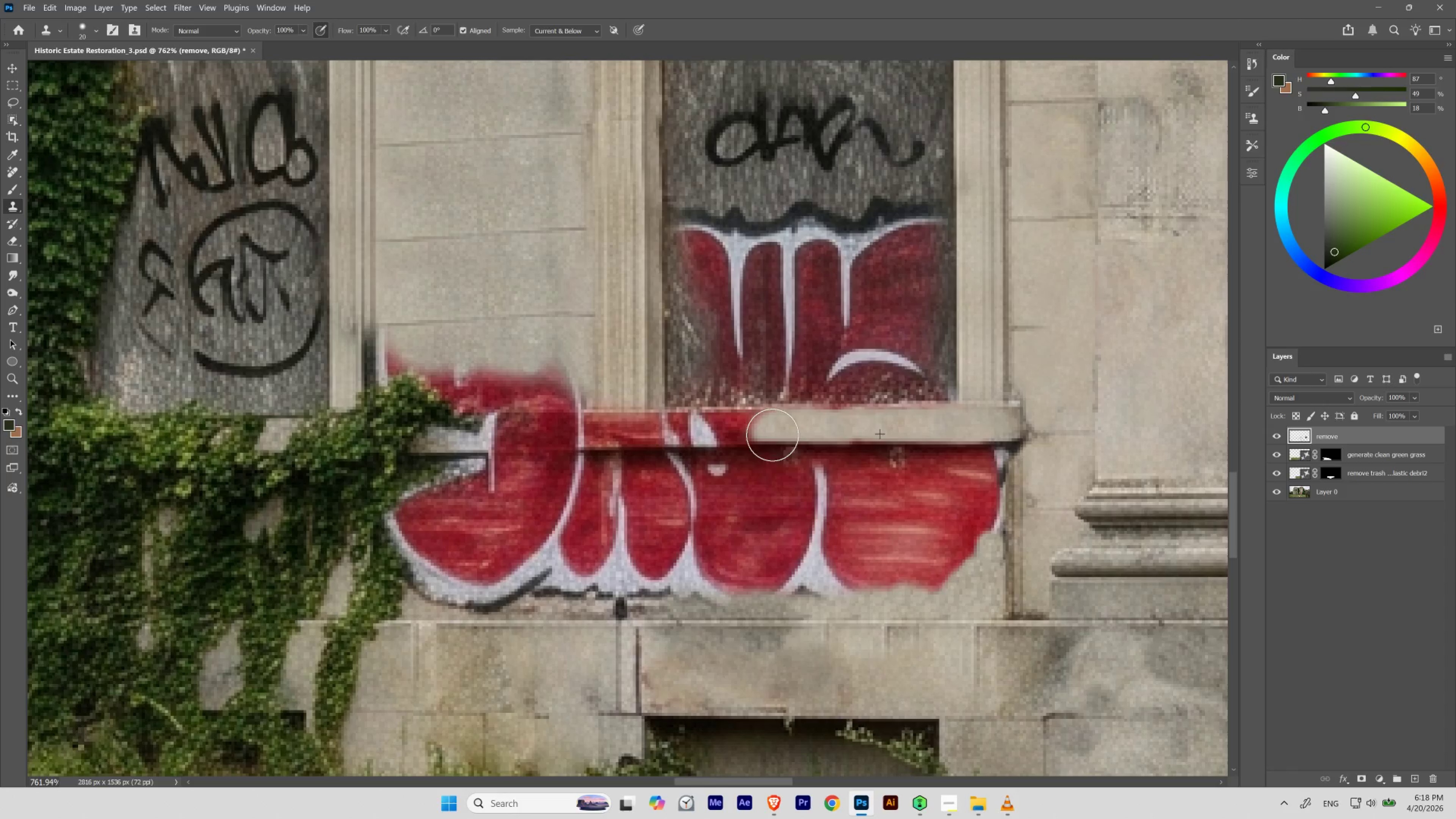 
hold_key(key=AltLeft, duration=1.19)
left_click([910, 442])
 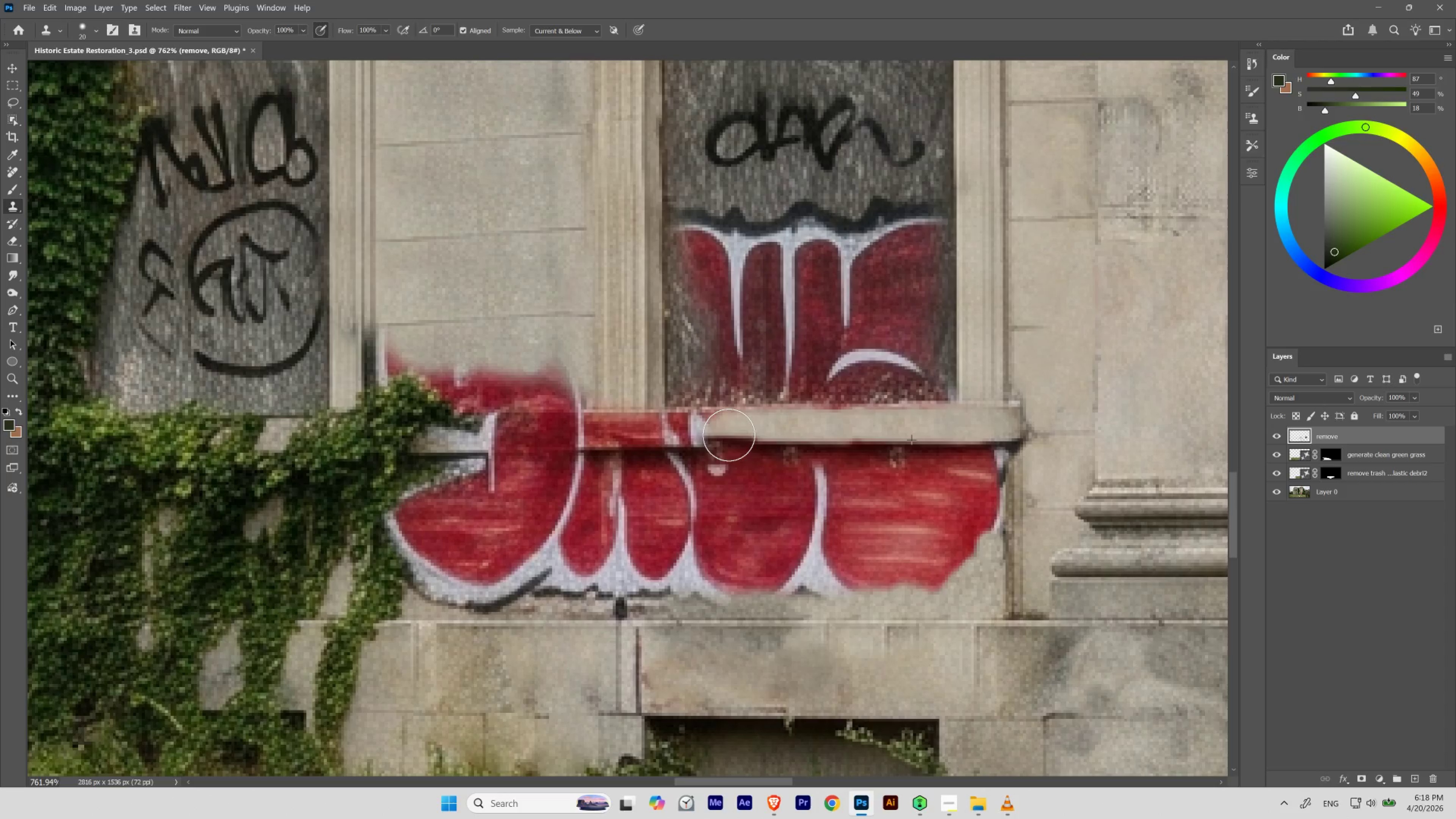 
key(Control+ControlLeft)
 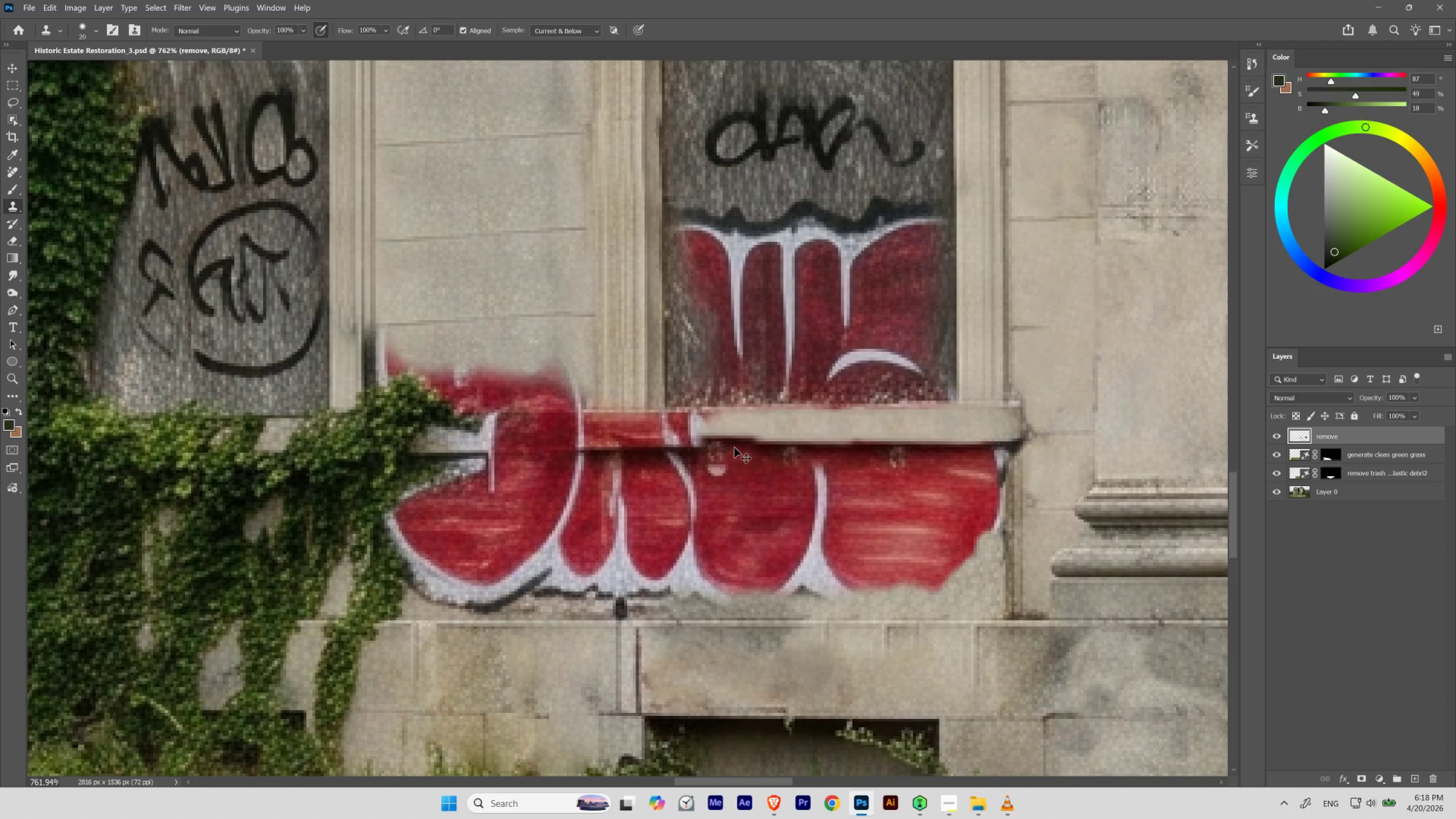 
key(Control+Z)
 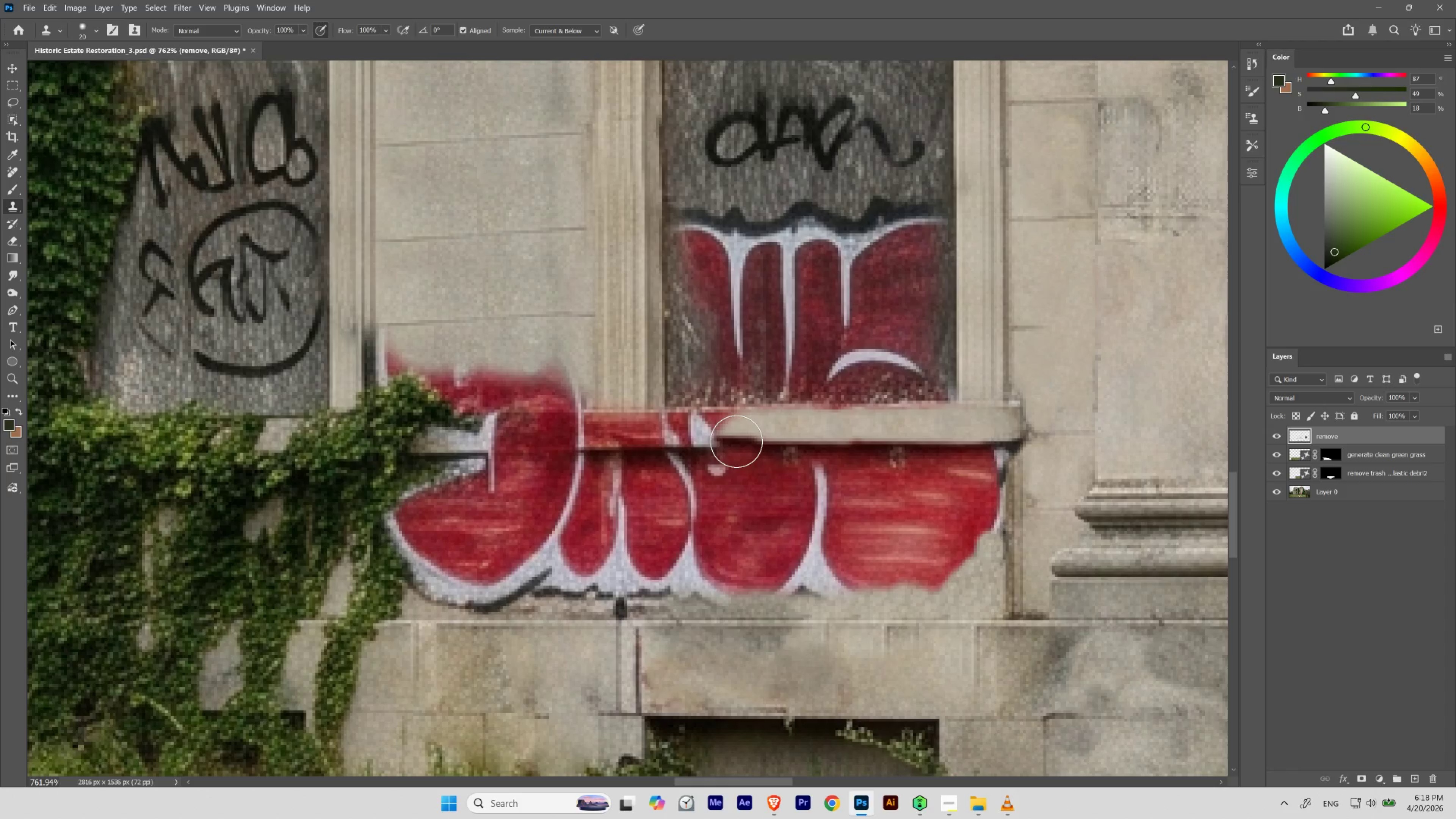 
key(Control+Z)
 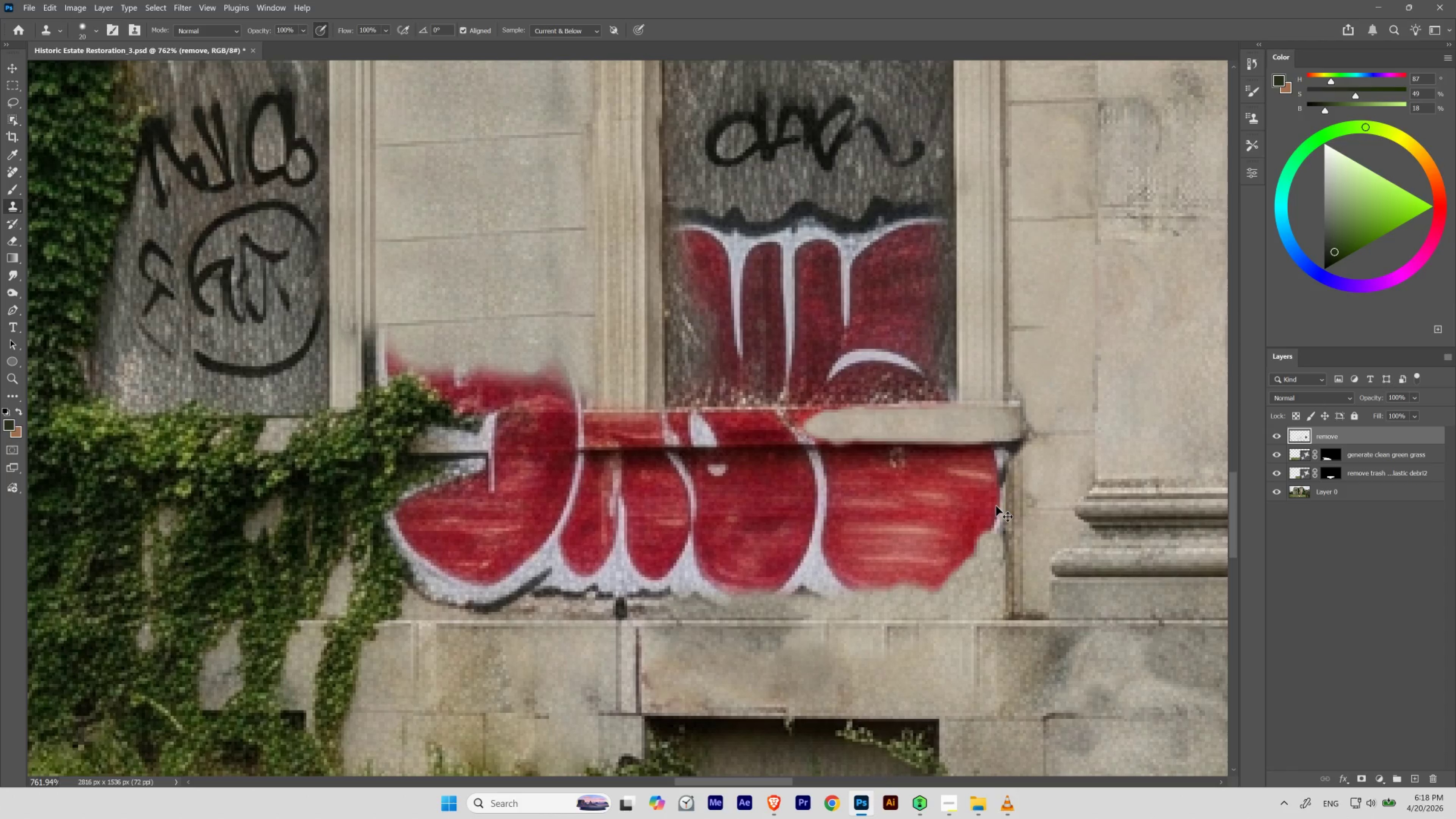 
key(Control+Shift+Z)
 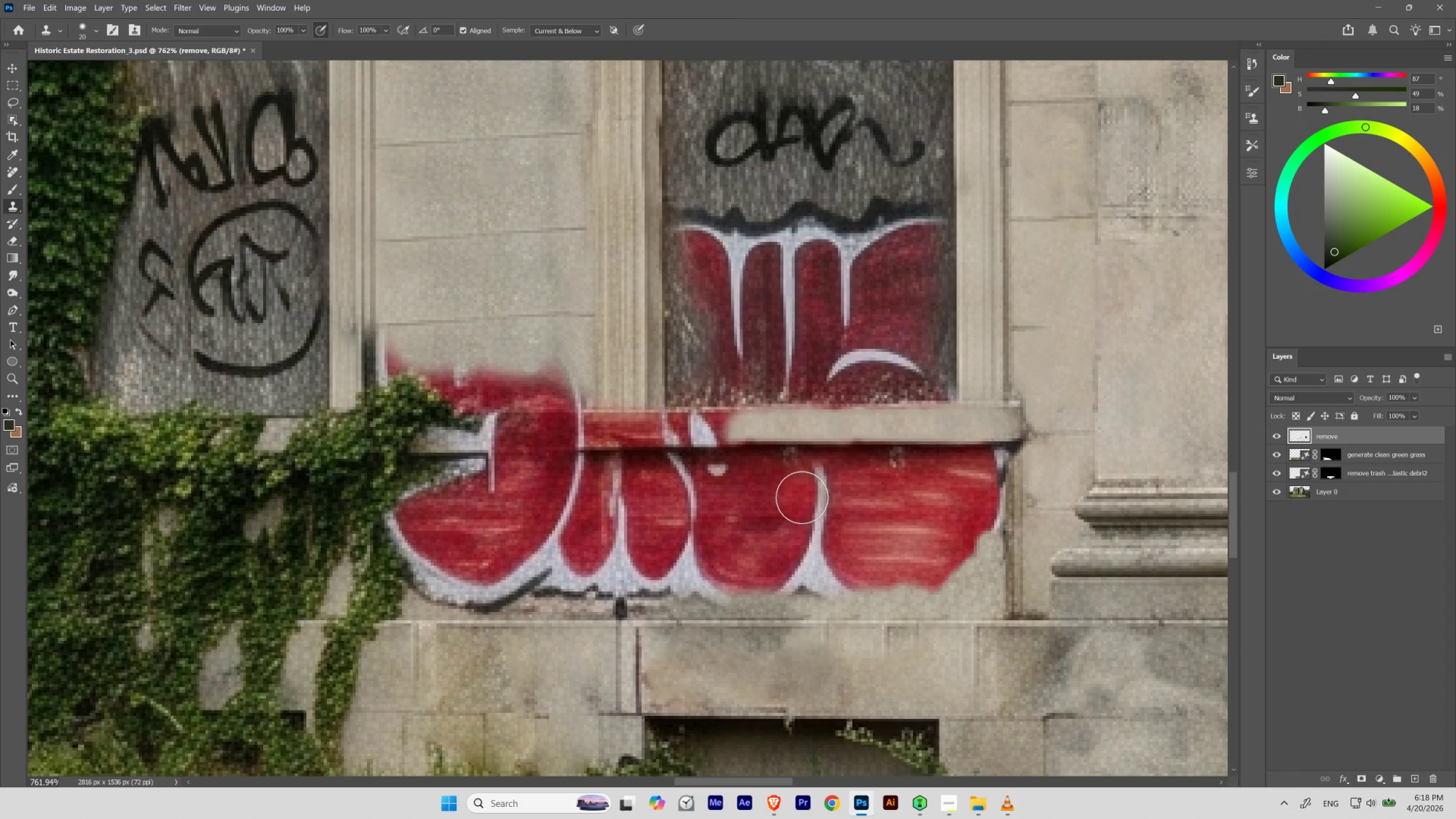 
hold_key(key=AltLeft, duration=0.94)
left_click([919, 445])
 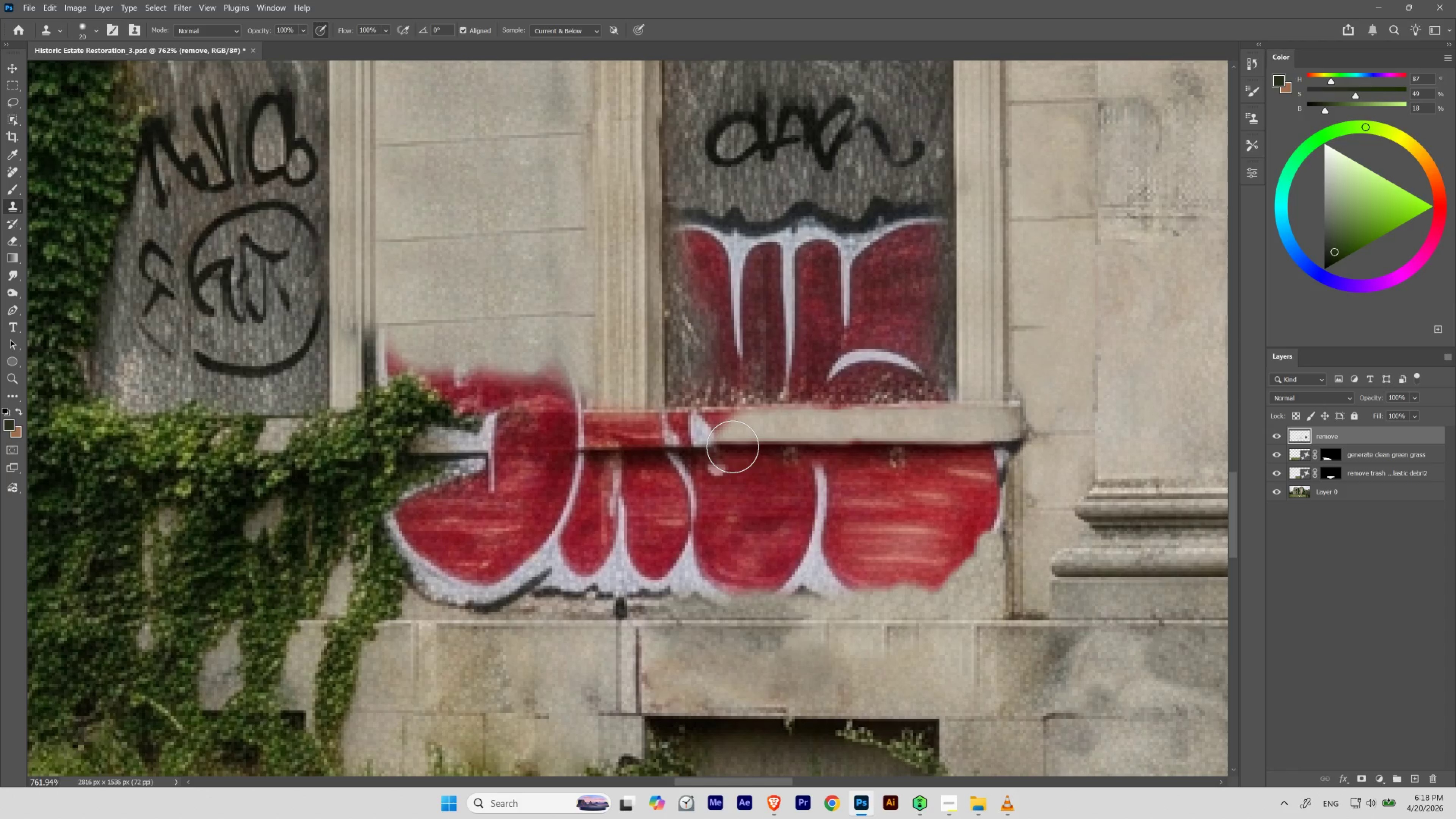 
key(BracketRight)
 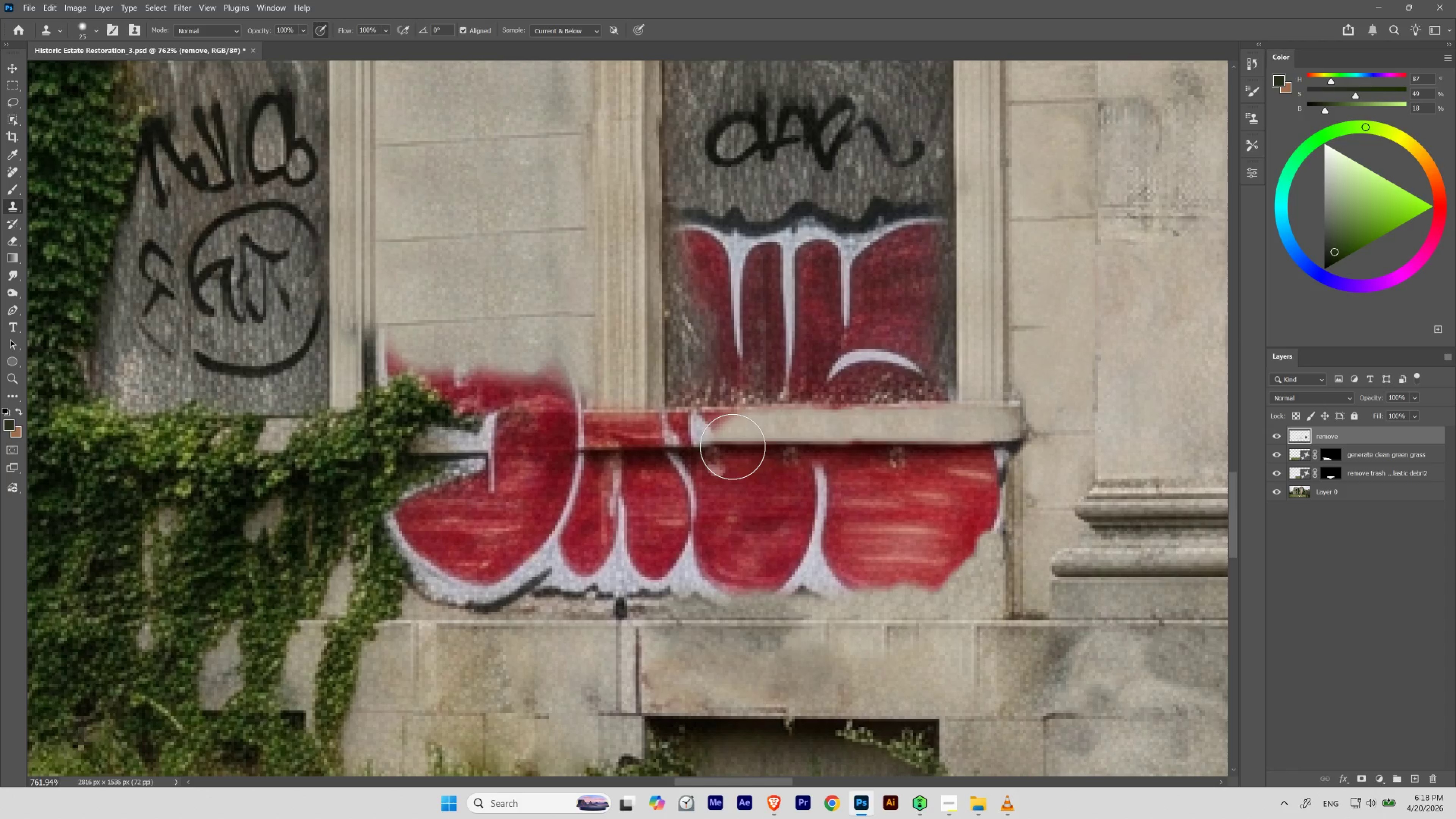 
key(Alt+Shift+ArrowDown)
 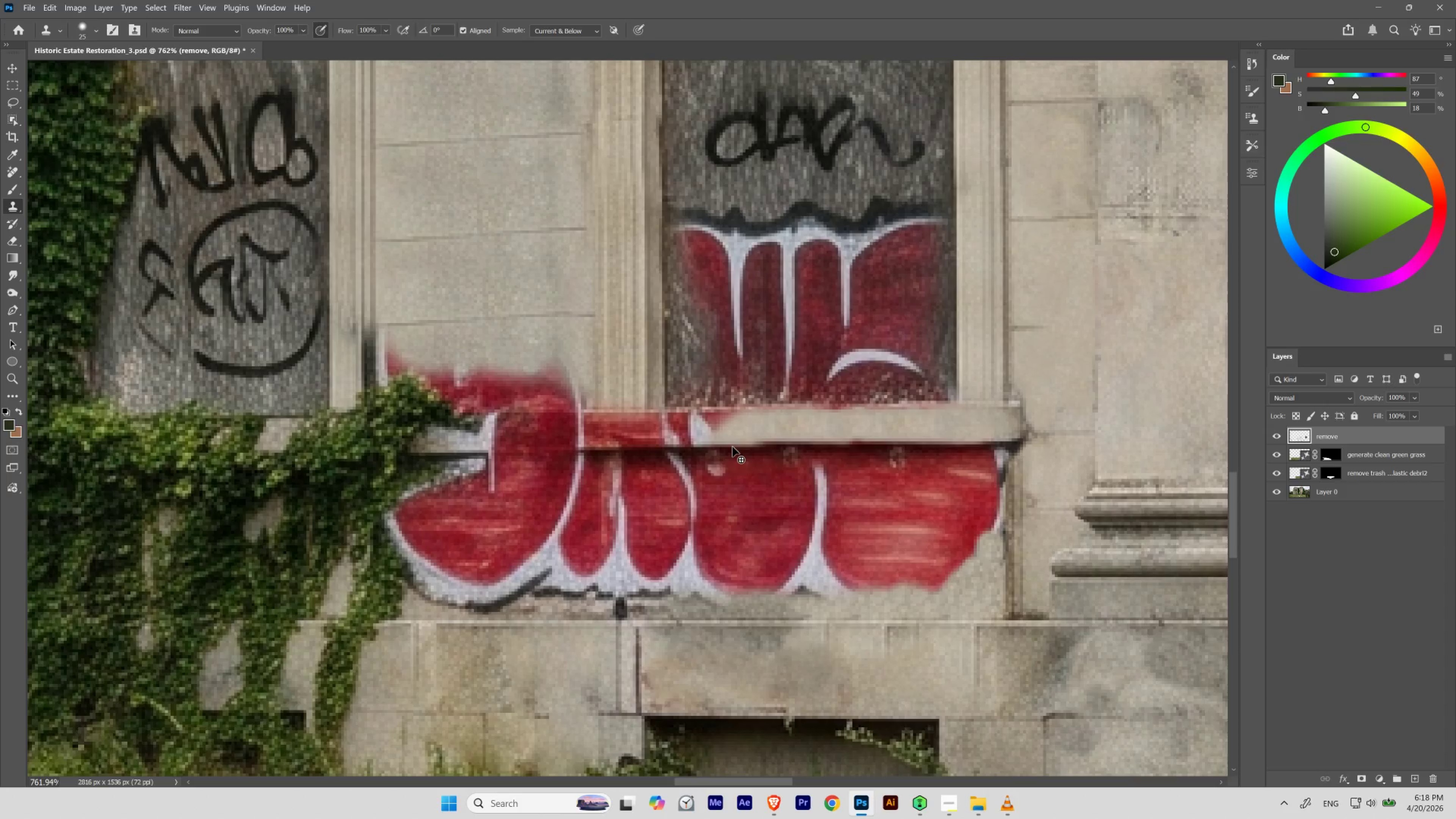 
key(Alt+Shift+ArrowDown)
 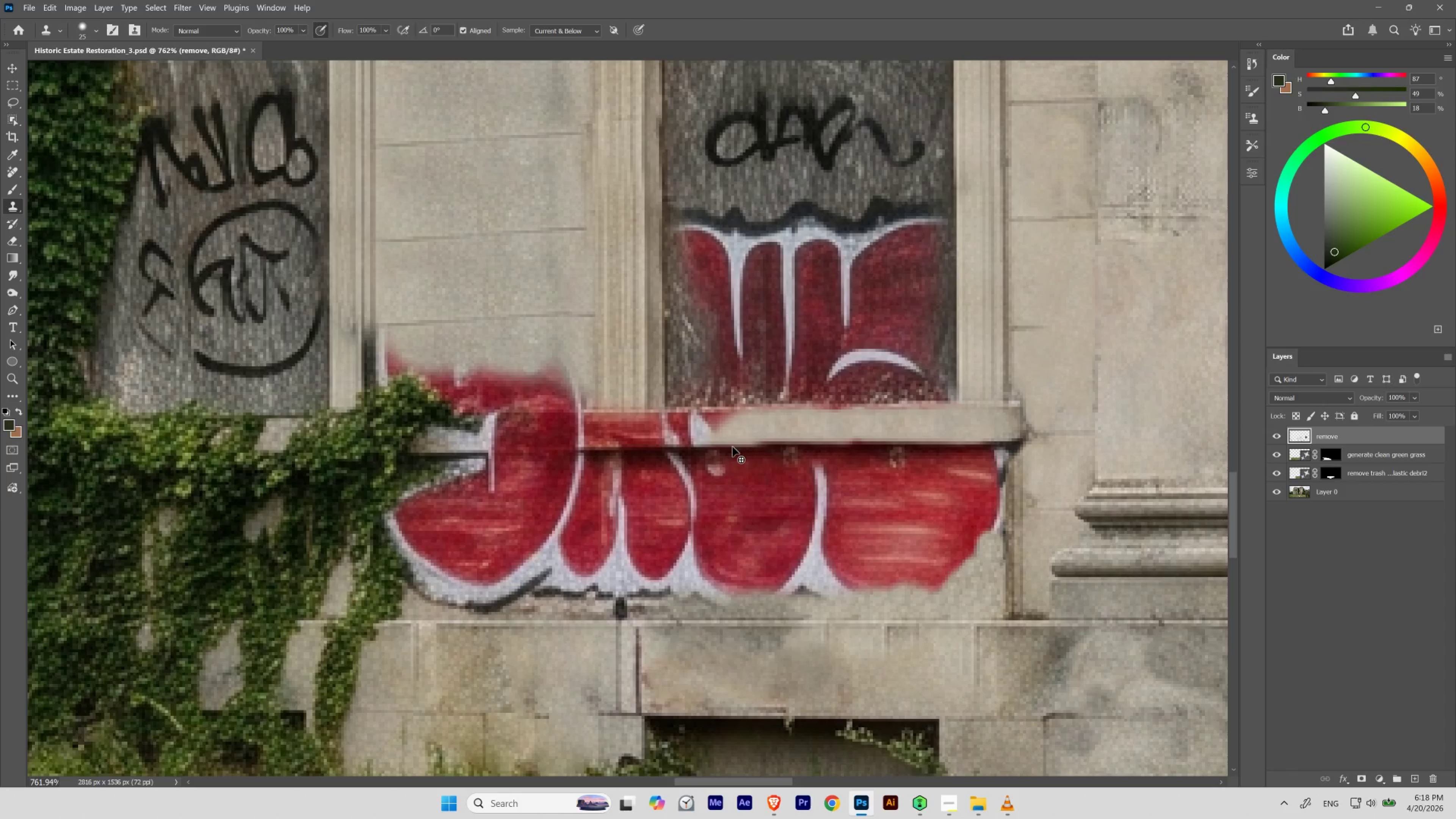 
key(Alt+Shift+ArrowUp)
 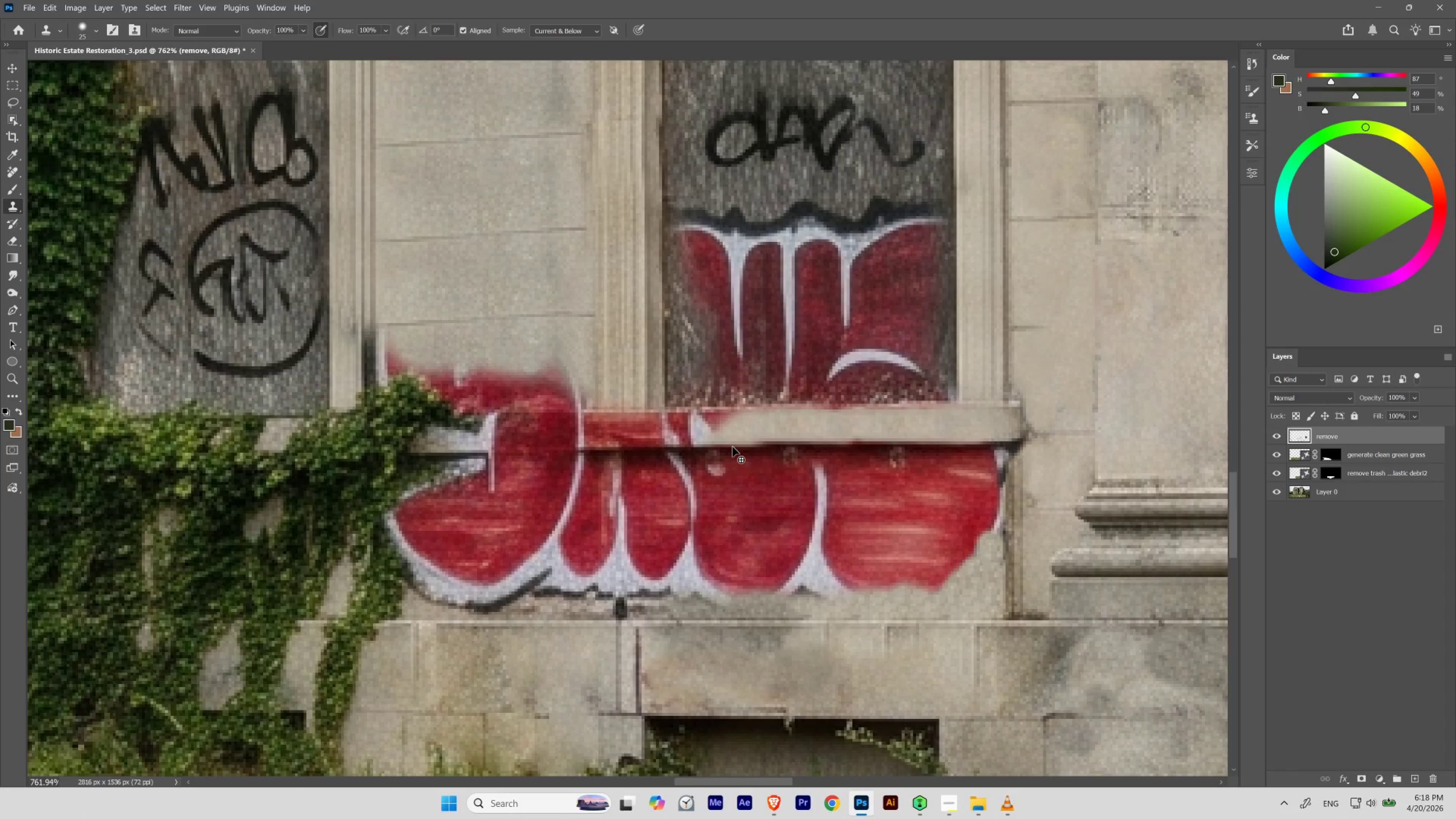 
key(Alt+Shift+ArrowUp)
 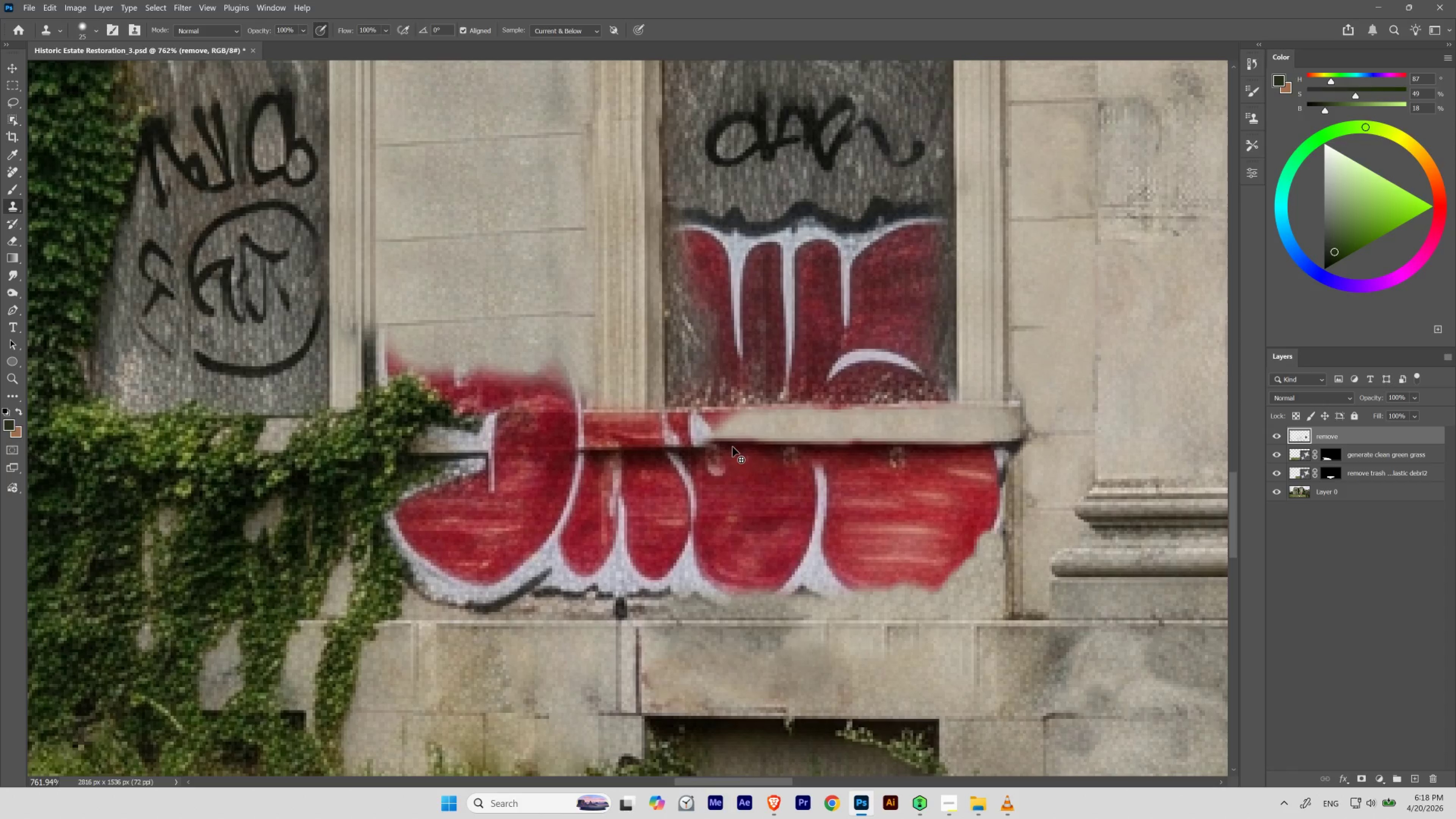 
key(Alt+Shift+ArrowUp)
 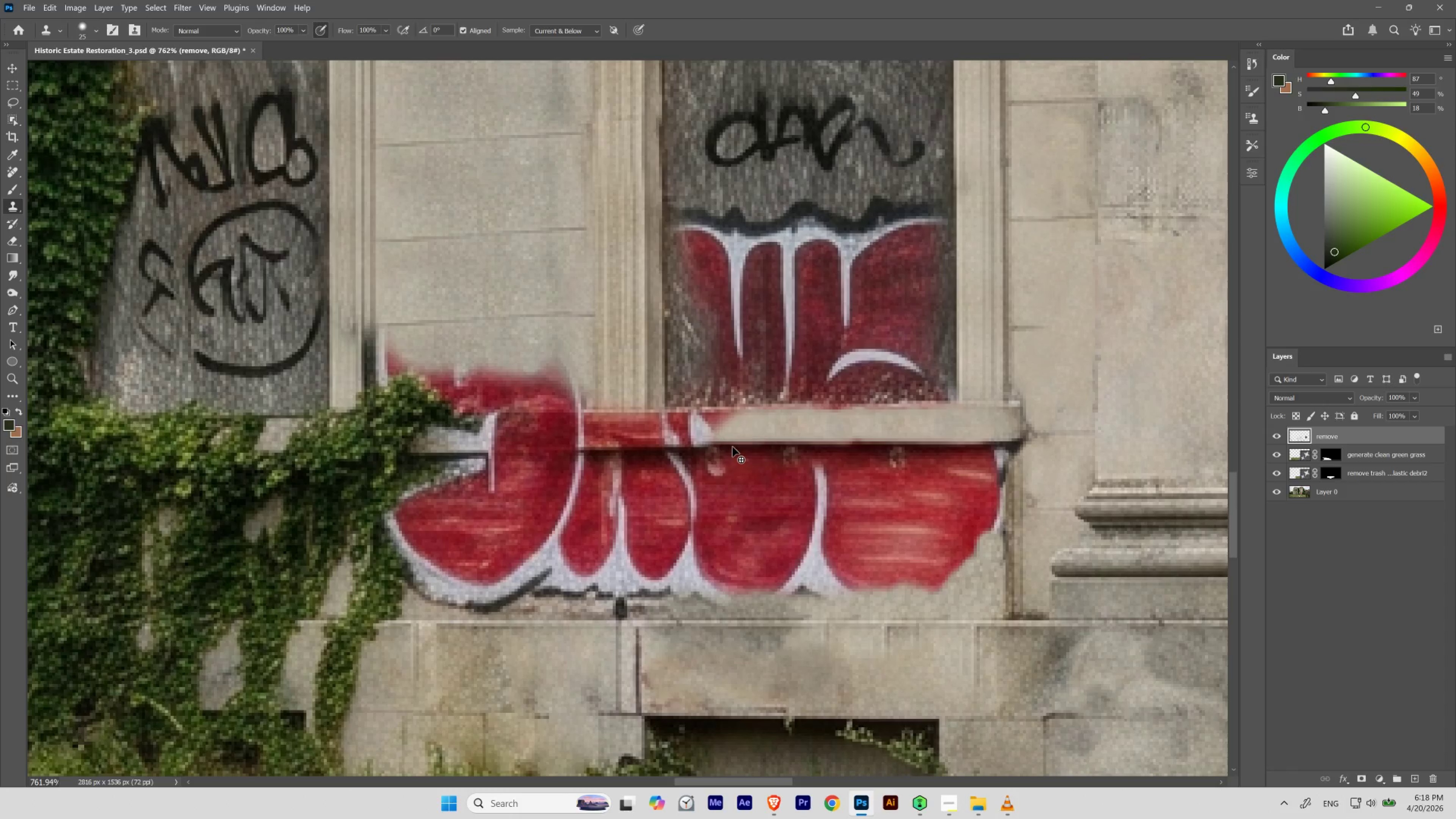 
key(Alt+Shift+ArrowDown)
 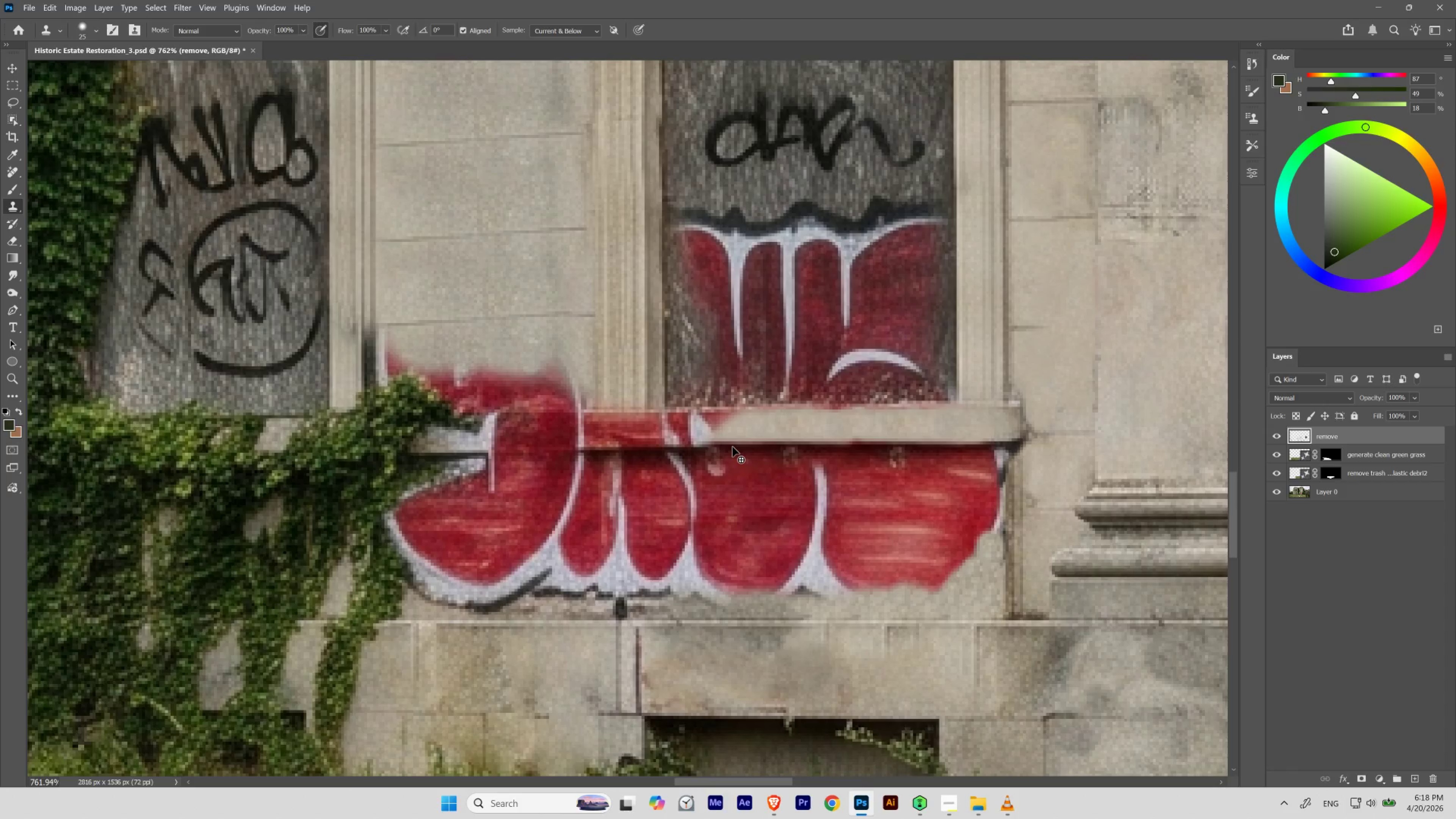 
key(Alt+Shift+ArrowDown)
 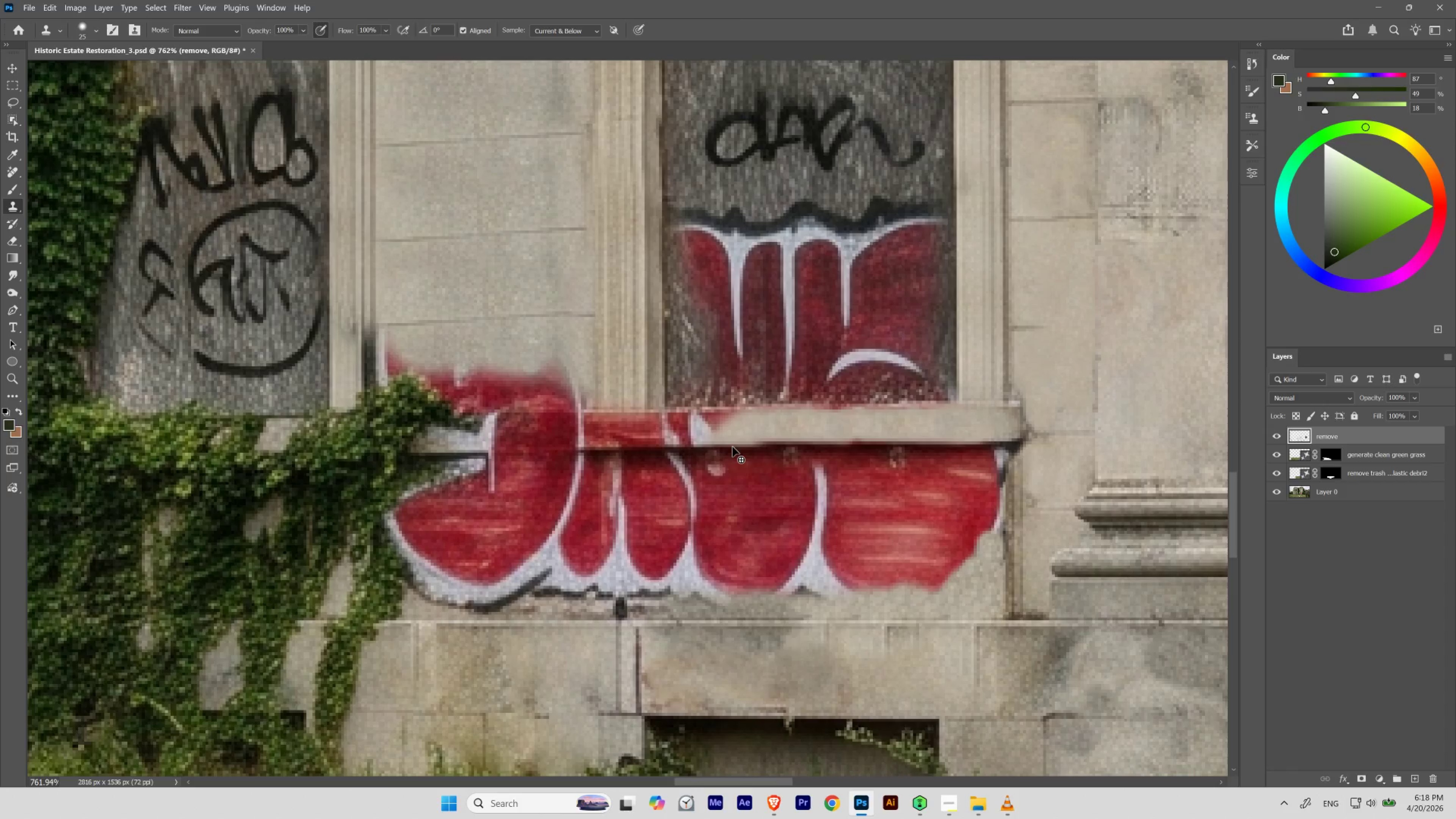 
key(Alt+Shift+ArrowUp)
 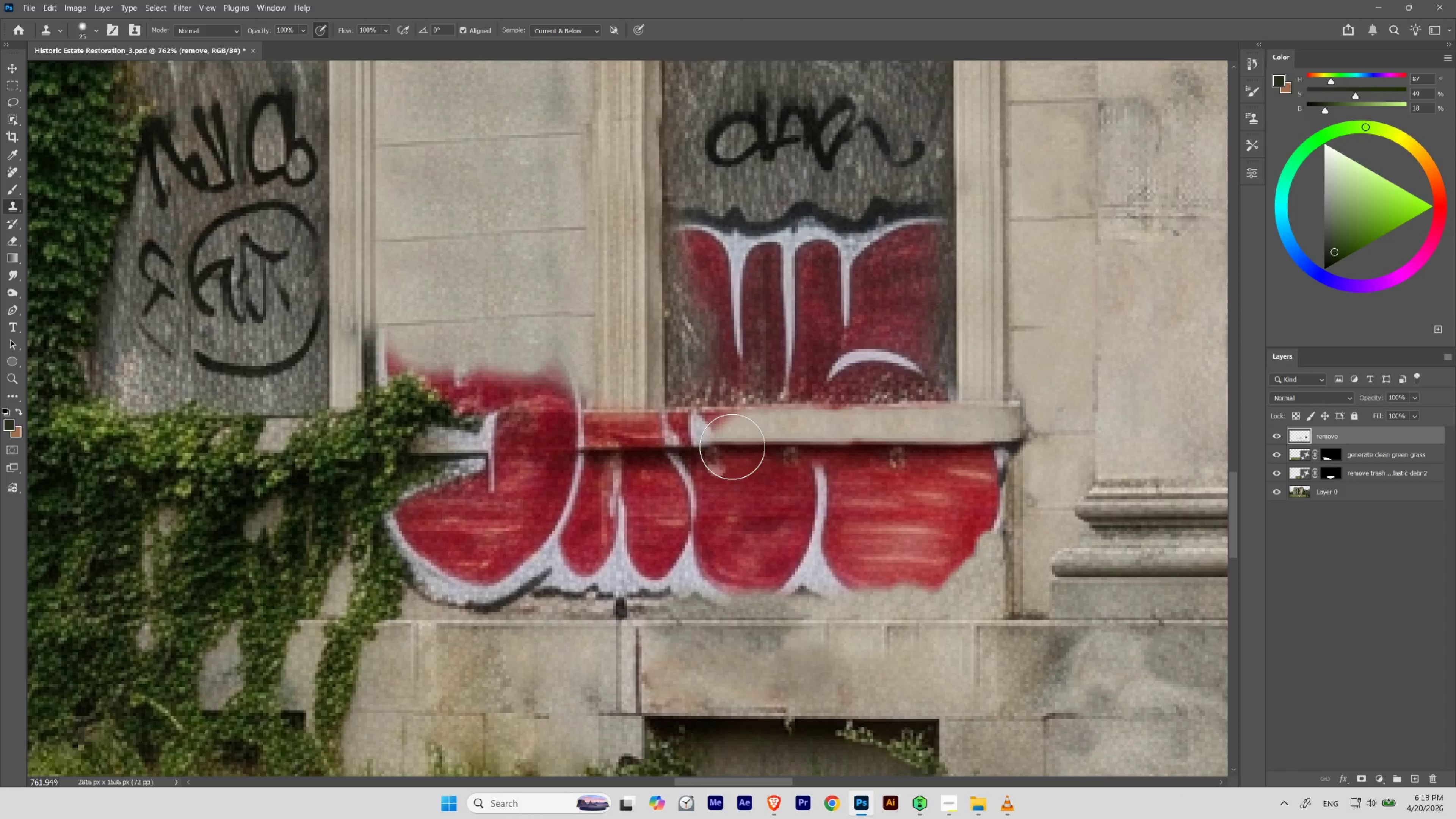 
left_click_drag(start_coordinate=[732, 446], to_coordinate=[718, 437])
 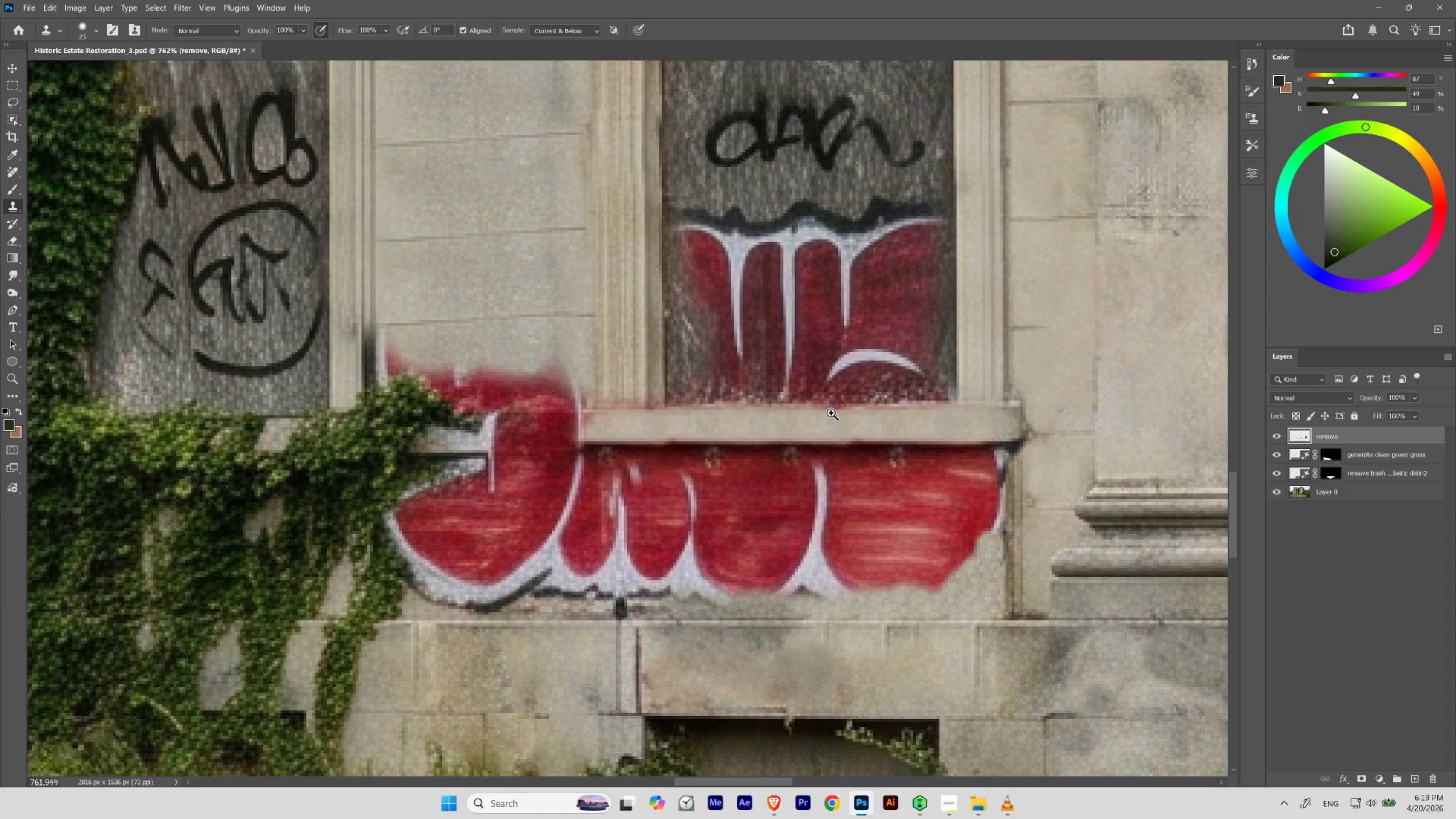 
hold_key(key=Space, duration=1.5)
 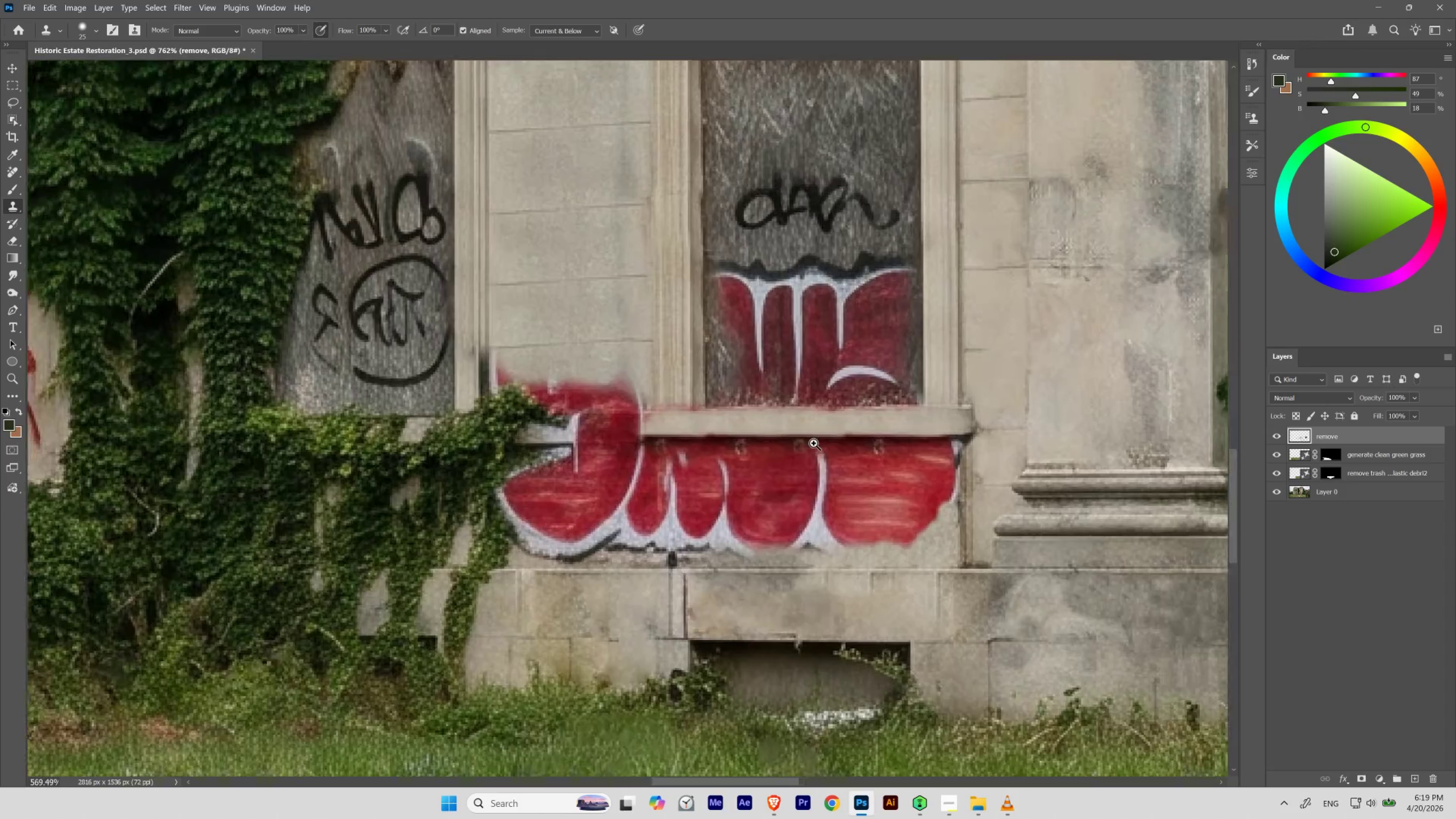 
hold_key(key=ControlLeft, duration=2.06)
left_click_drag(start_coordinate=[824, 415], to_coordinate=[814, 444])
 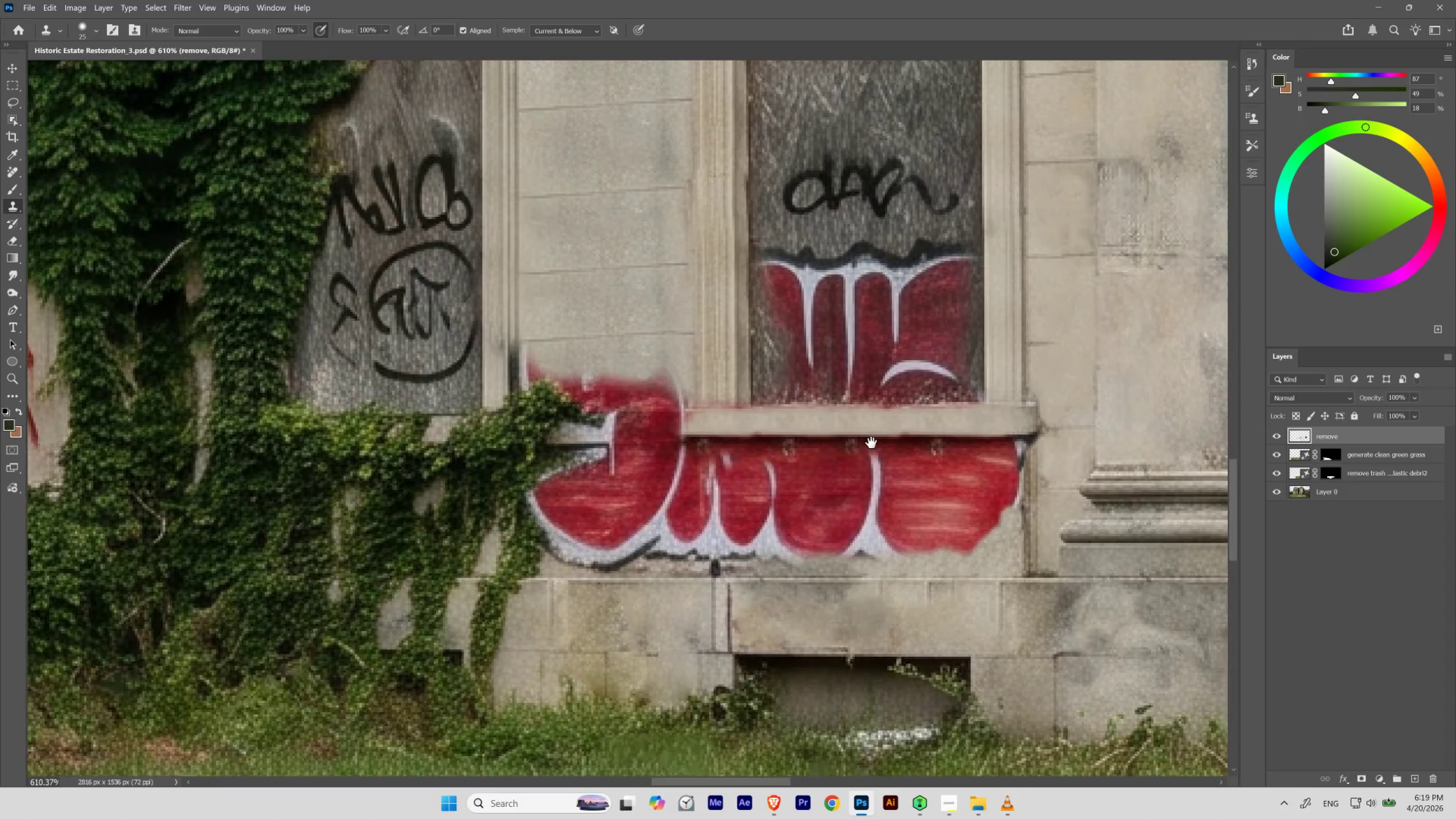 
hold_key(key=Space, duration=1.28)
 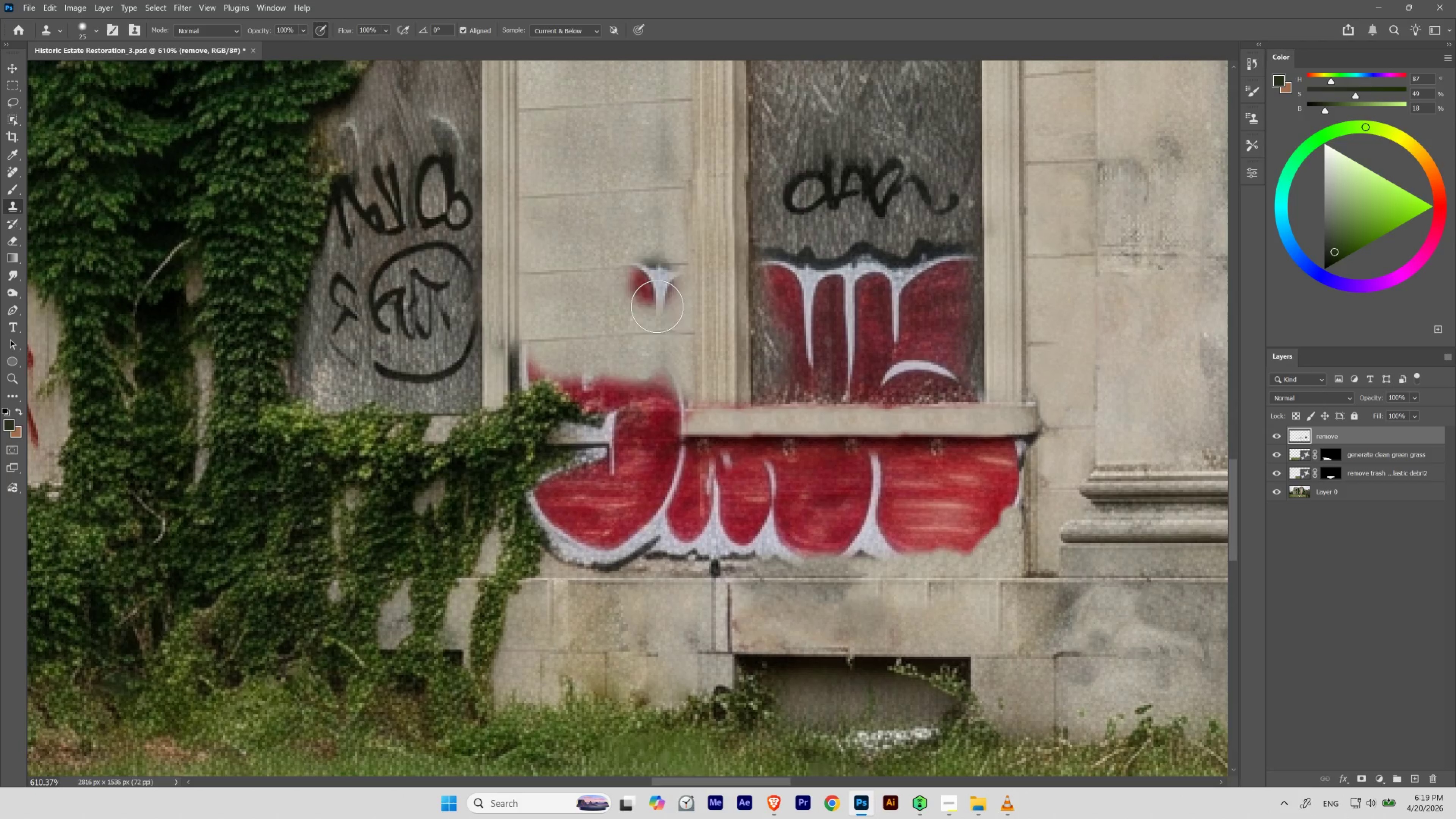 
left_click_drag(start_coordinate=[817, 445], to_coordinate=[871, 443])
 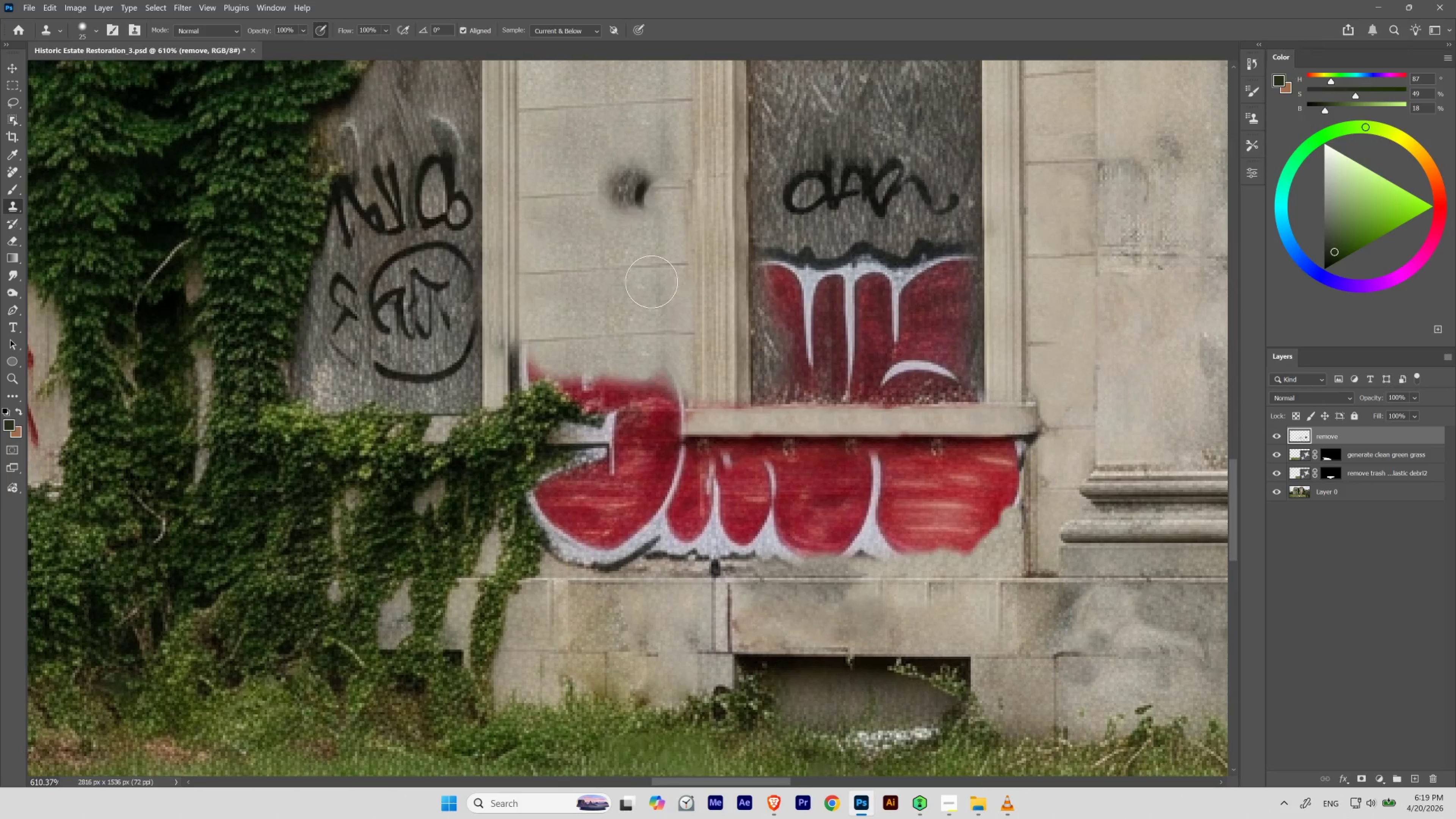 
hold_key(key=Space, duration=1.22)
 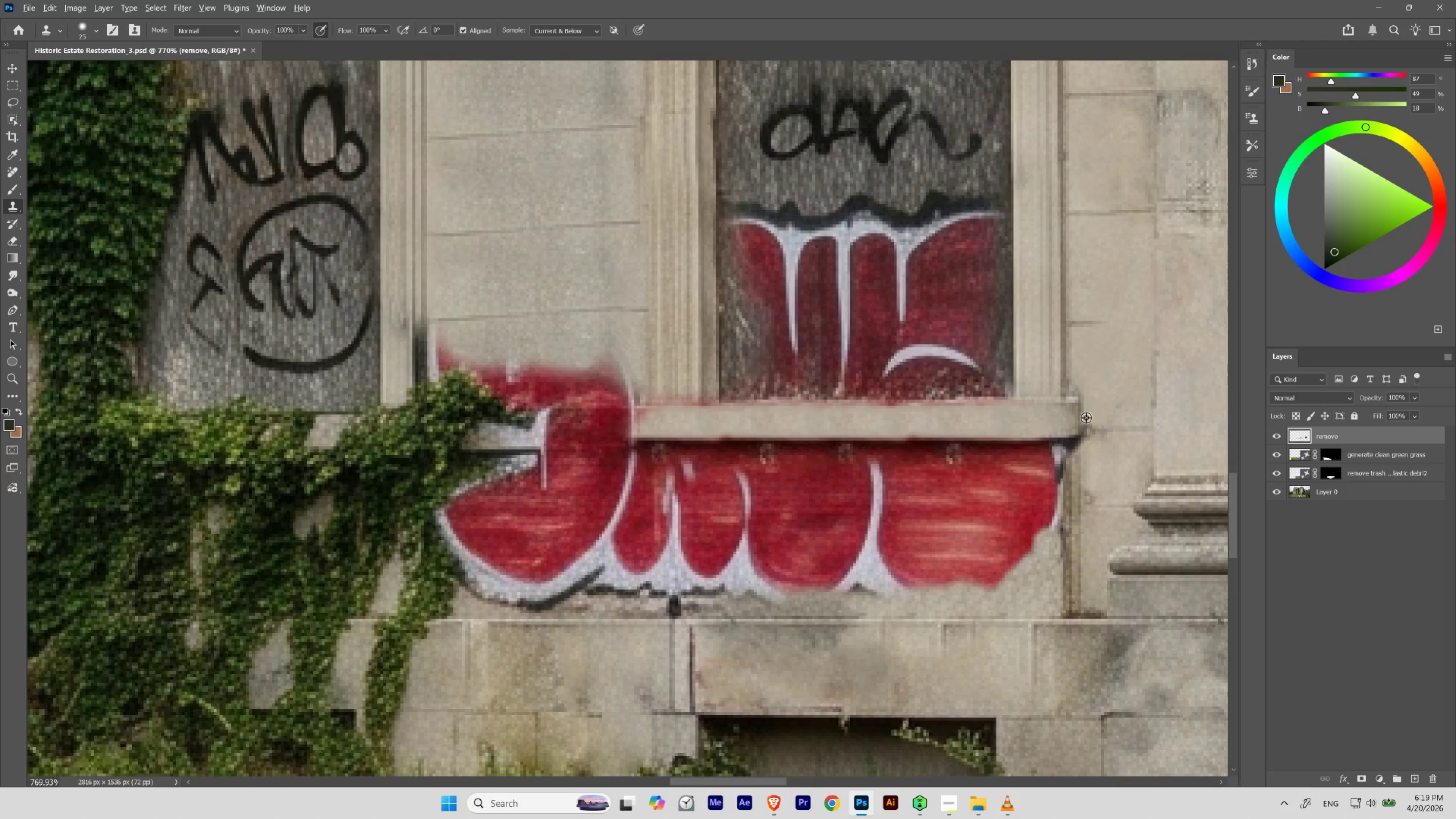 
hold_key(key=ControlLeft, duration=0.61)
left_click_drag(start_coordinate=[704, 323], to_coordinate=[712, 339])
 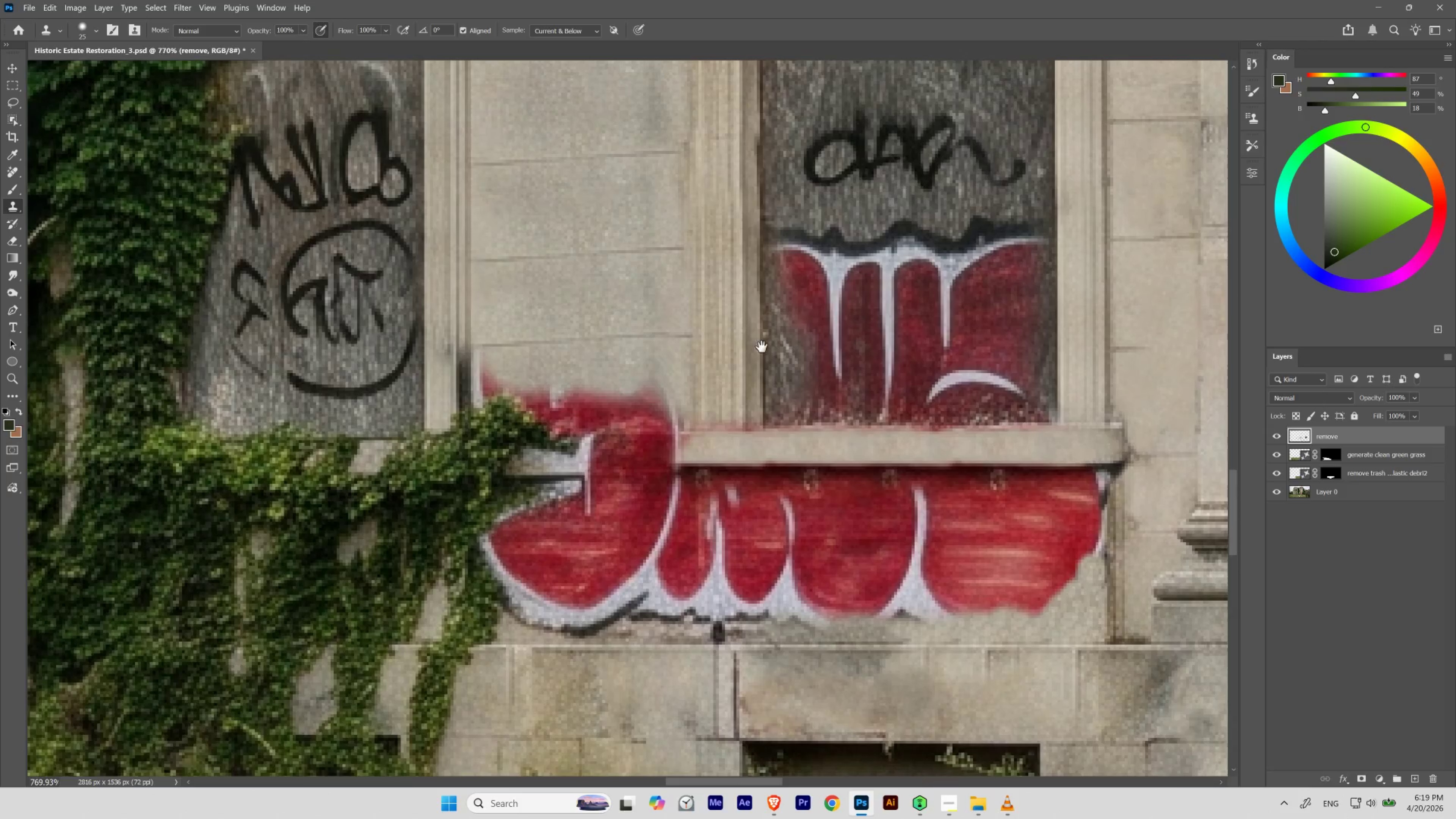 
left_click_drag(start_coordinate=[803, 331], to_coordinate=[759, 305])
 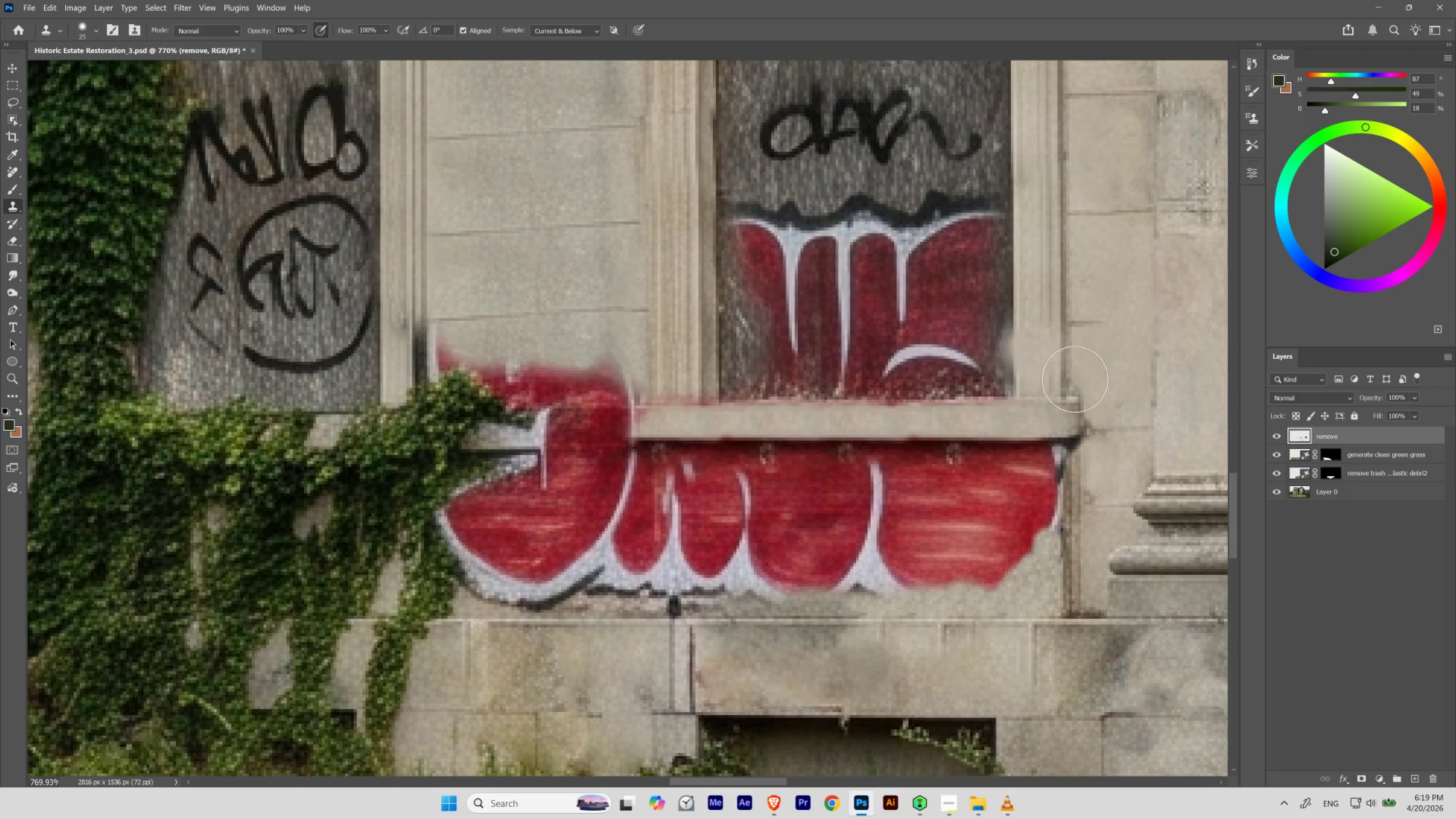 
hold_key(key=AltLeft, duration=0.73)
left_click([1082, 418])
 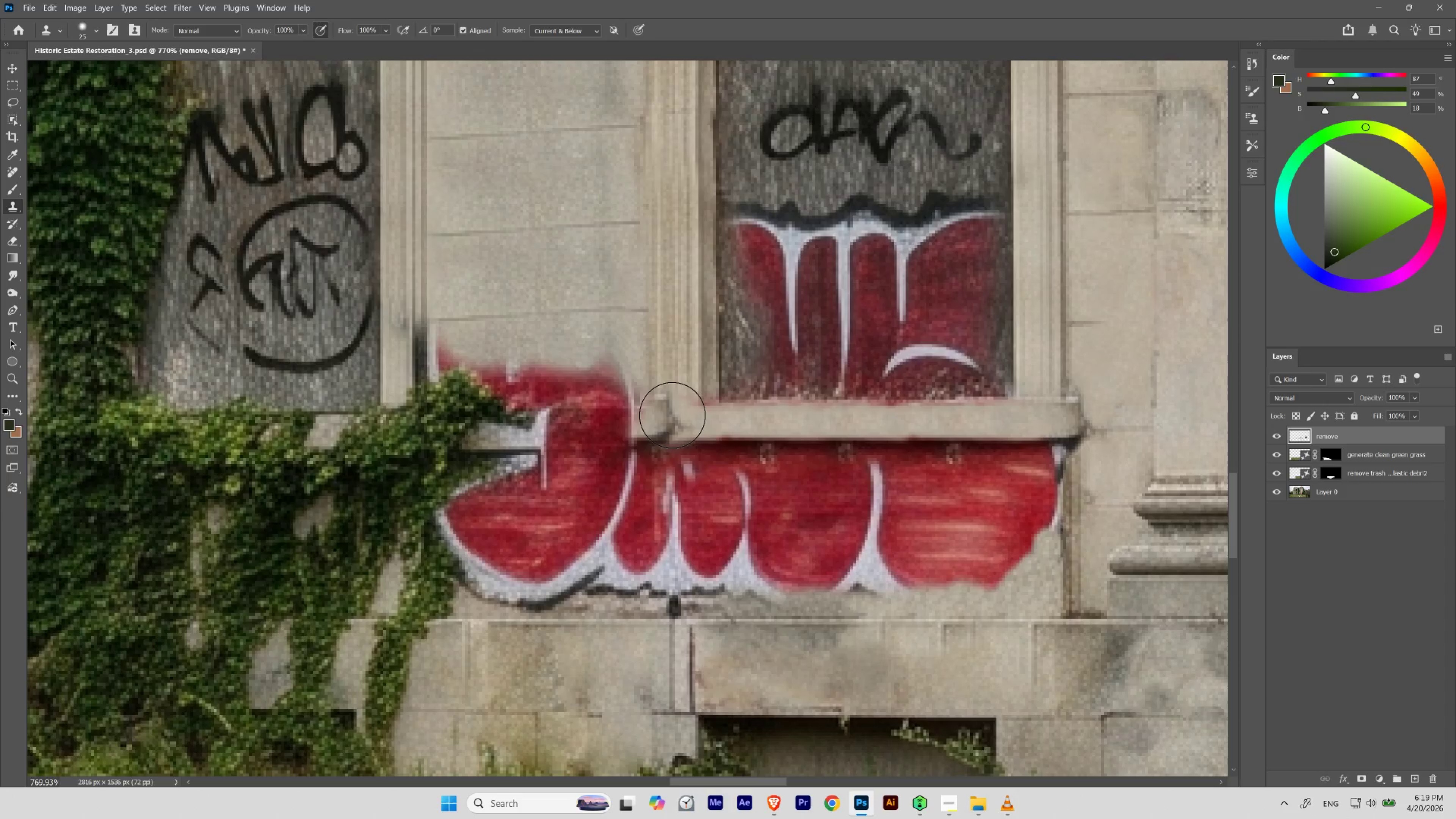 
hold_key(key=AltLeft, duration=0.86)
left_click([1082, 418])
 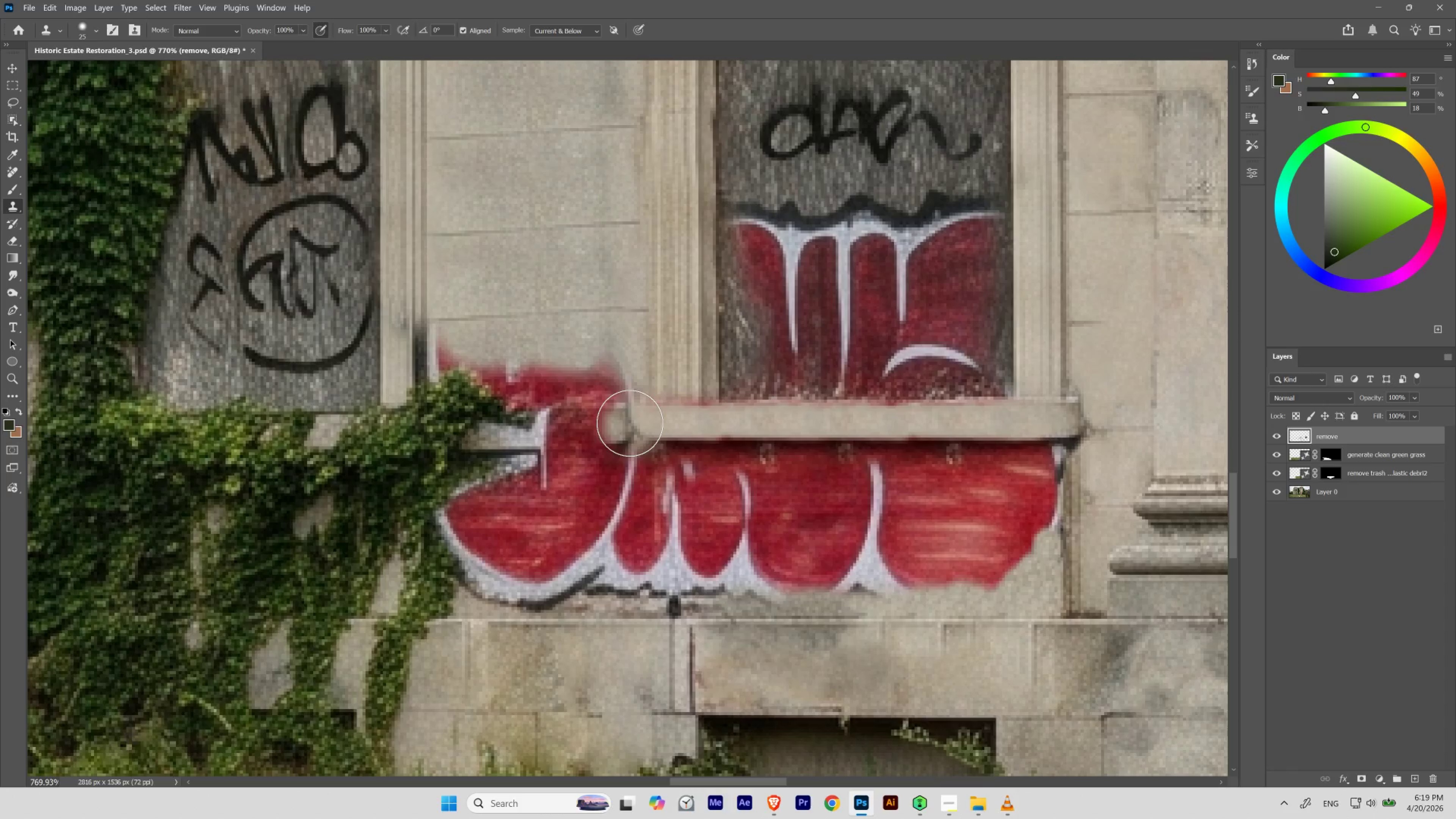 
right_click([630, 423])
 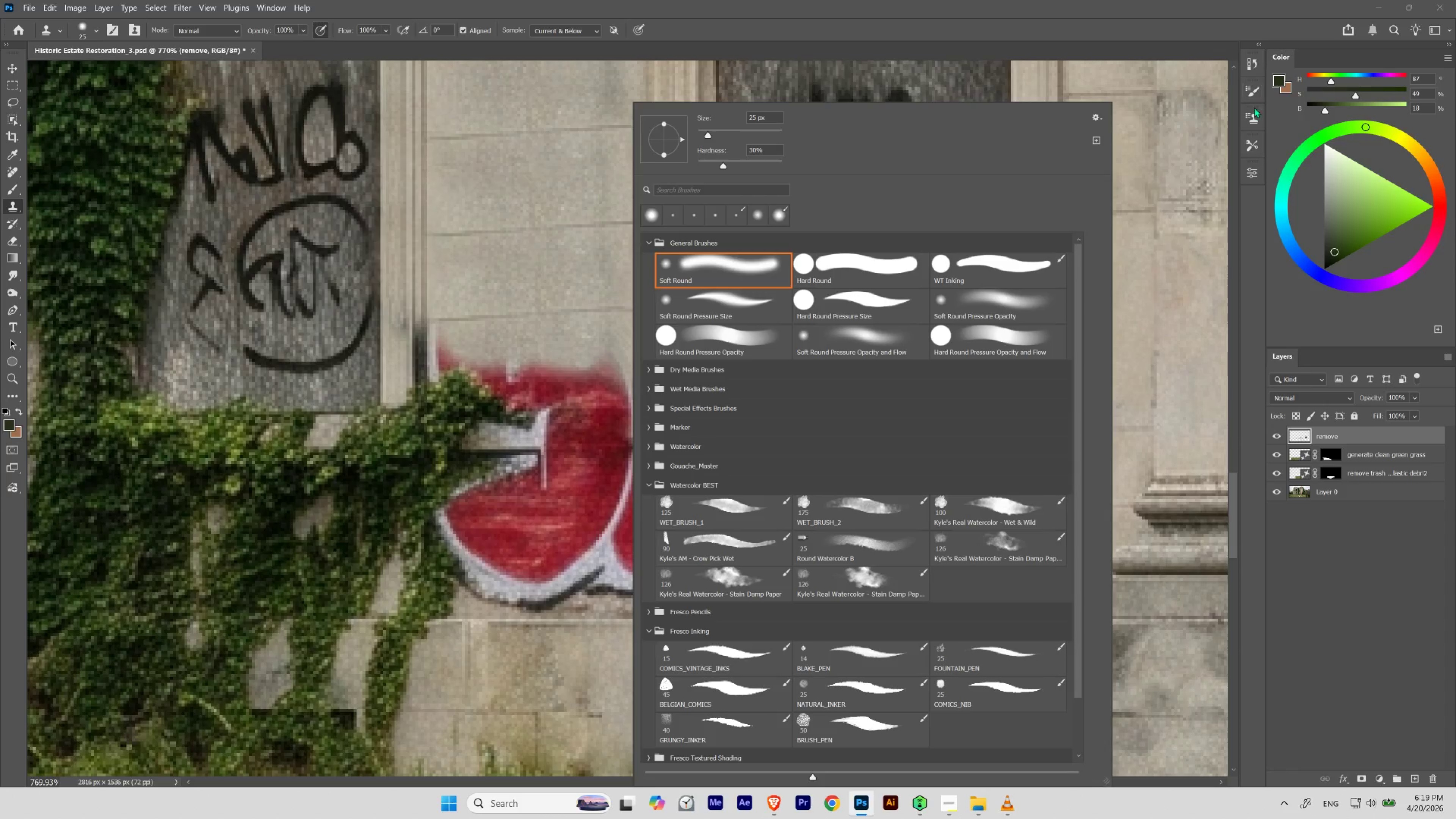 
double_click([1255, 115])
 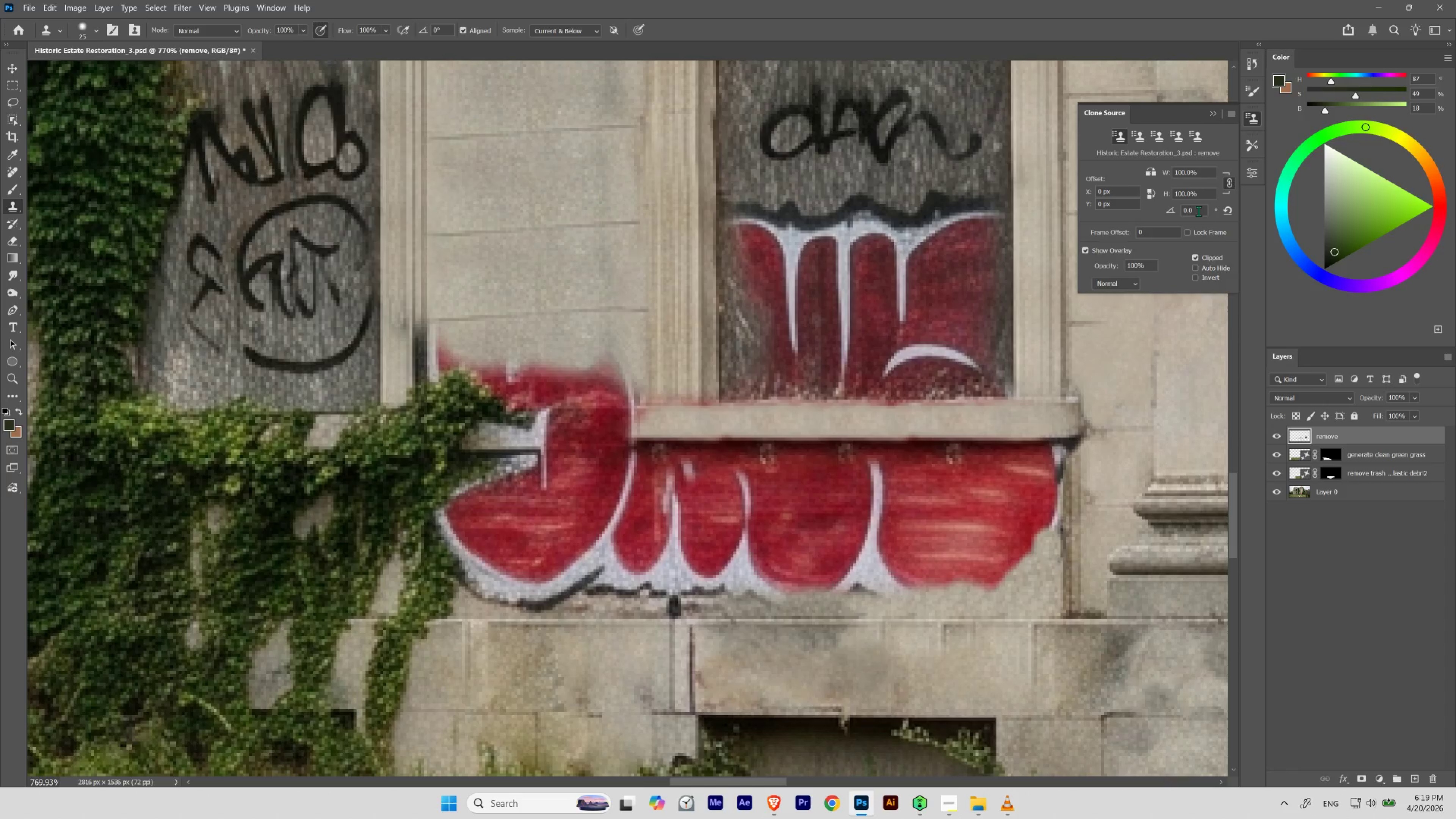 
left_click_drag(start_coordinate=[1198, 211], to_coordinate=[1108, 213])
 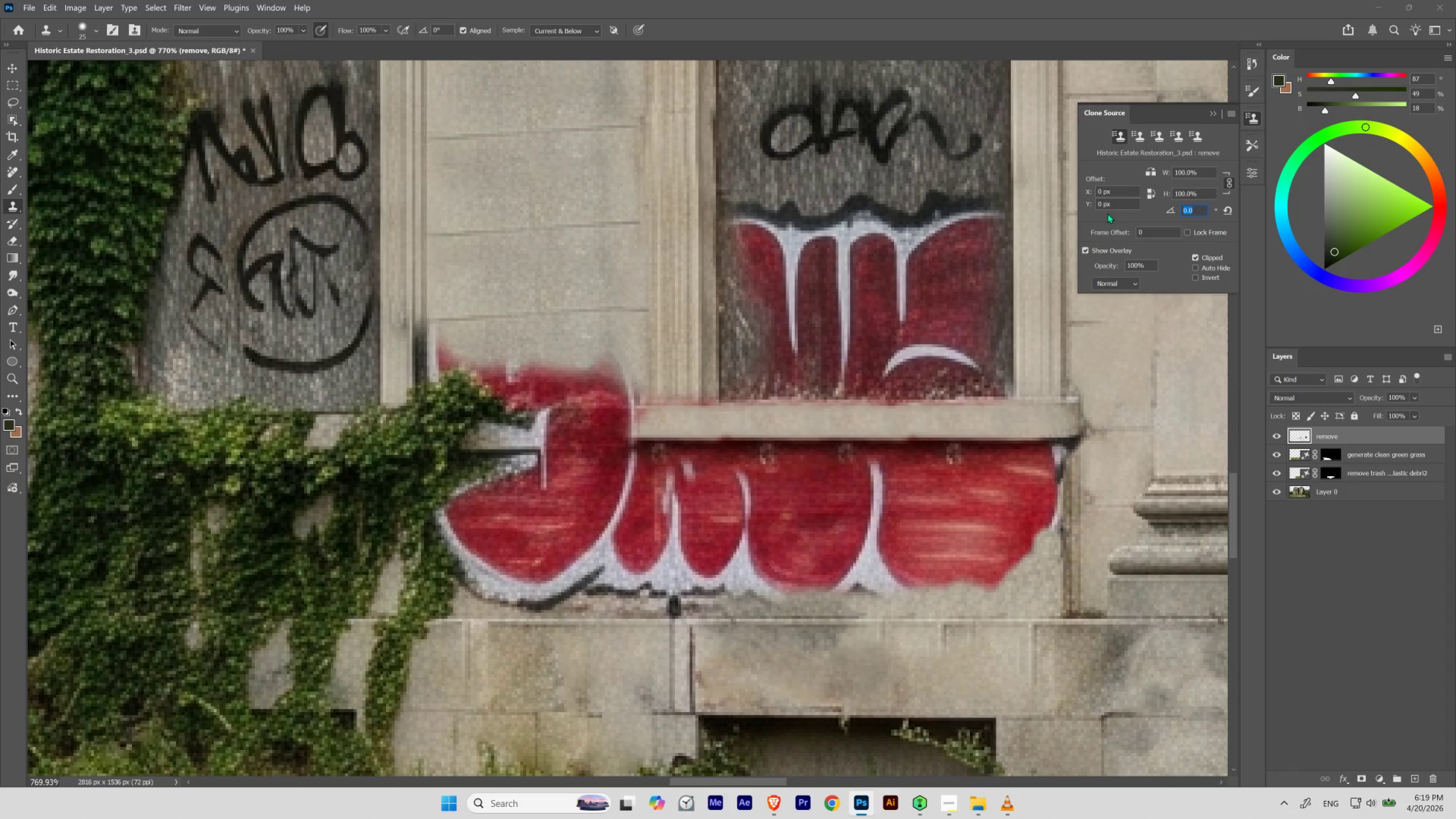 
key(Numpad9)
 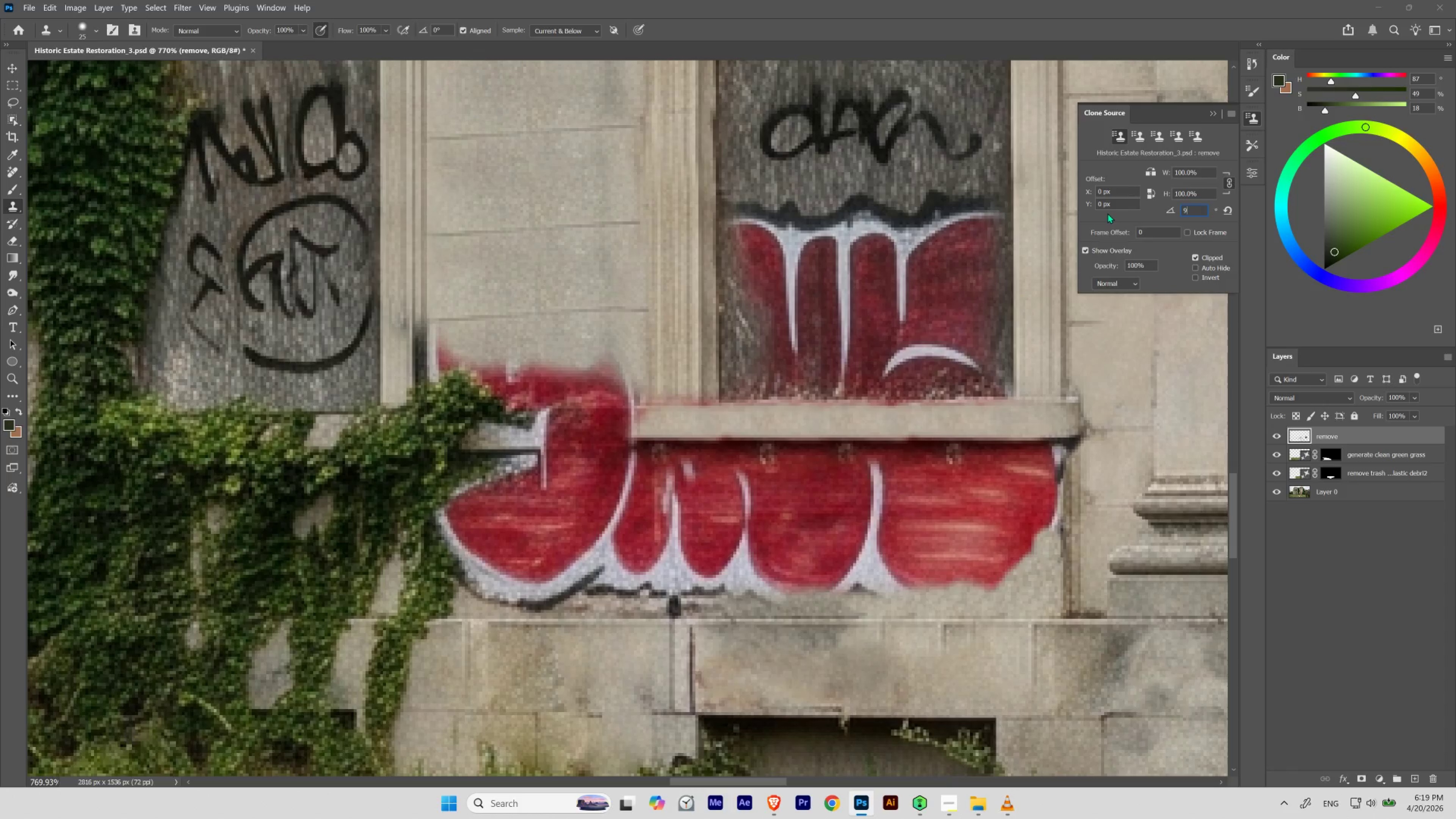 
key(Numpad0)
 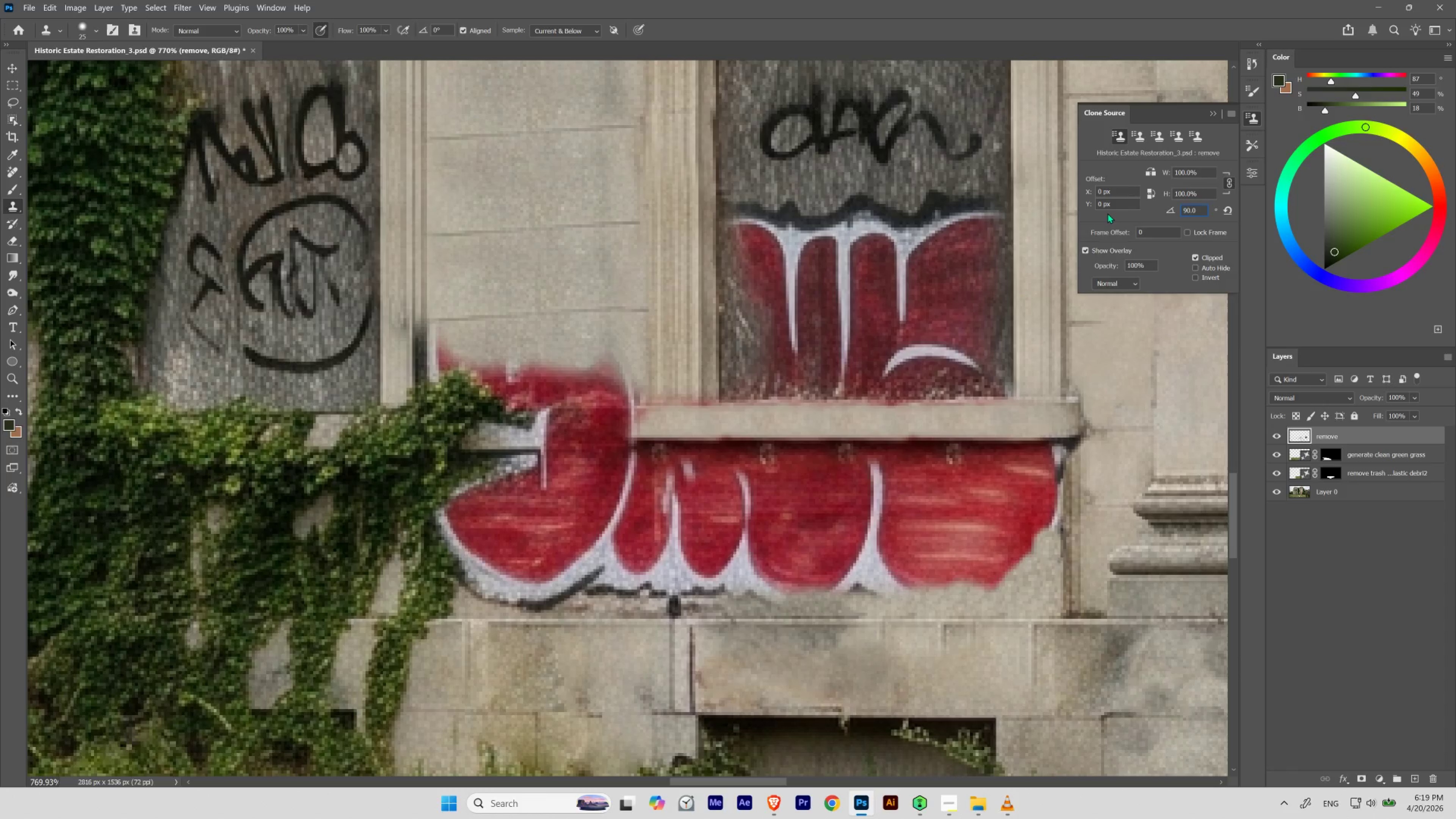 
key(NumpadEnter)
 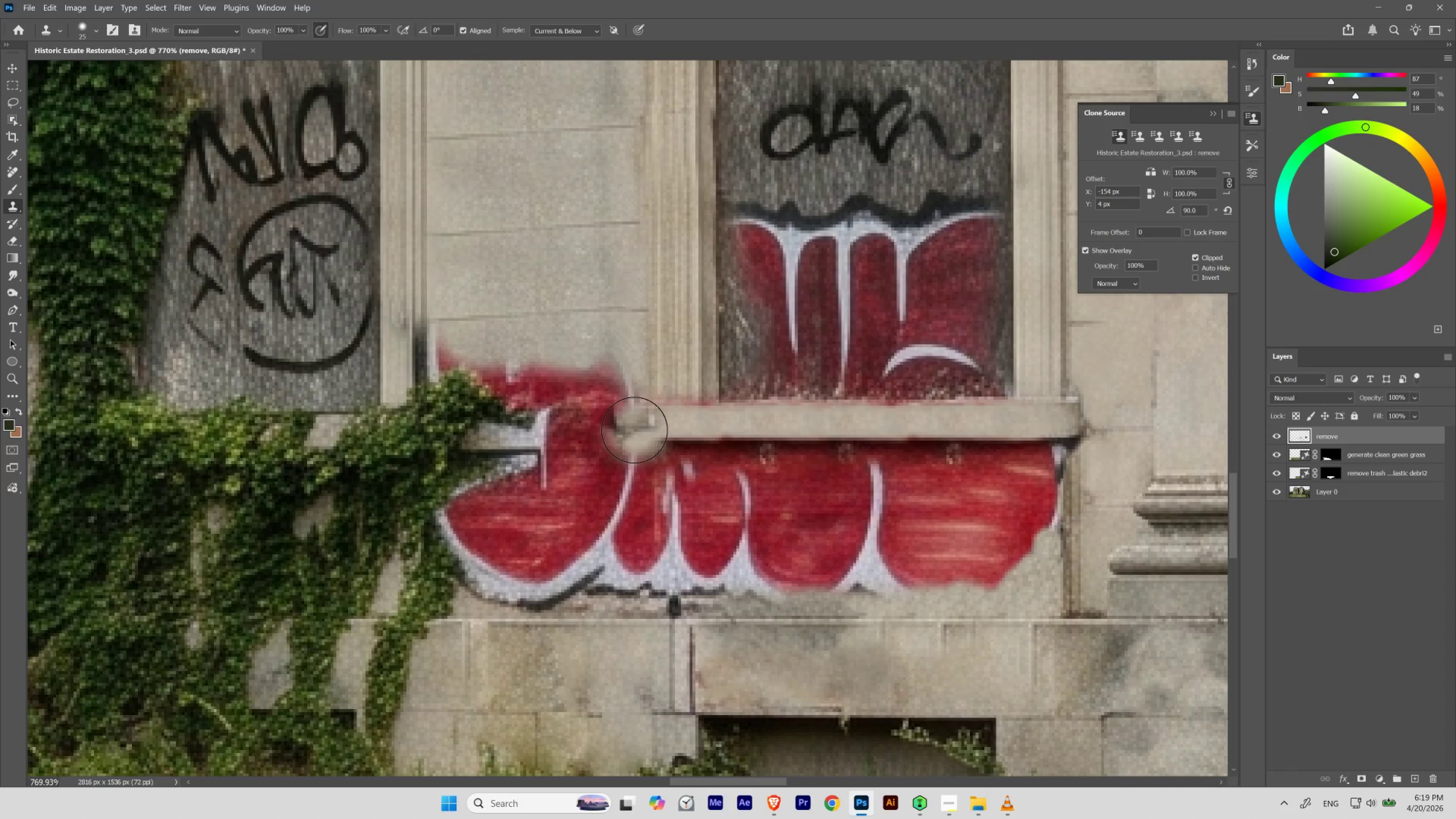 
left_click_drag(start_coordinate=[635, 433], to_coordinate=[591, 325])
 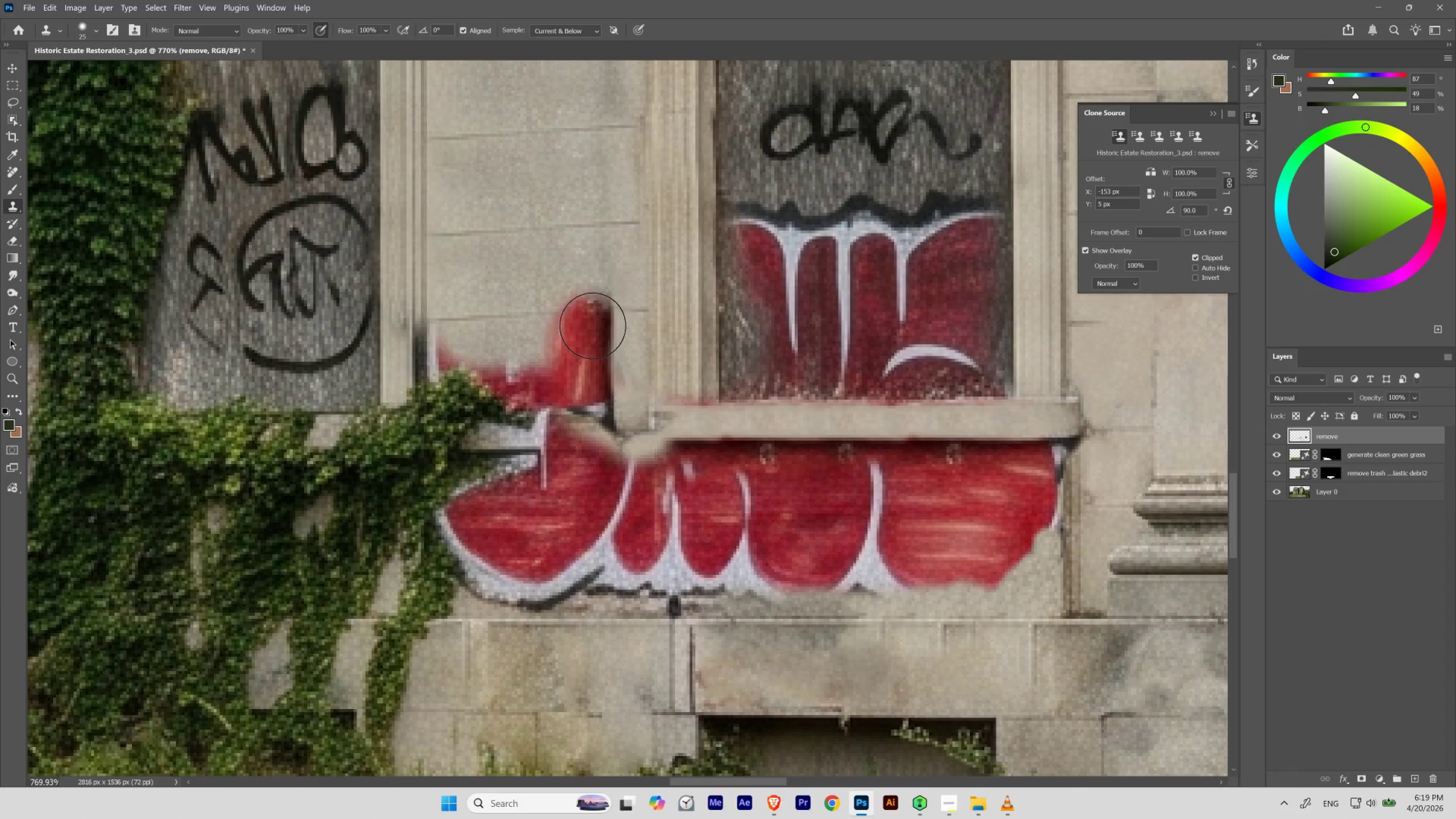 
key(Control+ControlLeft)
 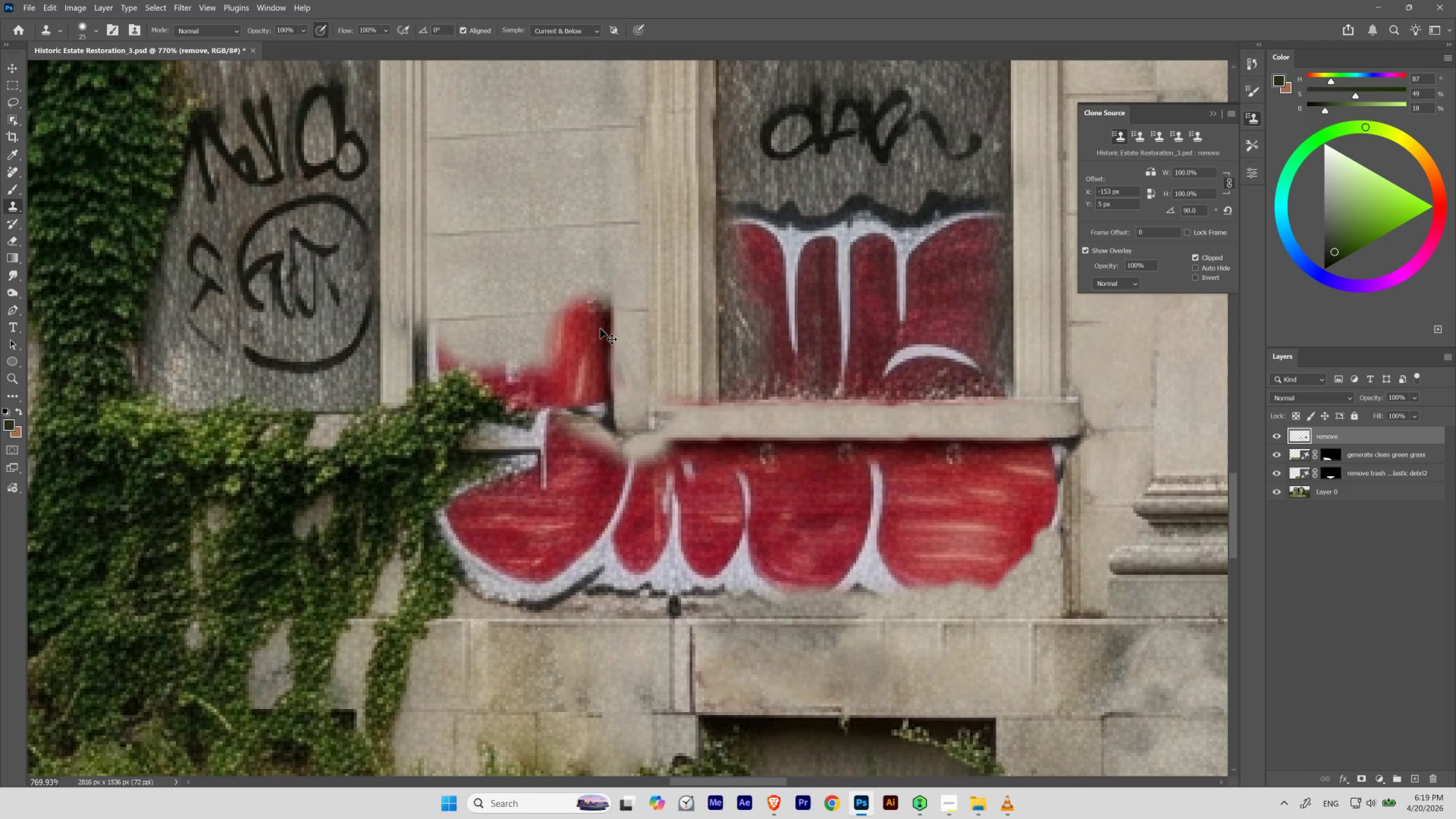 
key(Control+Z)
 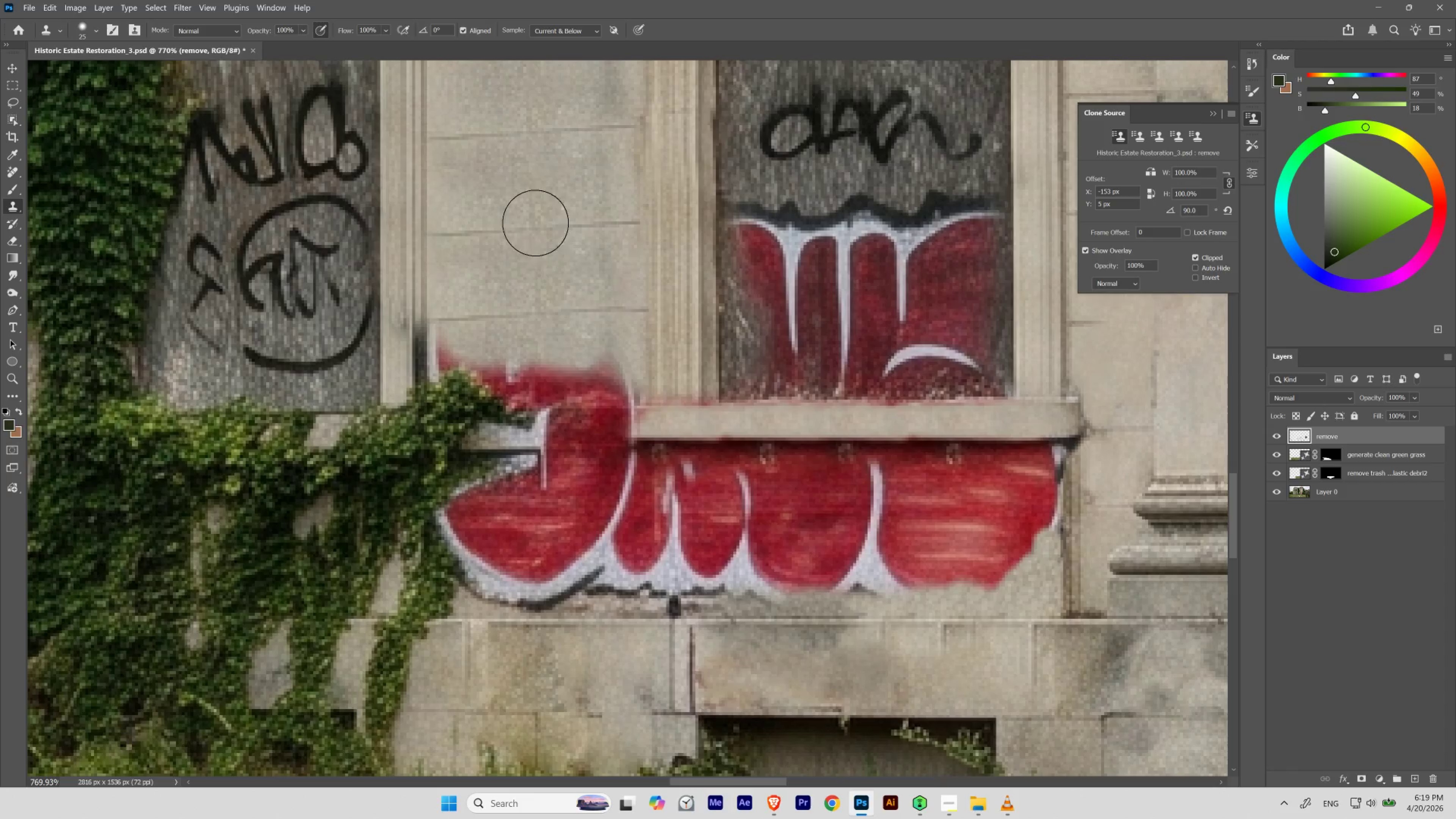 
left_click_drag(start_coordinate=[534, 208], to_coordinate=[557, 238])
 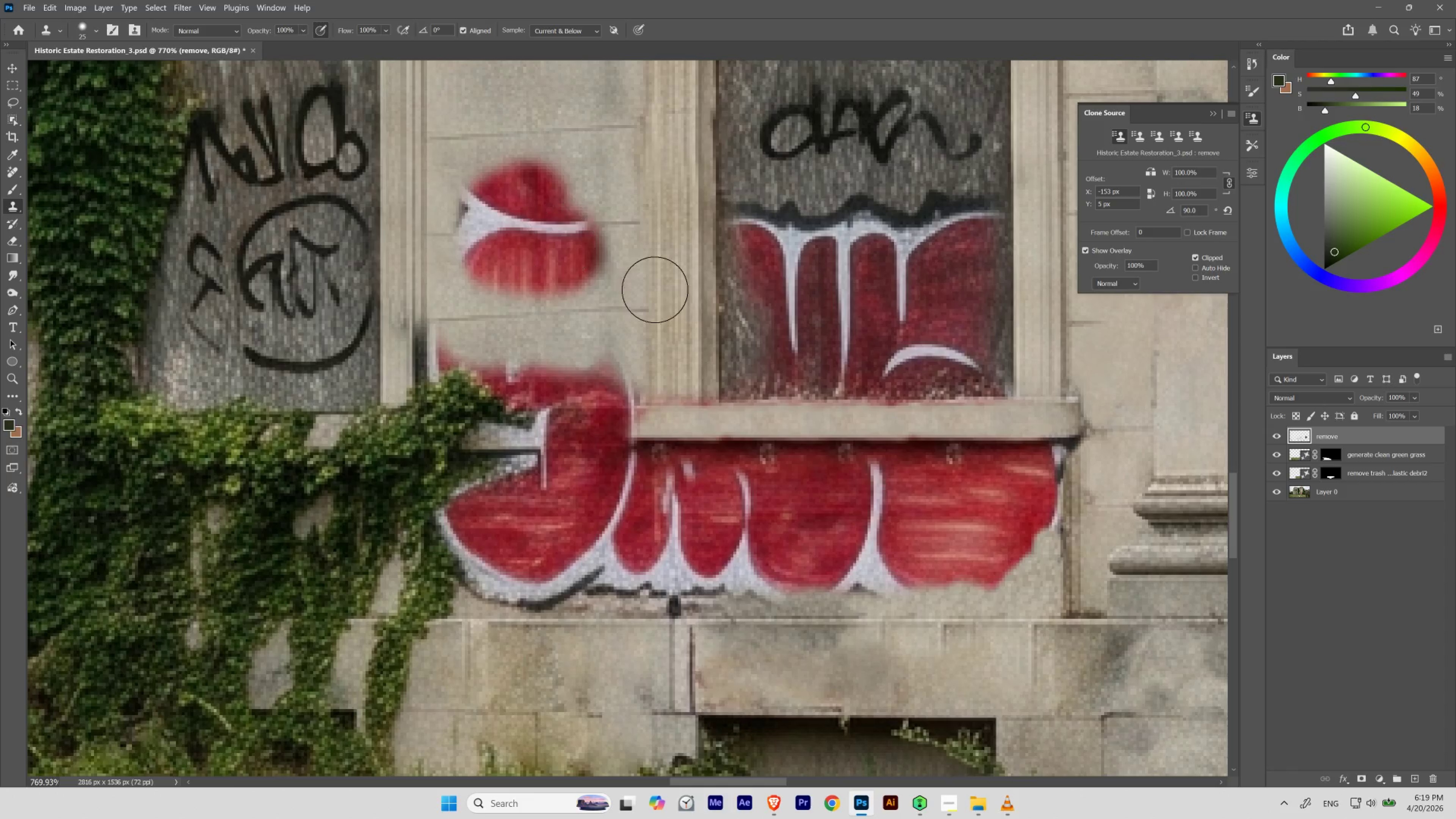 
key(Control+ControlLeft)
 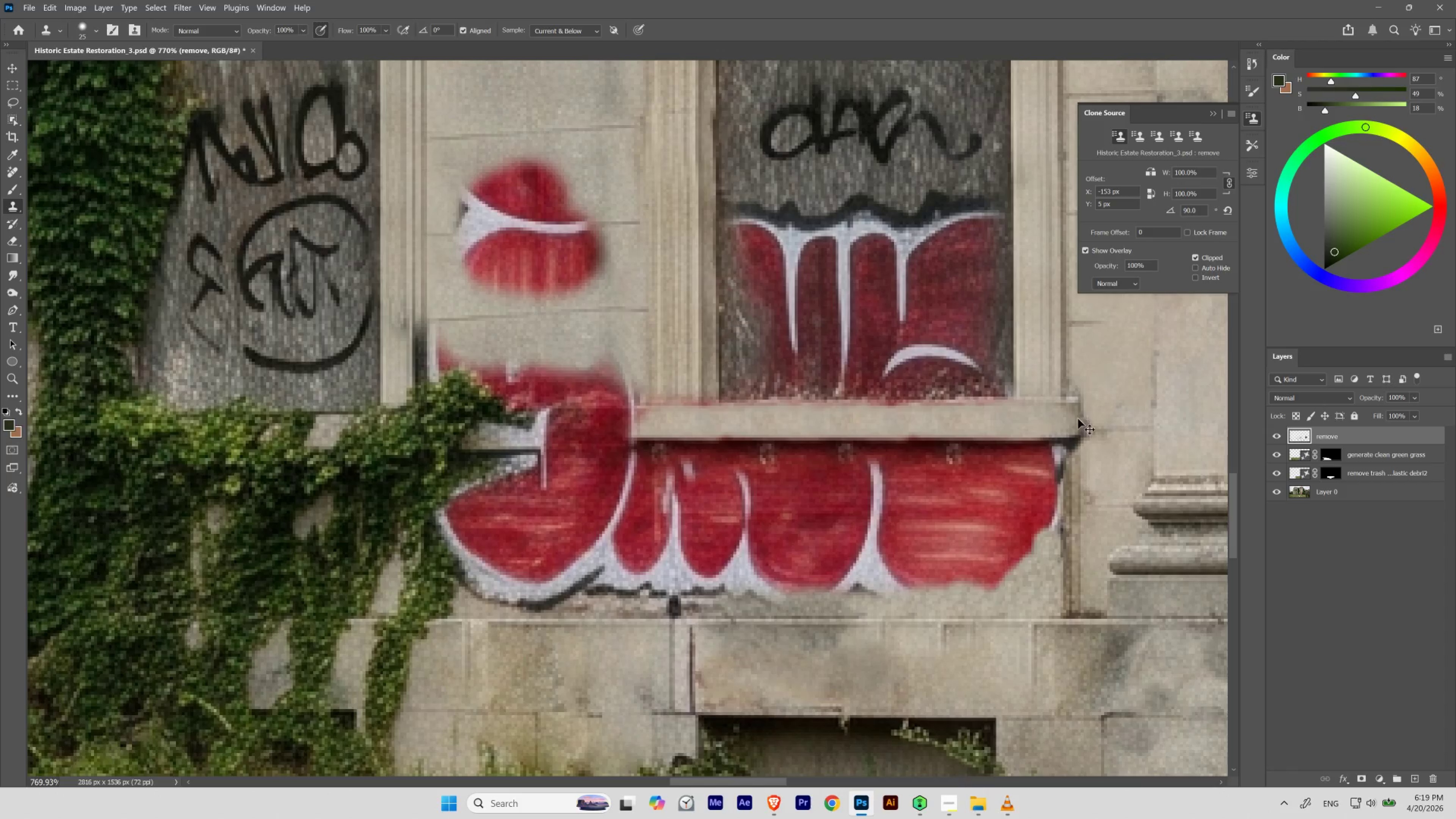 
key(Control+Z)
 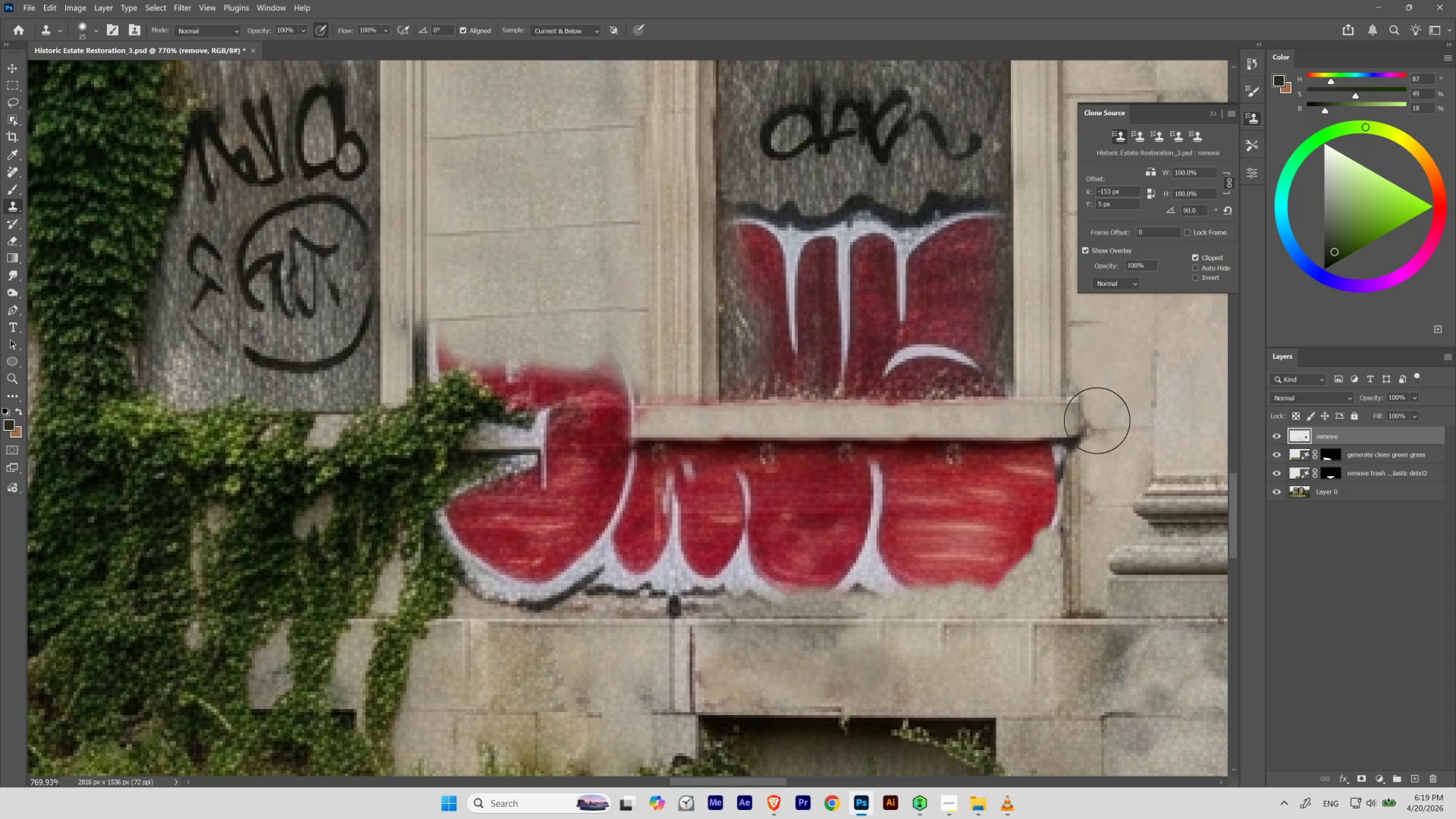 
hold_key(key=AltLeft, duration=0.84)
 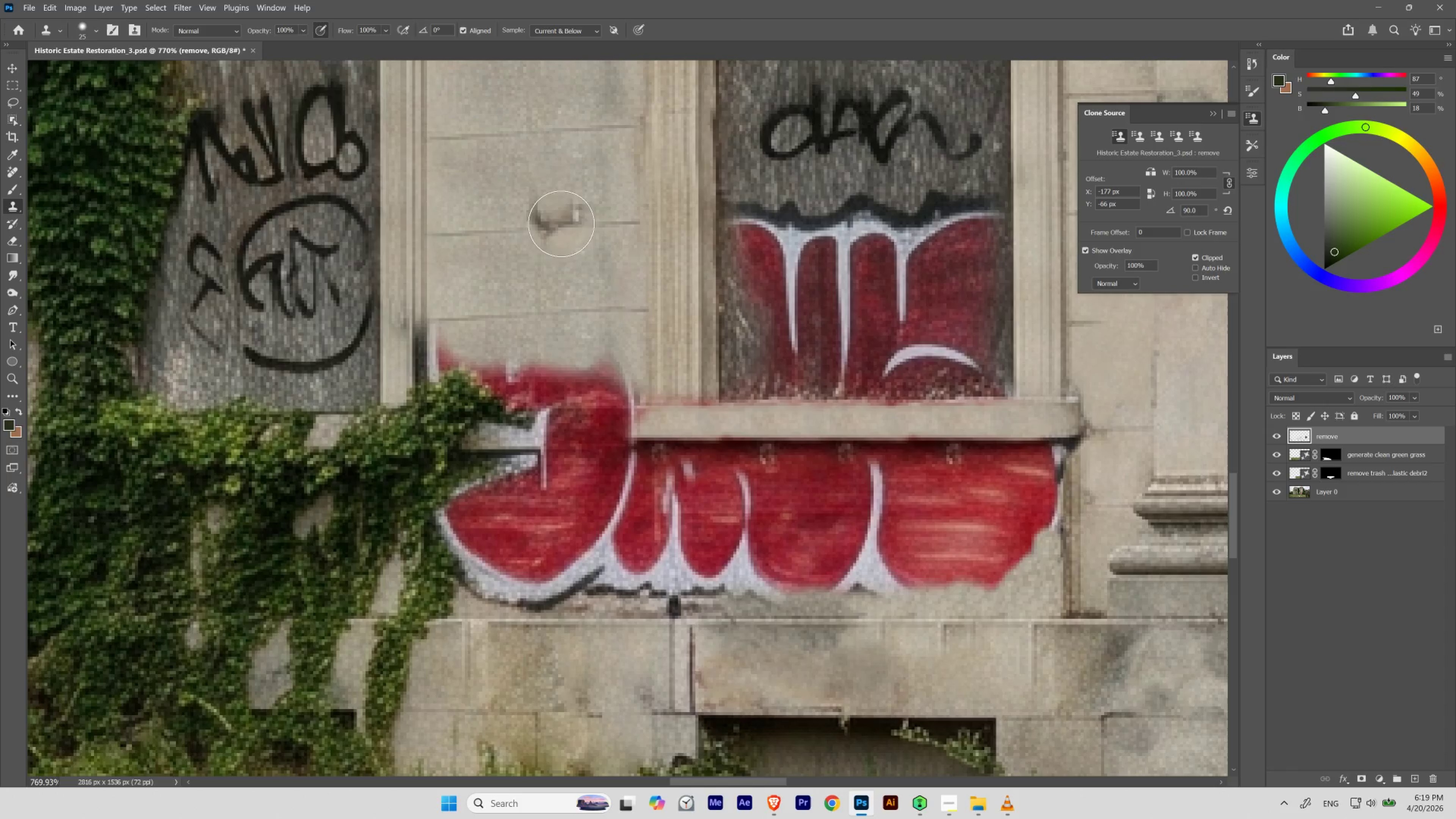 
left_click_drag(start_coordinate=[561, 224], to_coordinate=[536, 214])
 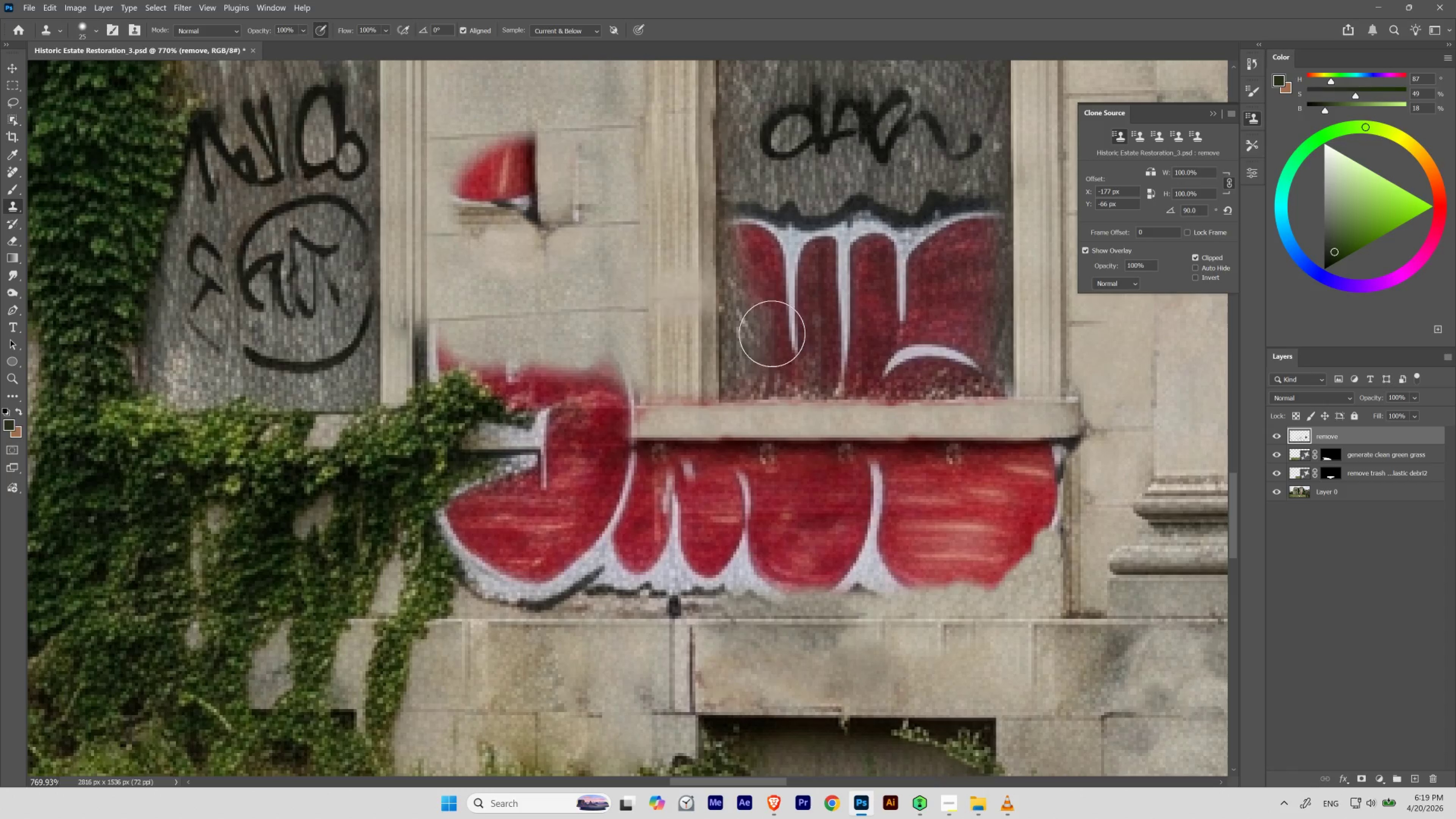 
key(Control+ControlLeft)
 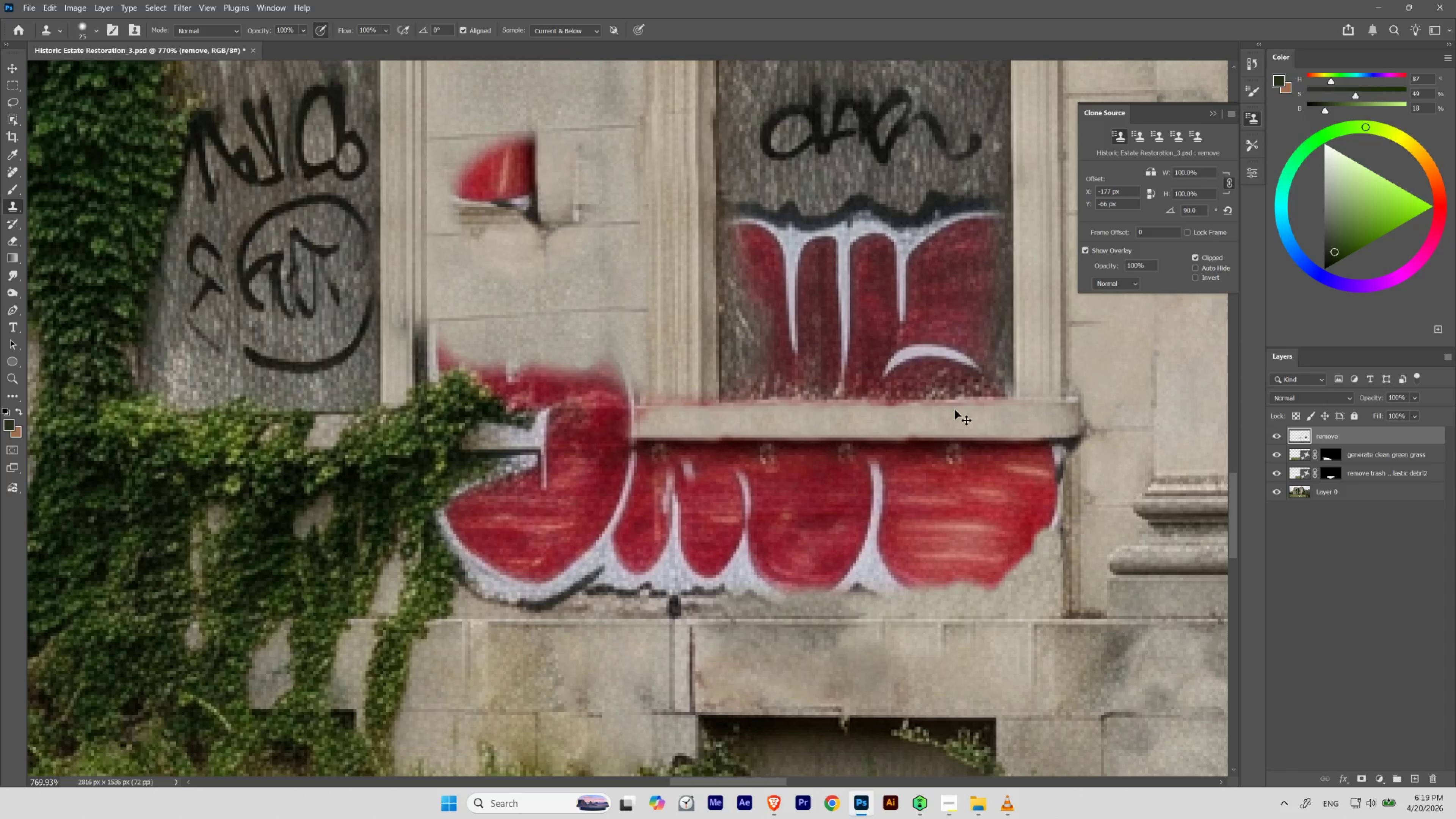 
key(Control+Z)
 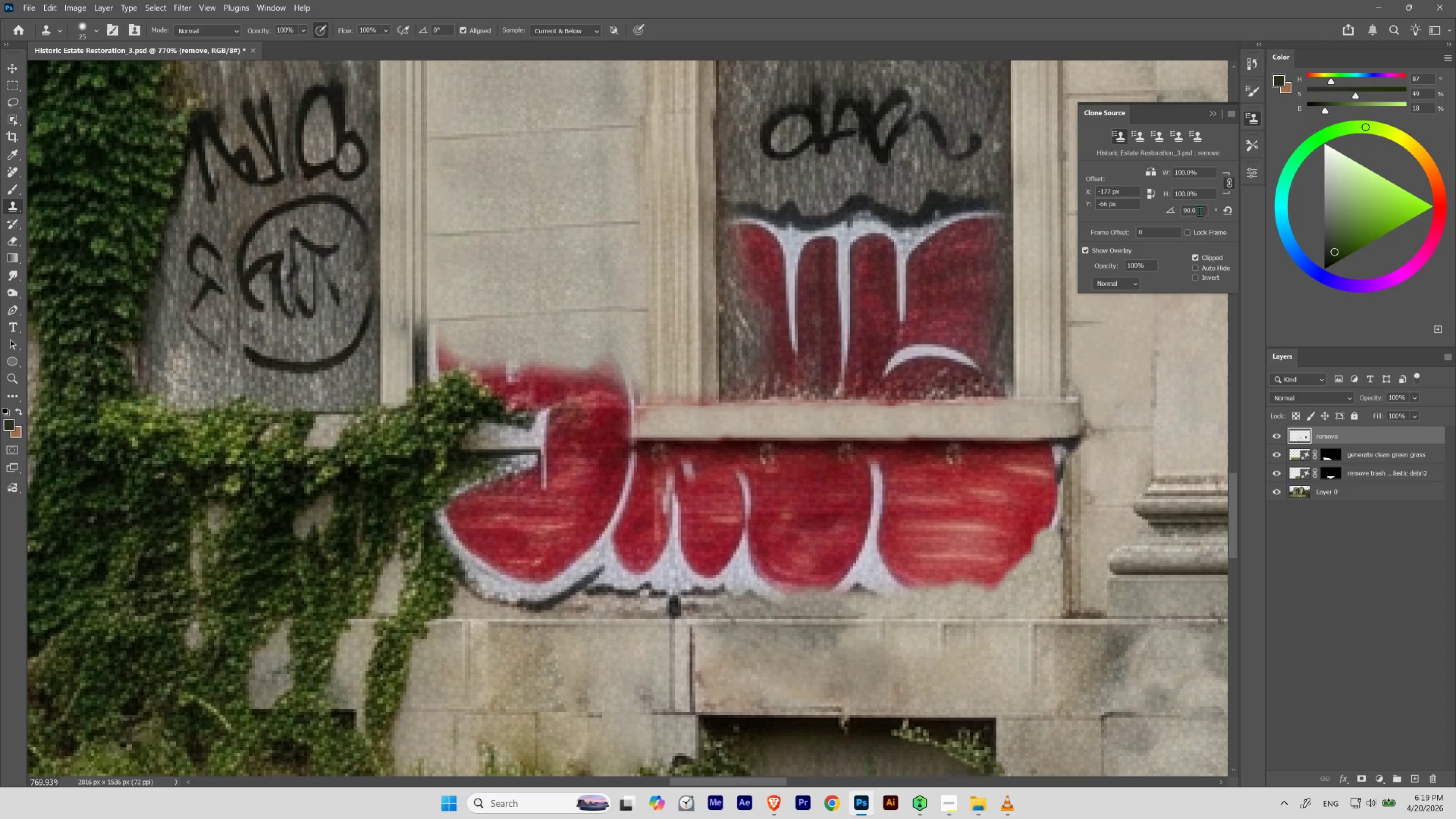 
left_click_drag(start_coordinate=[1200, 210], to_coordinate=[1107, 222])
 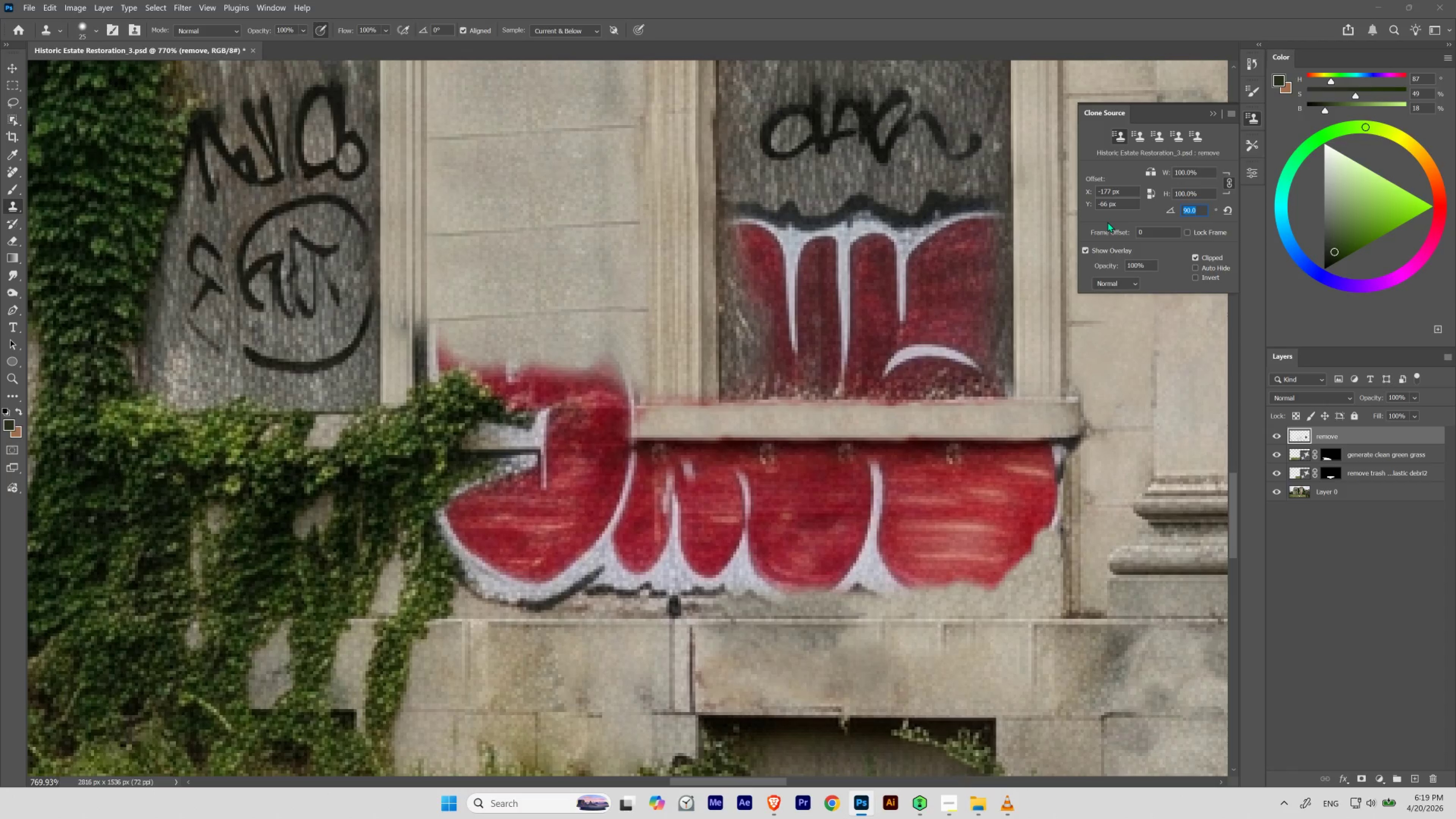 
key(Numpad1)
 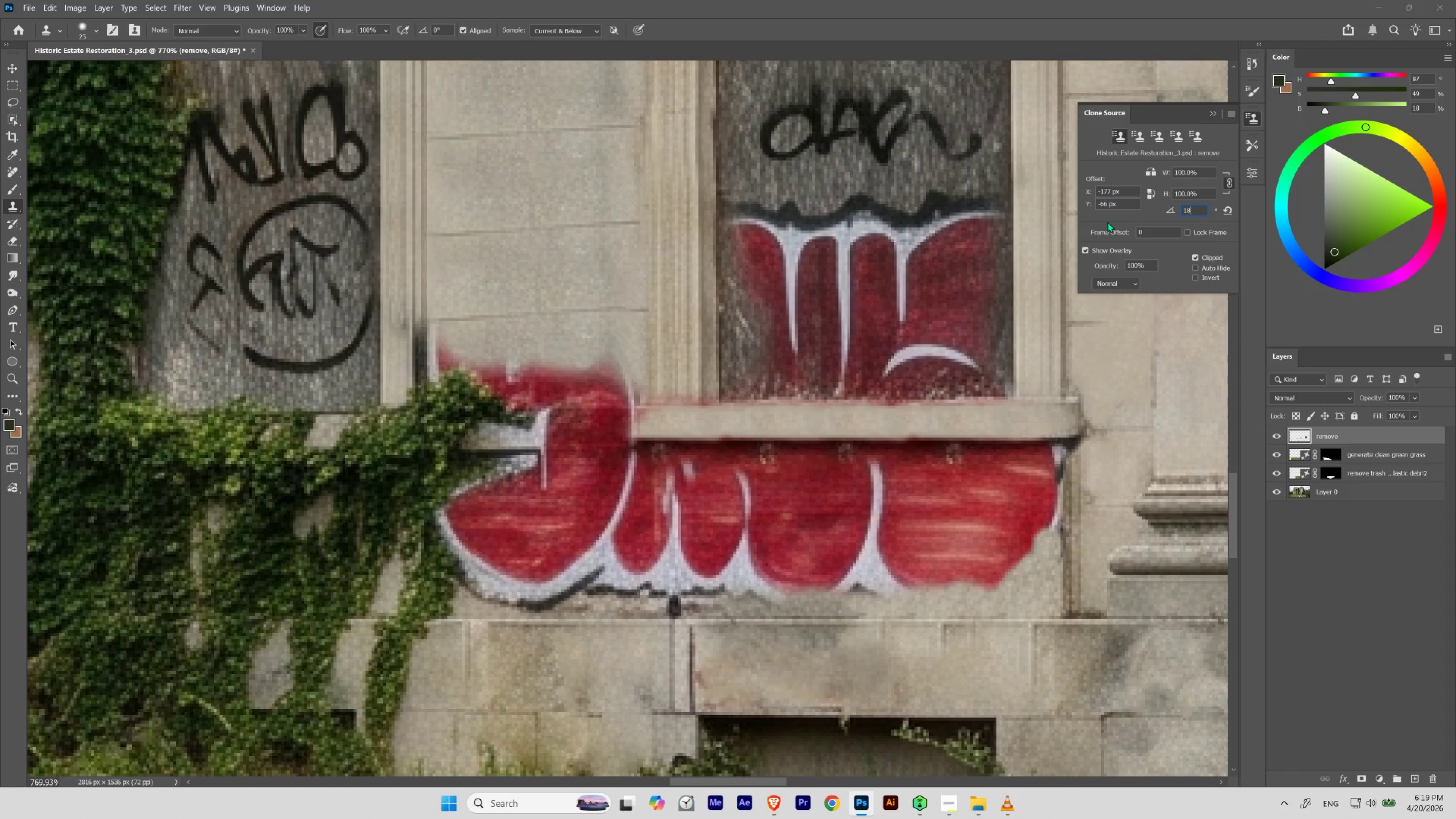 
key(Numpad8)
 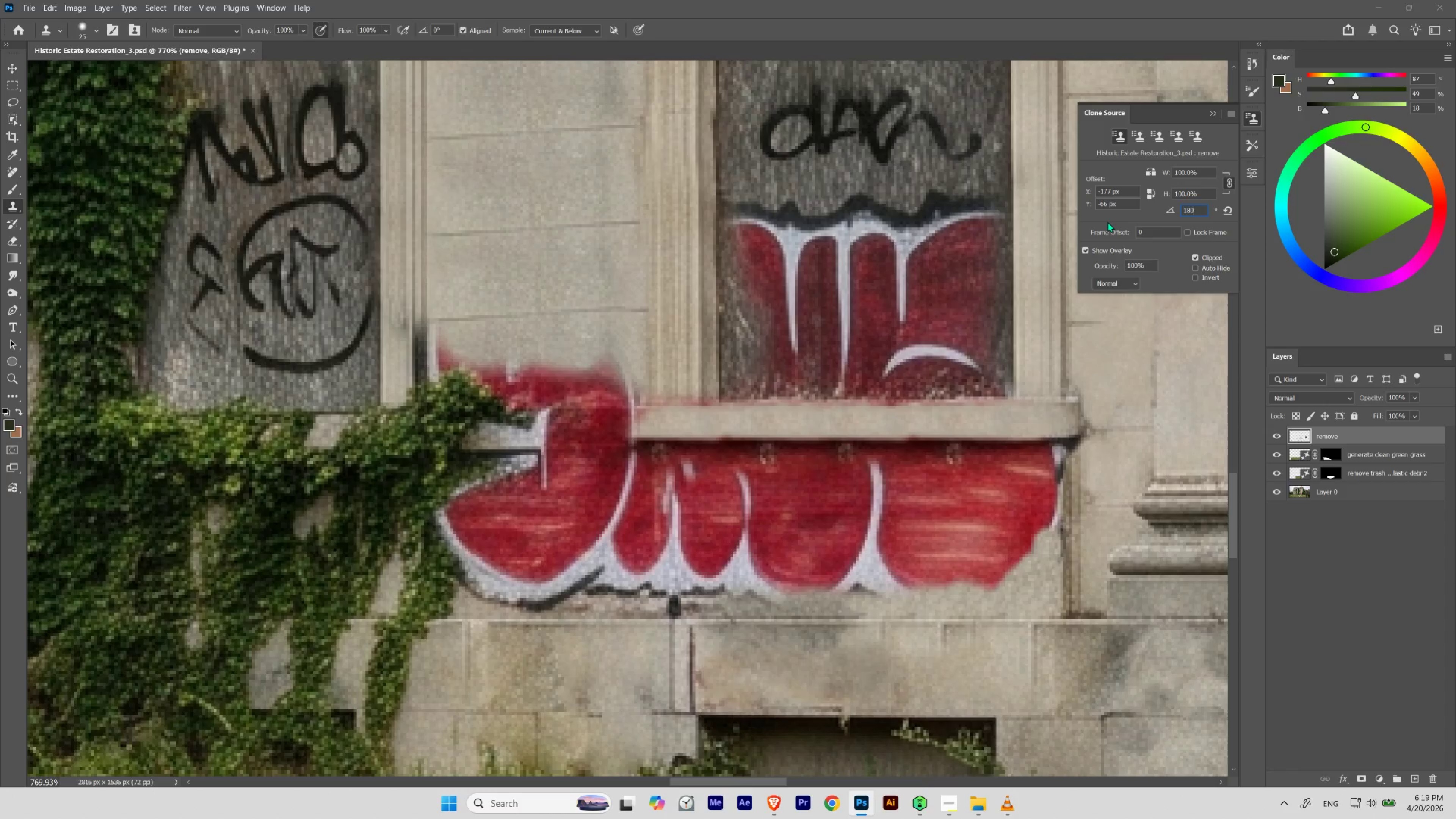 
key(Numpad0)
 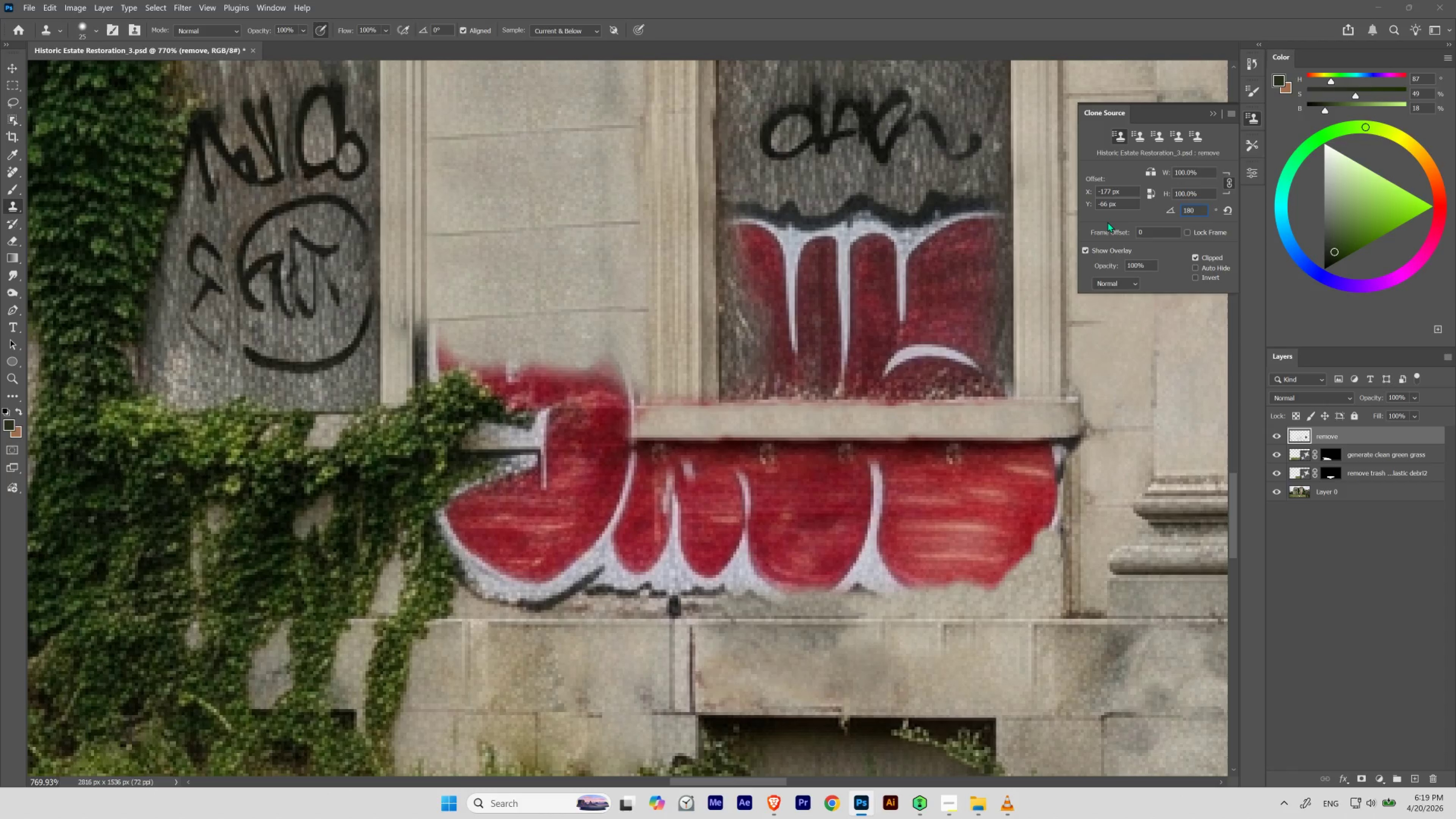 
key(NumpadEnter)
 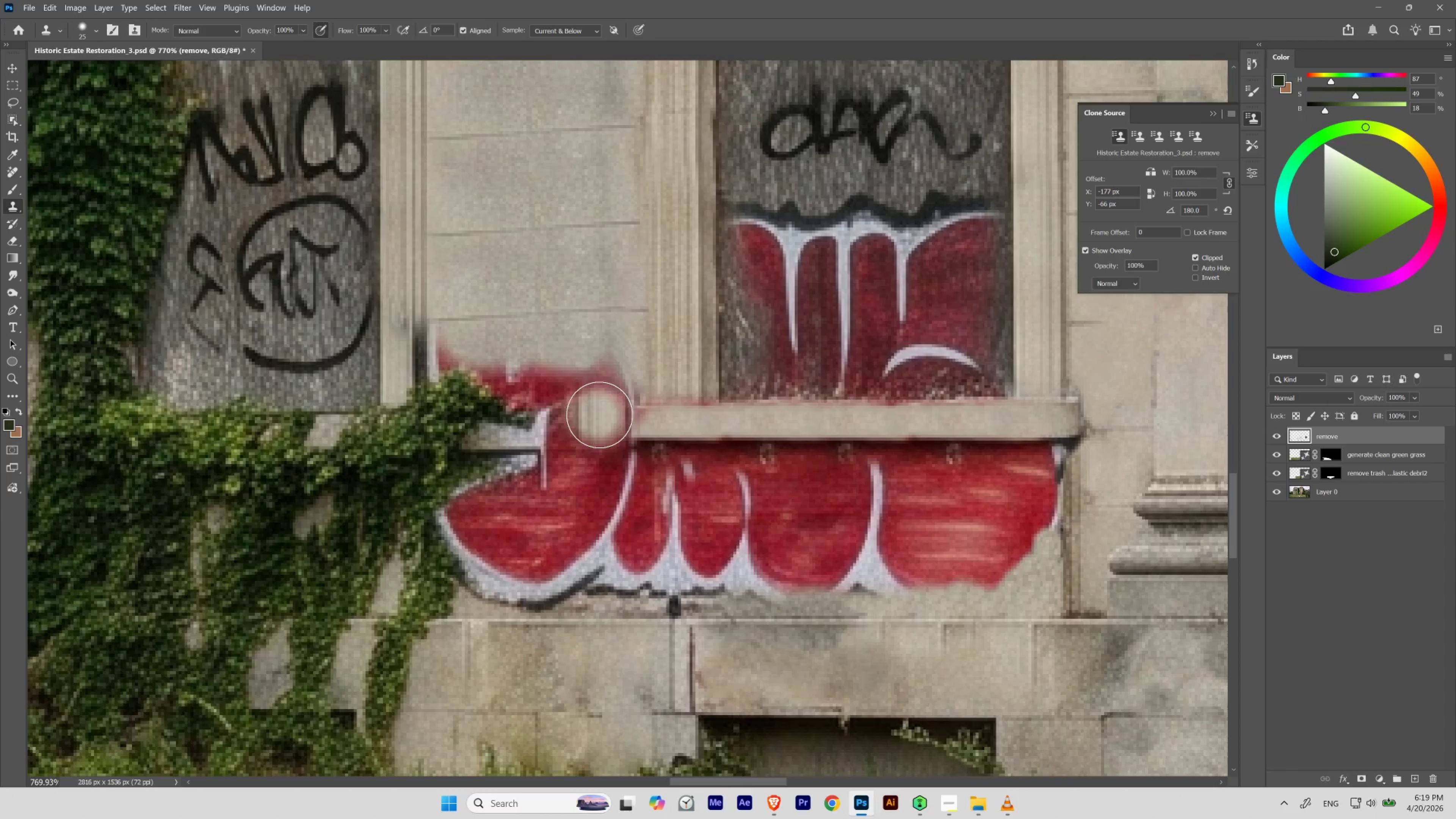 
hold_key(key=AltLeft, duration=1.05)
left_click([1078, 419])
 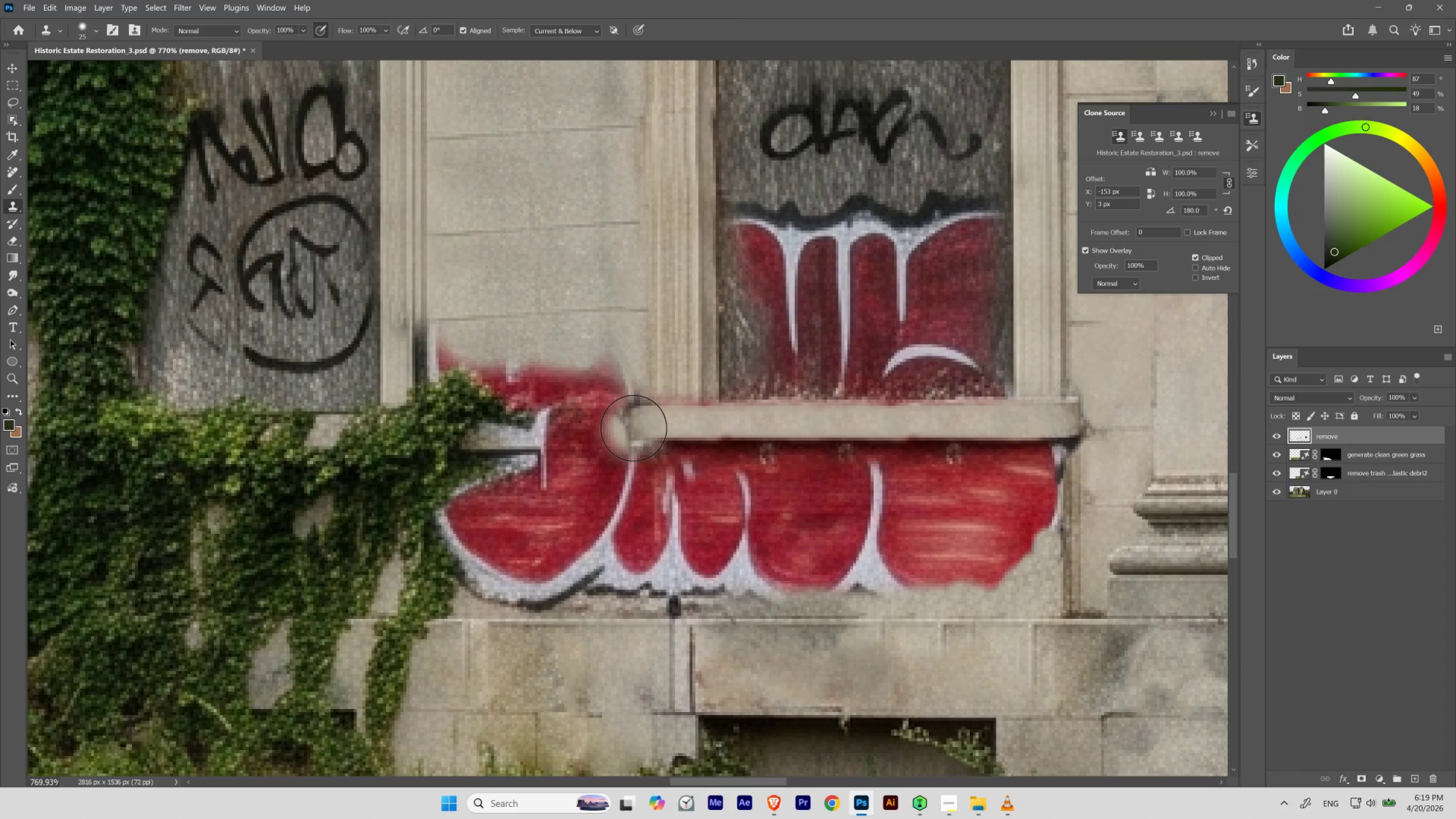 
left_click_drag(start_coordinate=[636, 428], to_coordinate=[605, 381])
 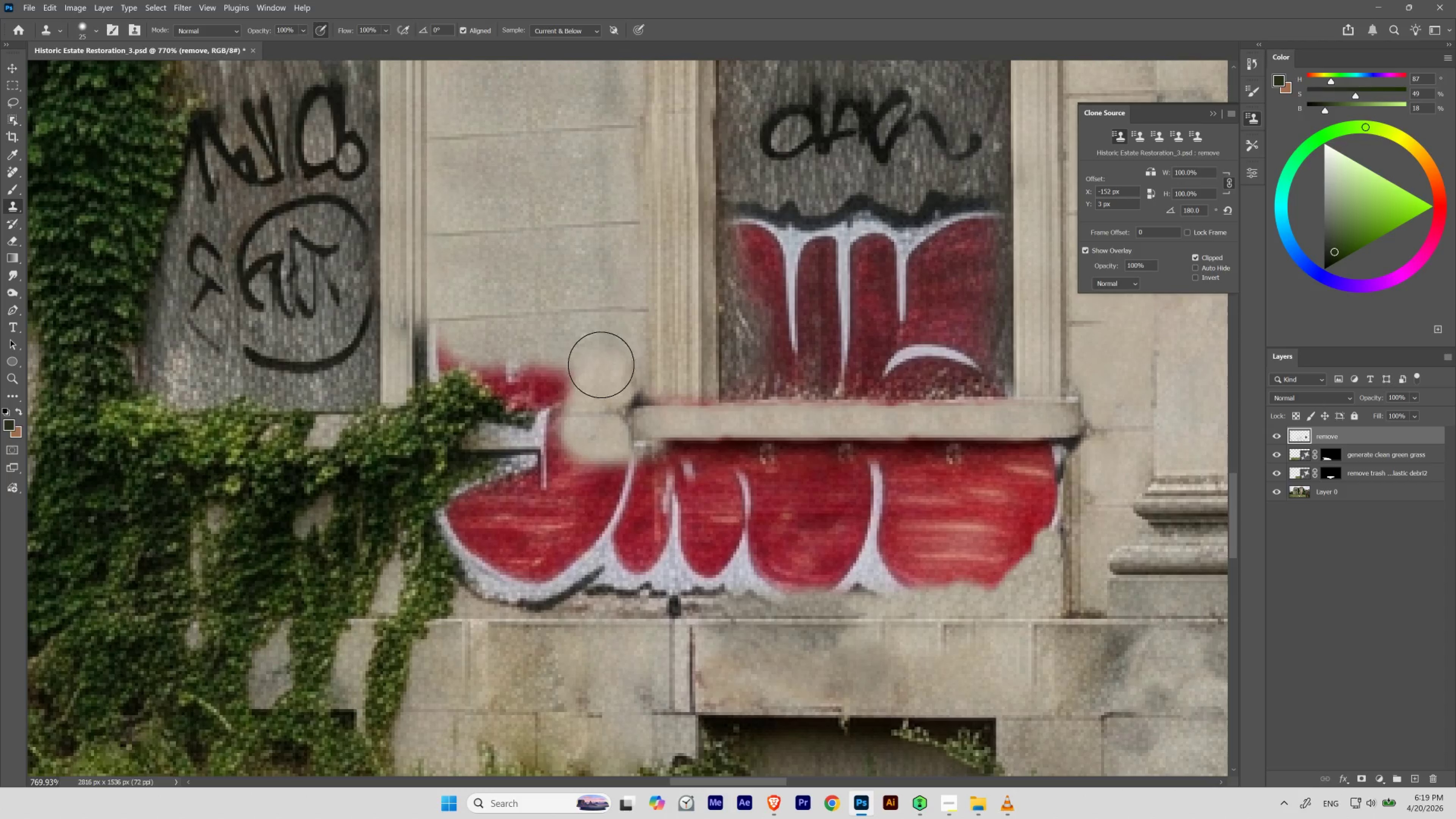 
hold_key(key=Space, duration=6.11)
 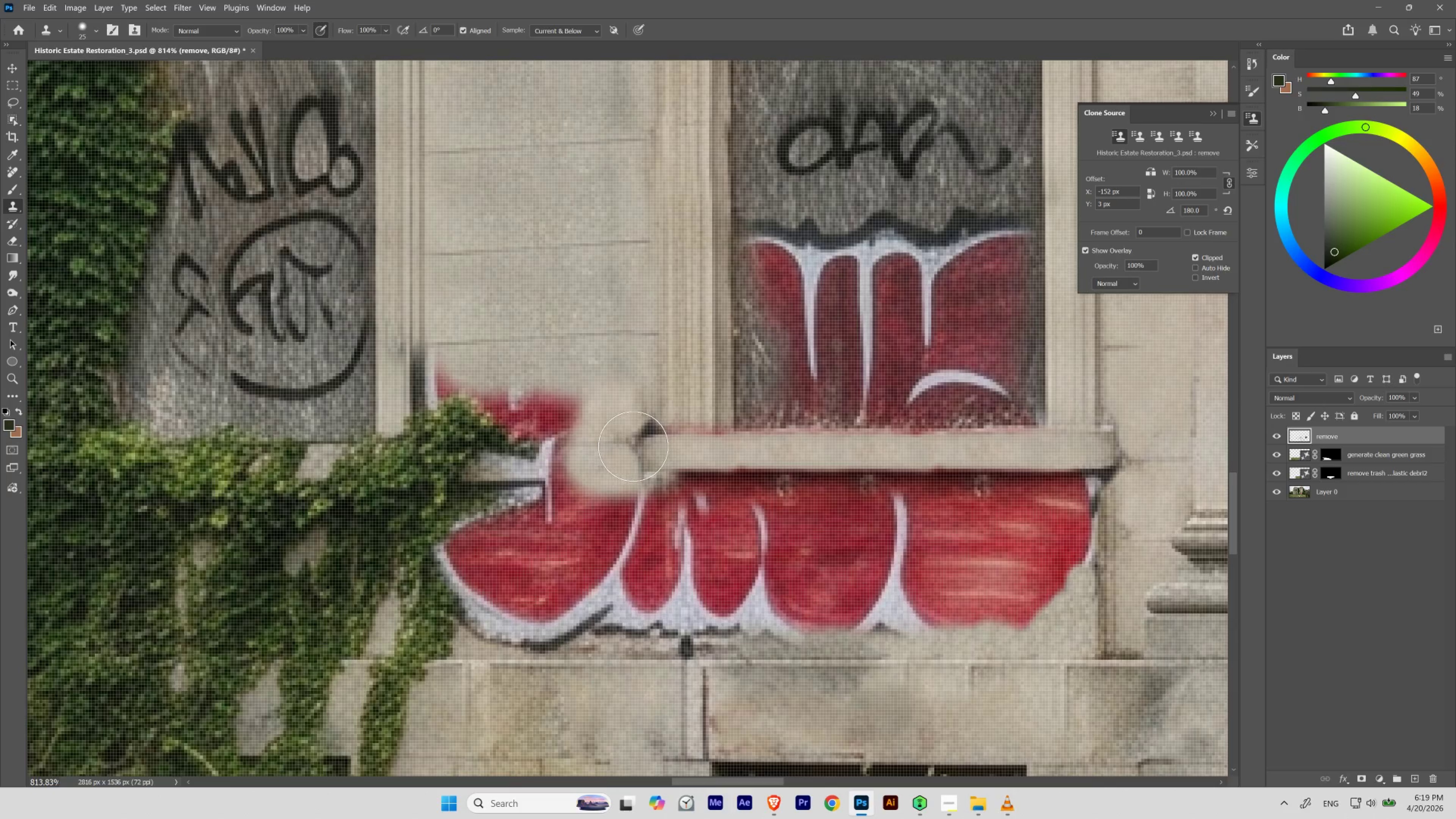 
left_click_drag(start_coordinate=[596, 366], to_coordinate=[556, 388])
 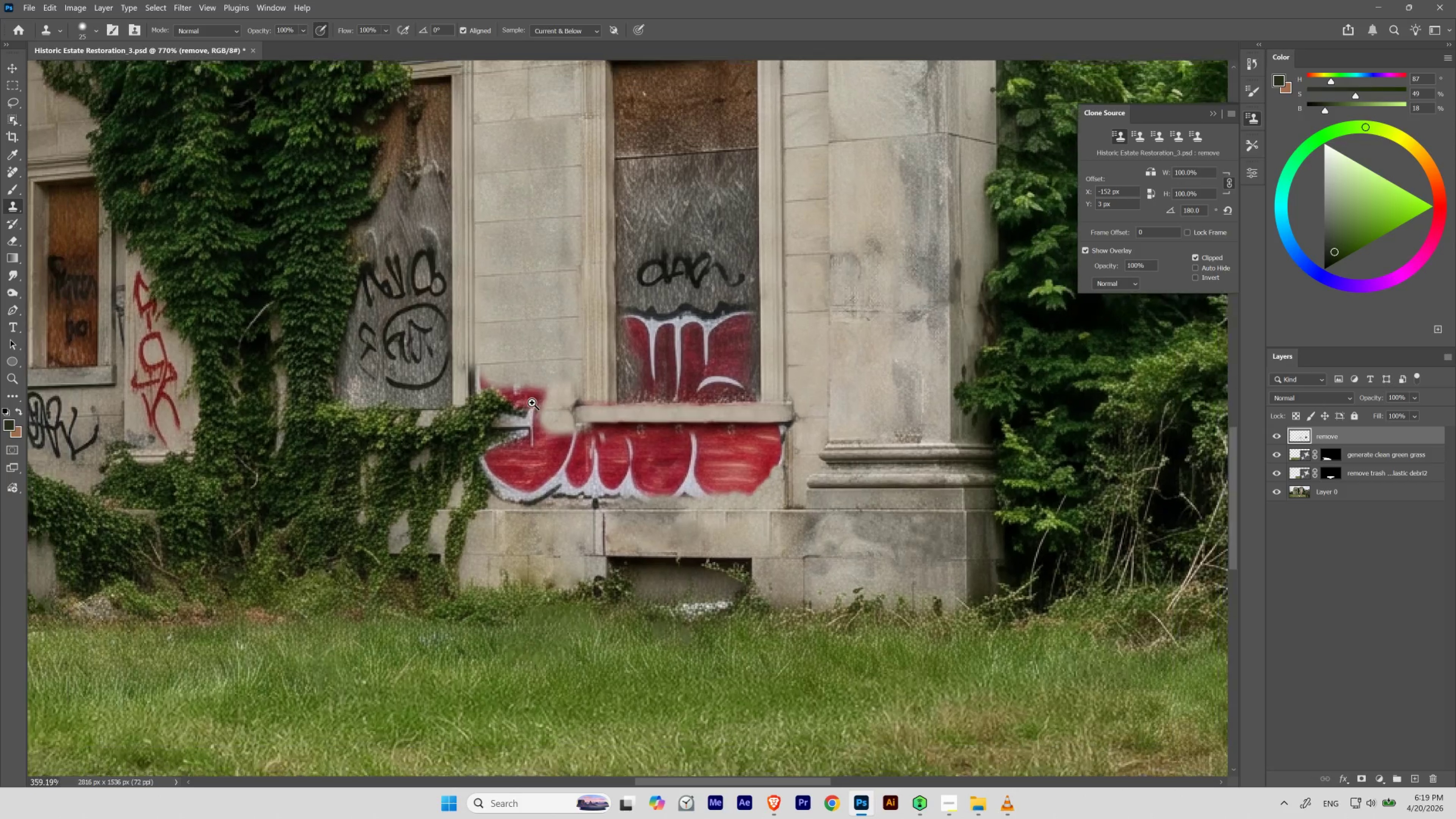 
hold_key(key=ControlLeft, duration=1.05)
left_click_drag(start_coordinate=[558, 385], to_coordinate=[531, 403])
 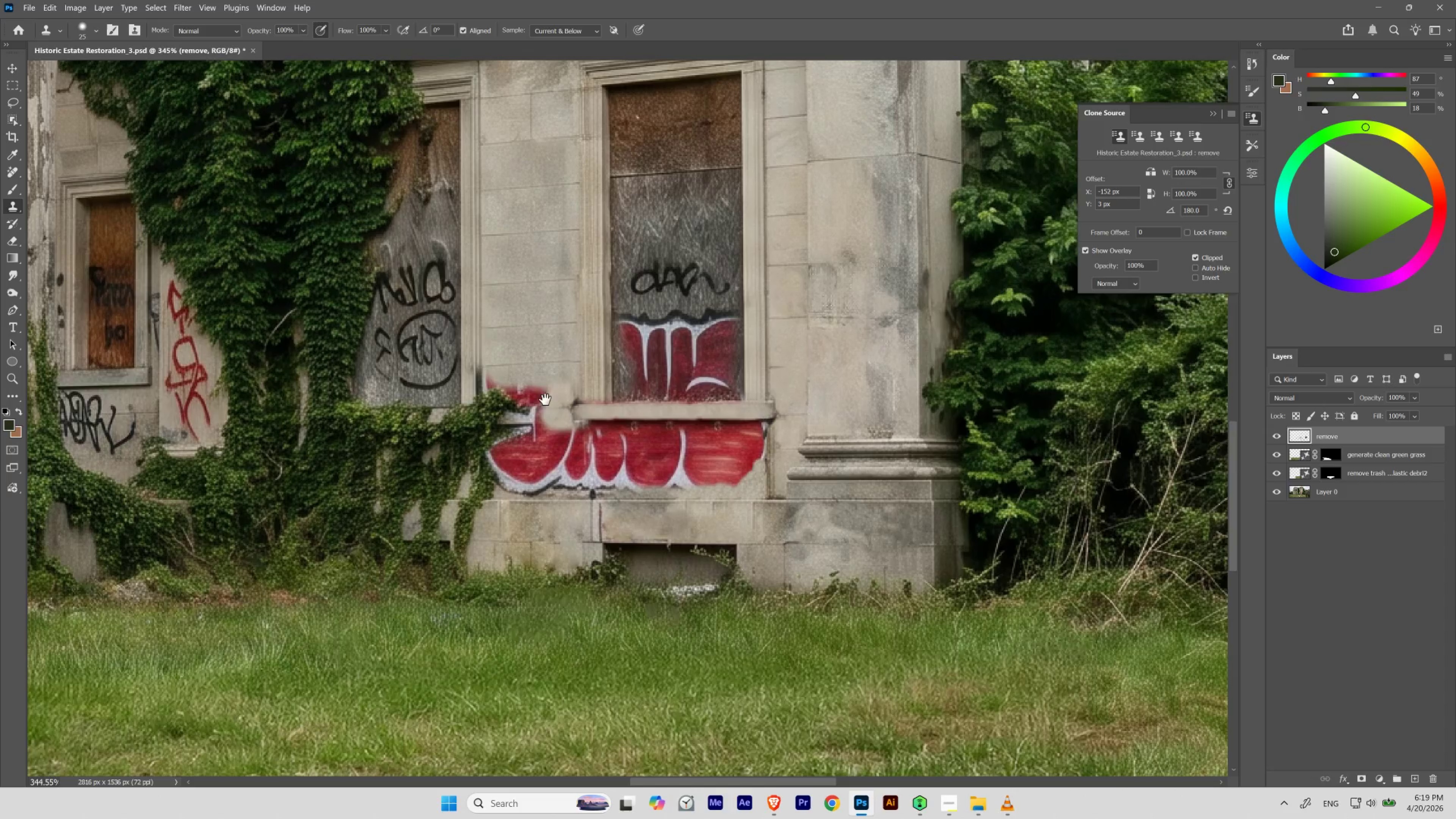 
left_click_drag(start_coordinate=[552, 398], to_coordinate=[612, 399])
 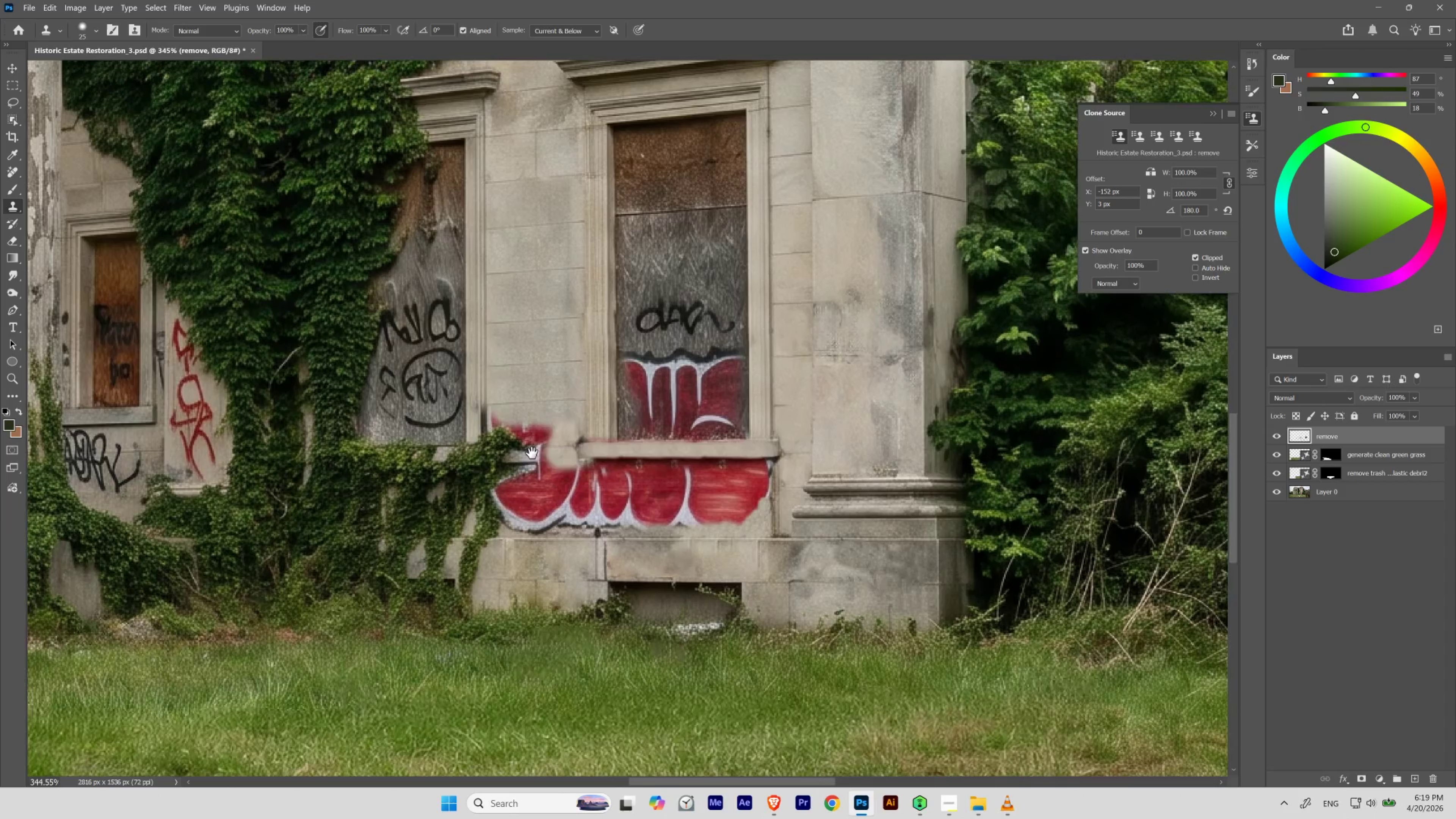 
left_click_drag(start_coordinate=[532, 453], to_coordinate=[564, 426])
 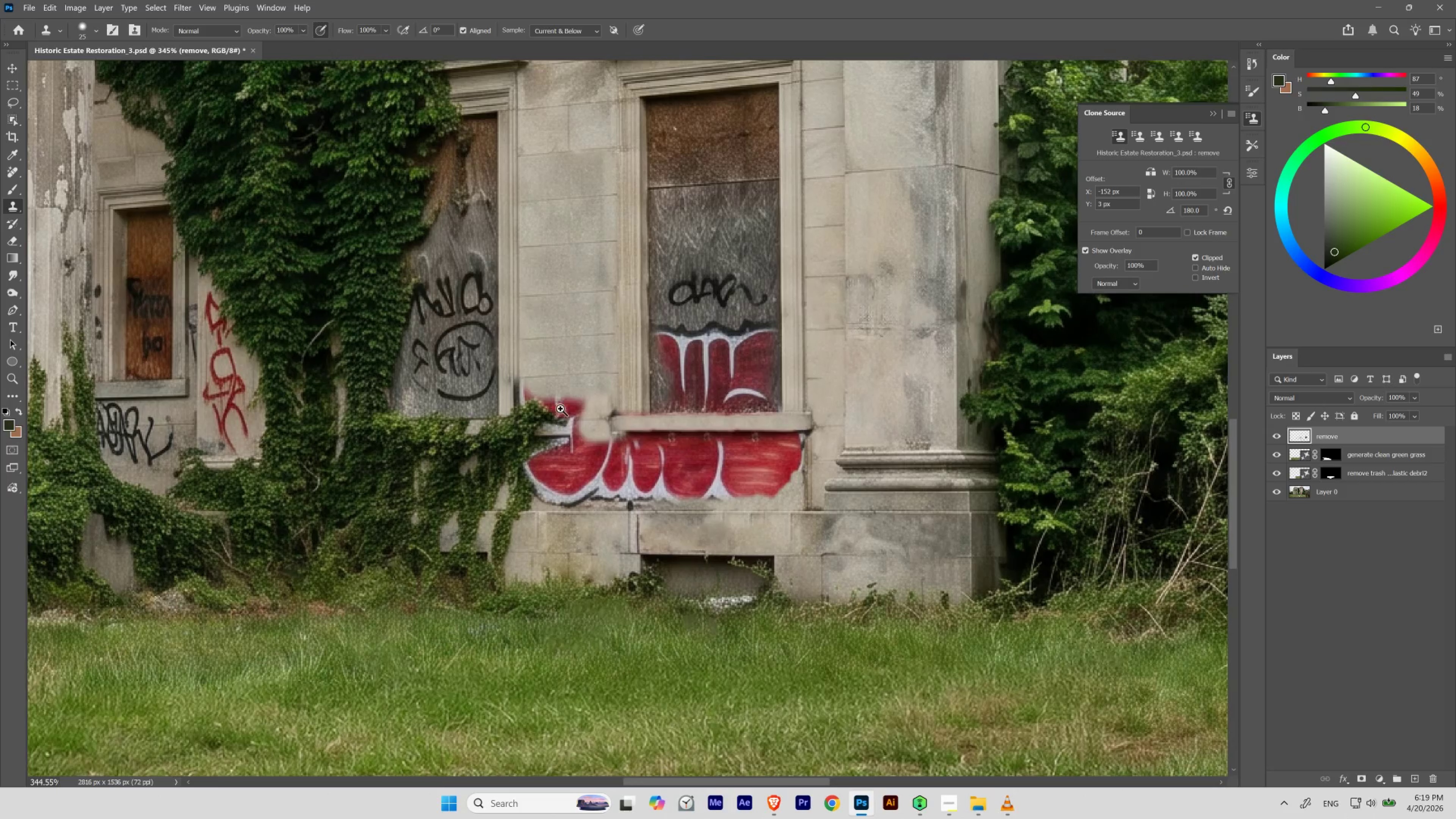 
hold_key(key=ControlLeft, duration=0.66)
left_click_drag(start_coordinate=[560, 407], to_coordinate=[564, 418])
 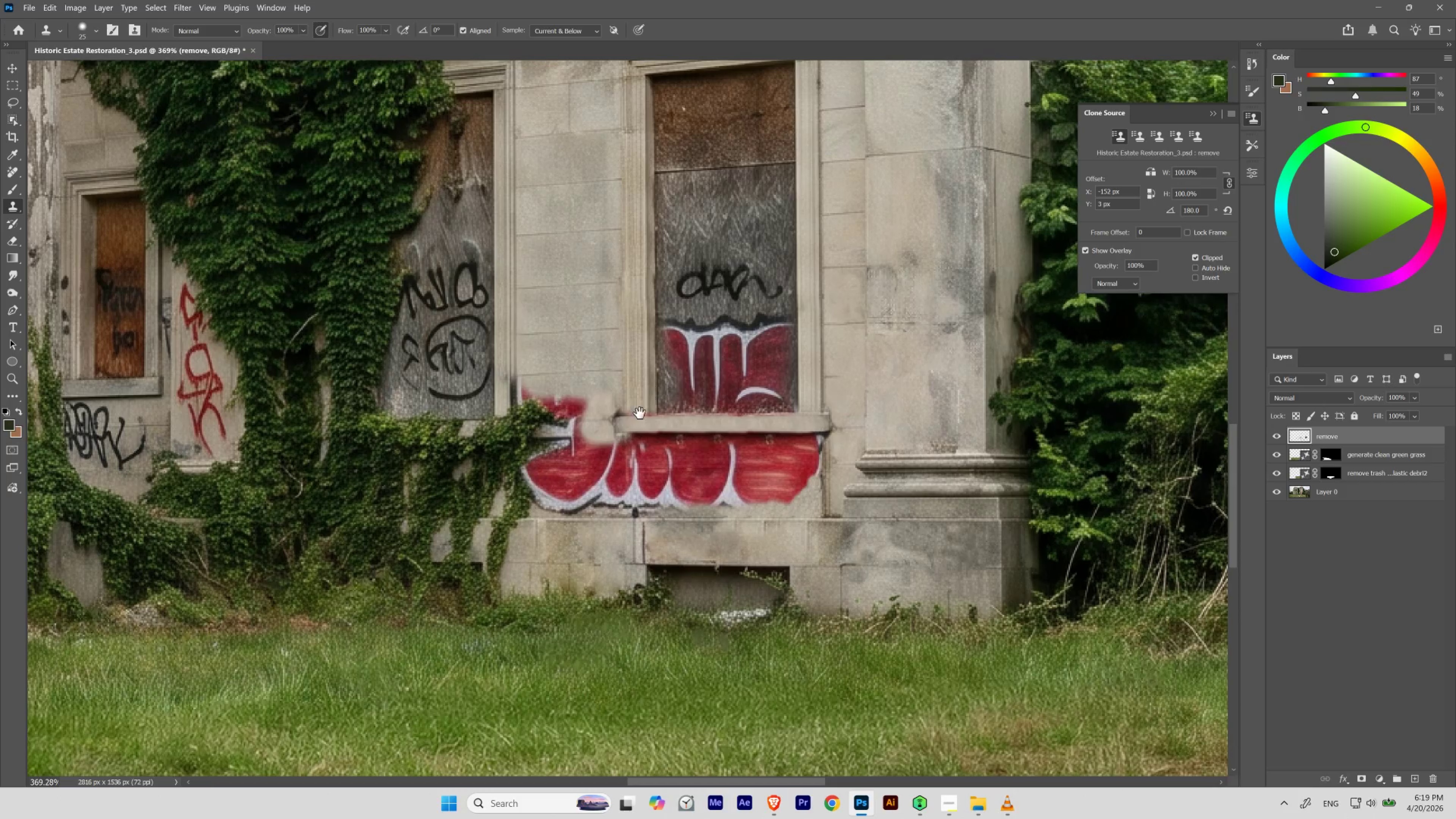 
hold_key(key=ControlLeft, duration=0.95)
left_click_drag(start_coordinate=[592, 401], to_coordinate=[623, 440])
 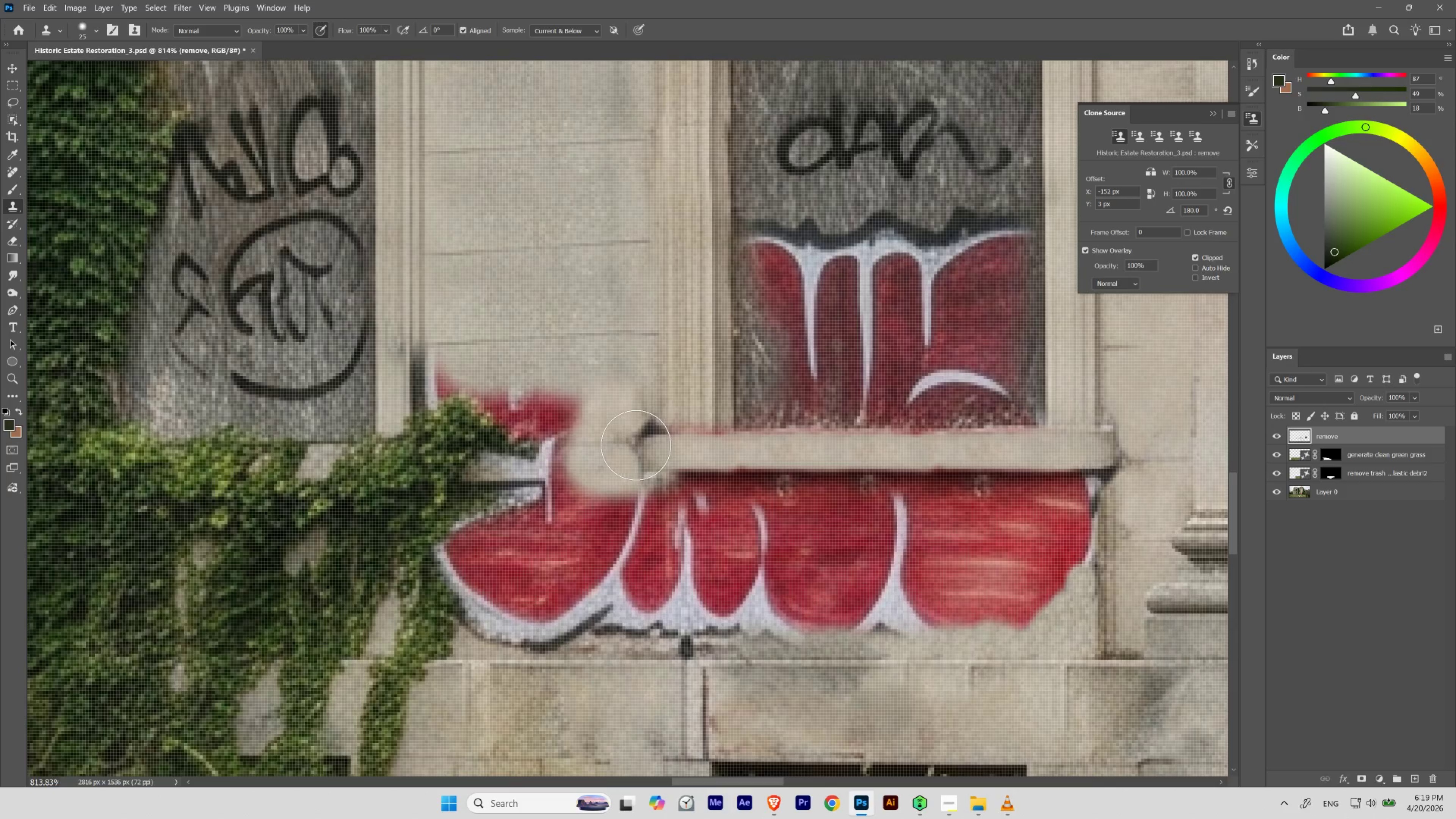 
key(B)
 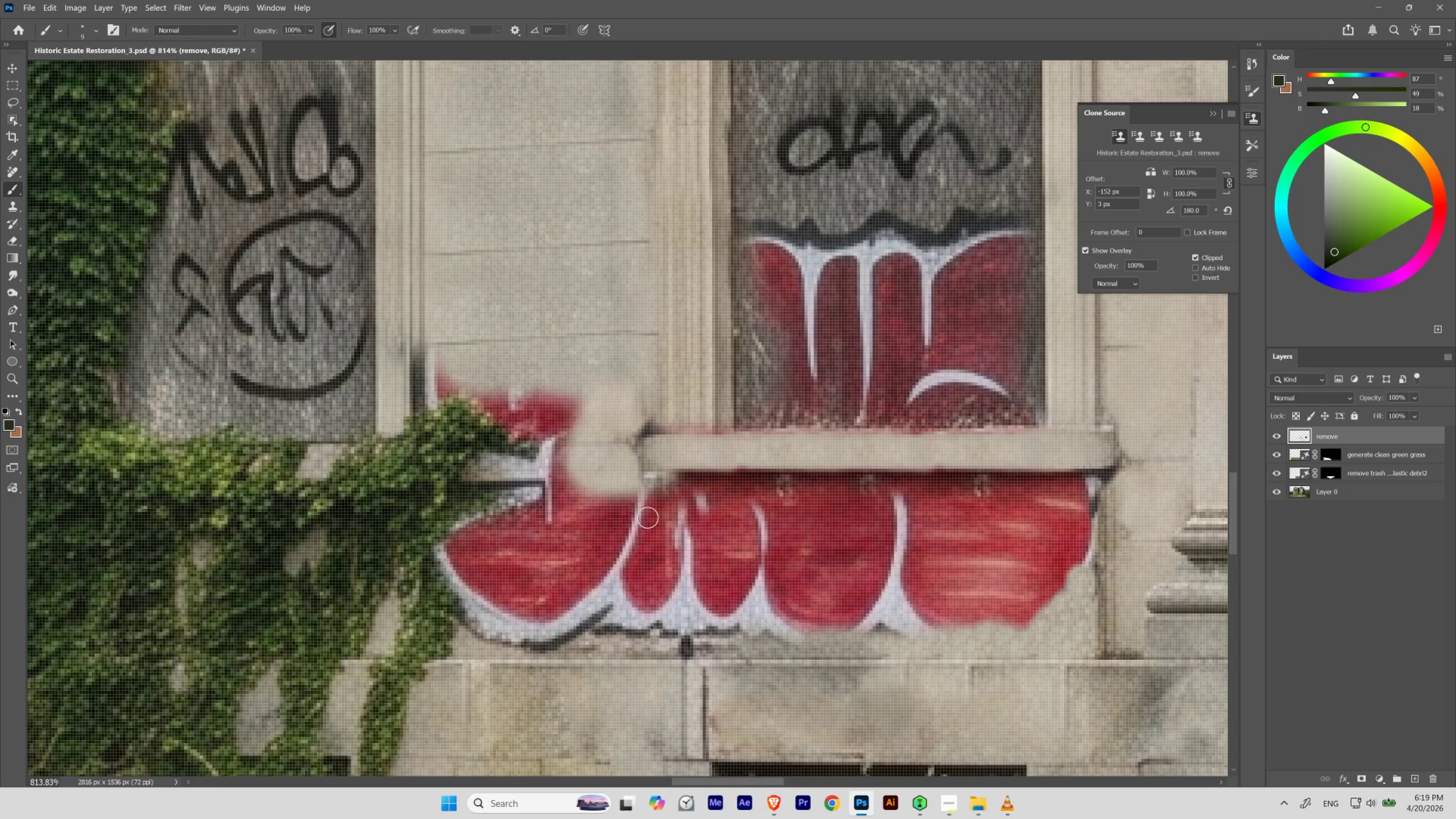 
hold_key(key=Space, duration=1.51)
 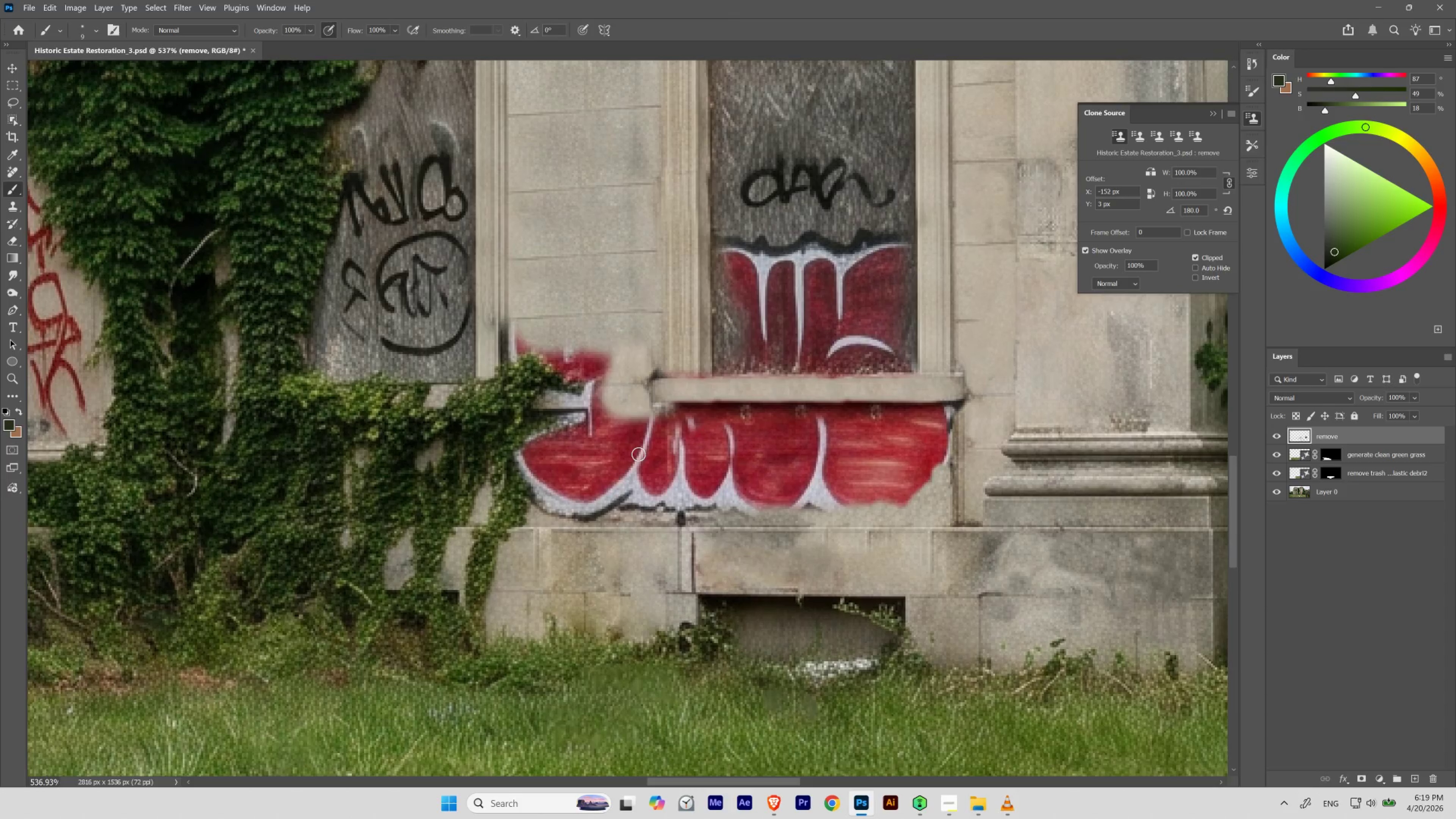 
hold_key(key=ControlLeft, duration=0.61)
left_click_drag(start_coordinate=[661, 470], to_coordinate=[642, 491])
 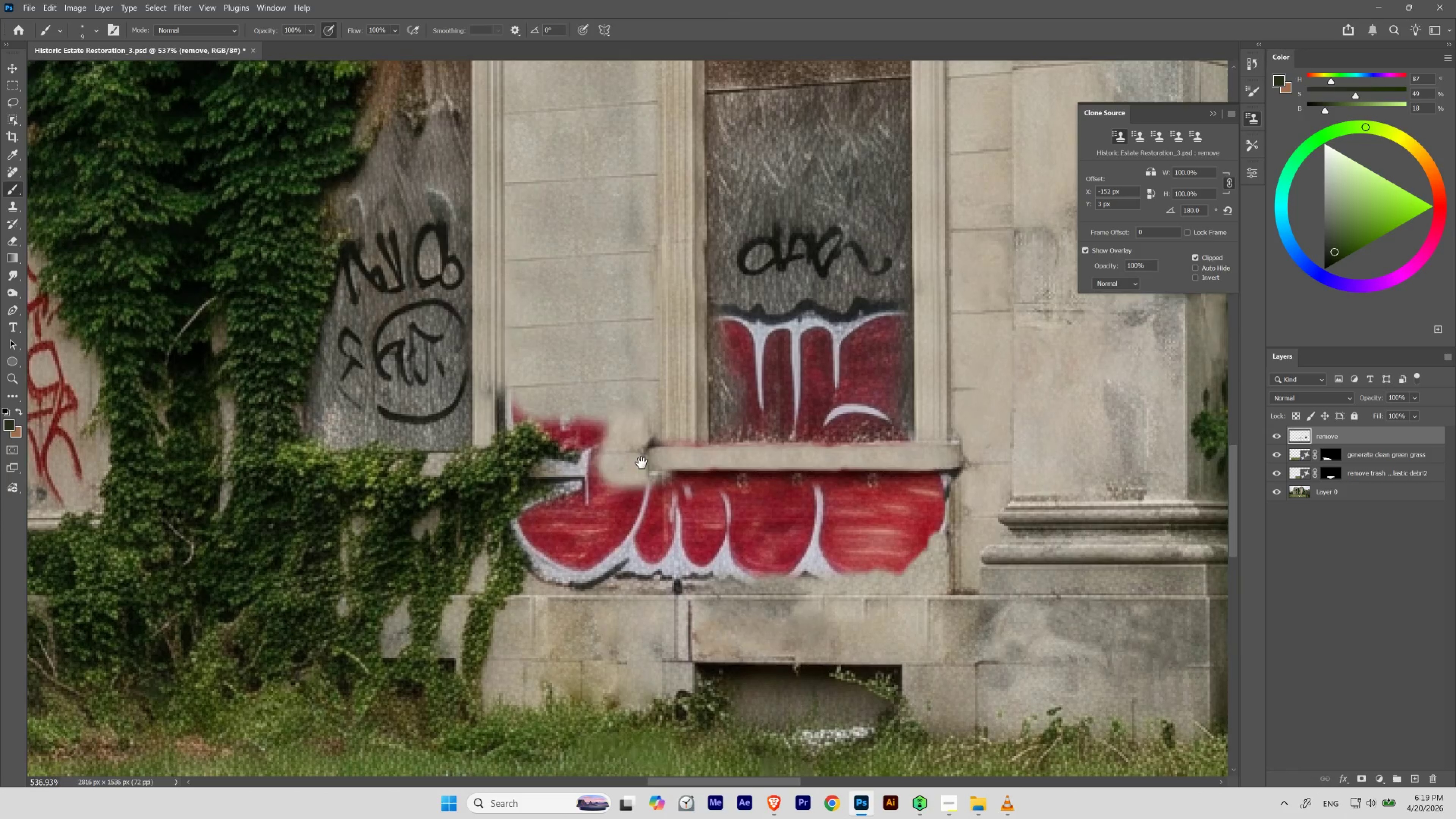 
left_click_drag(start_coordinate=[641, 462], to_coordinate=[645, 394])
 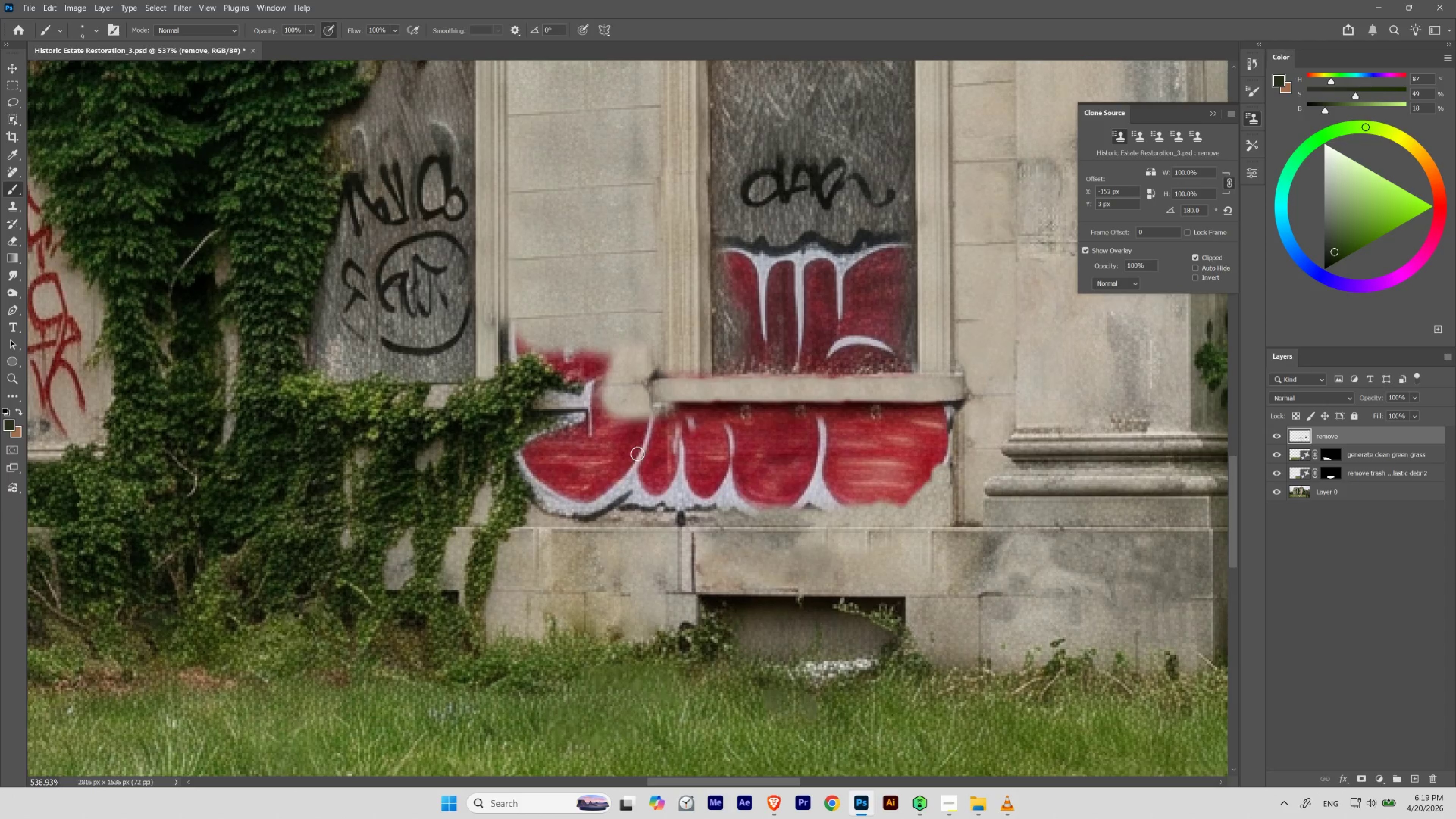 
hold_key(key=Space, duration=1.5)
 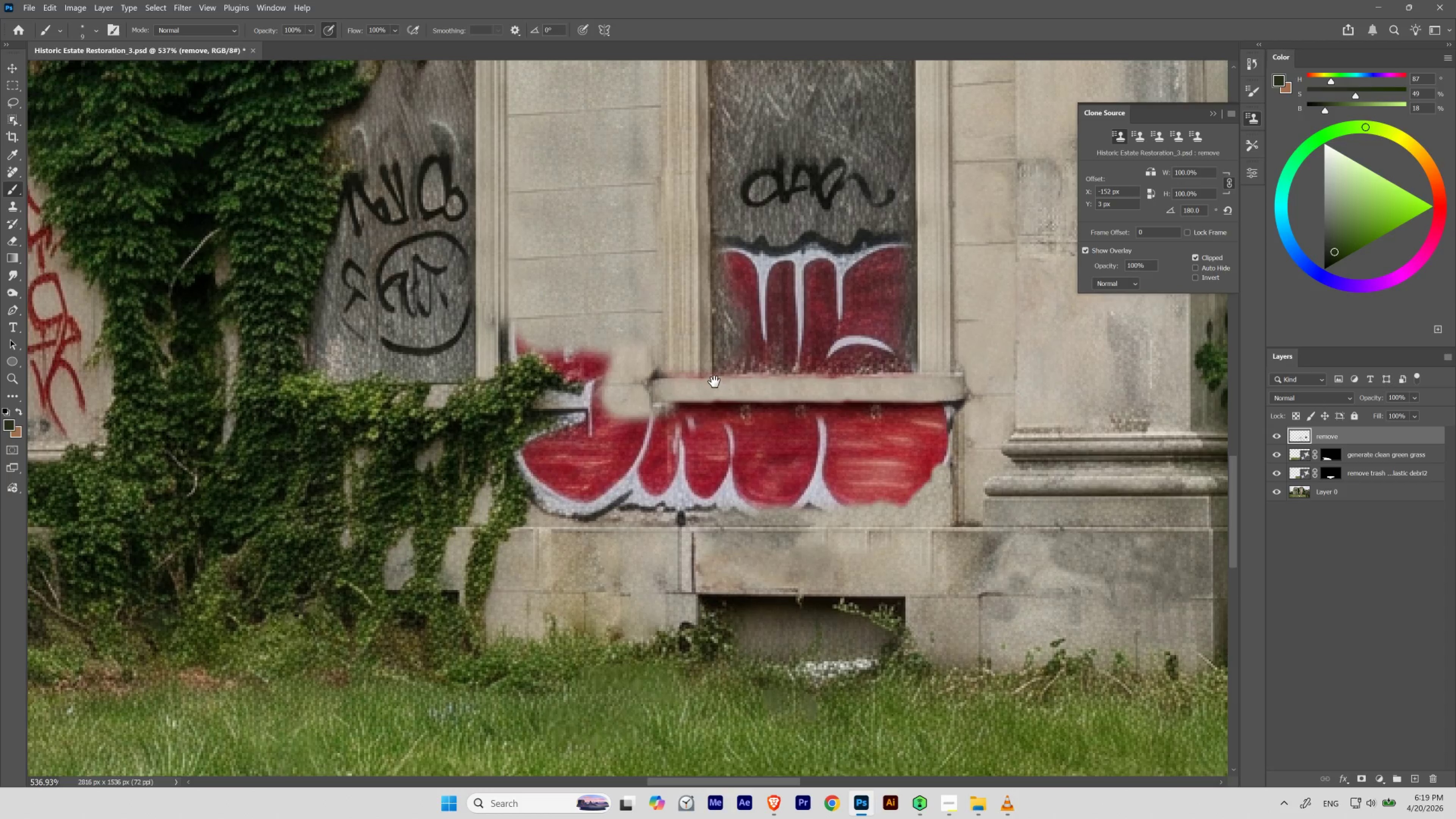 
hold_key(key=Space, duration=1.51)
 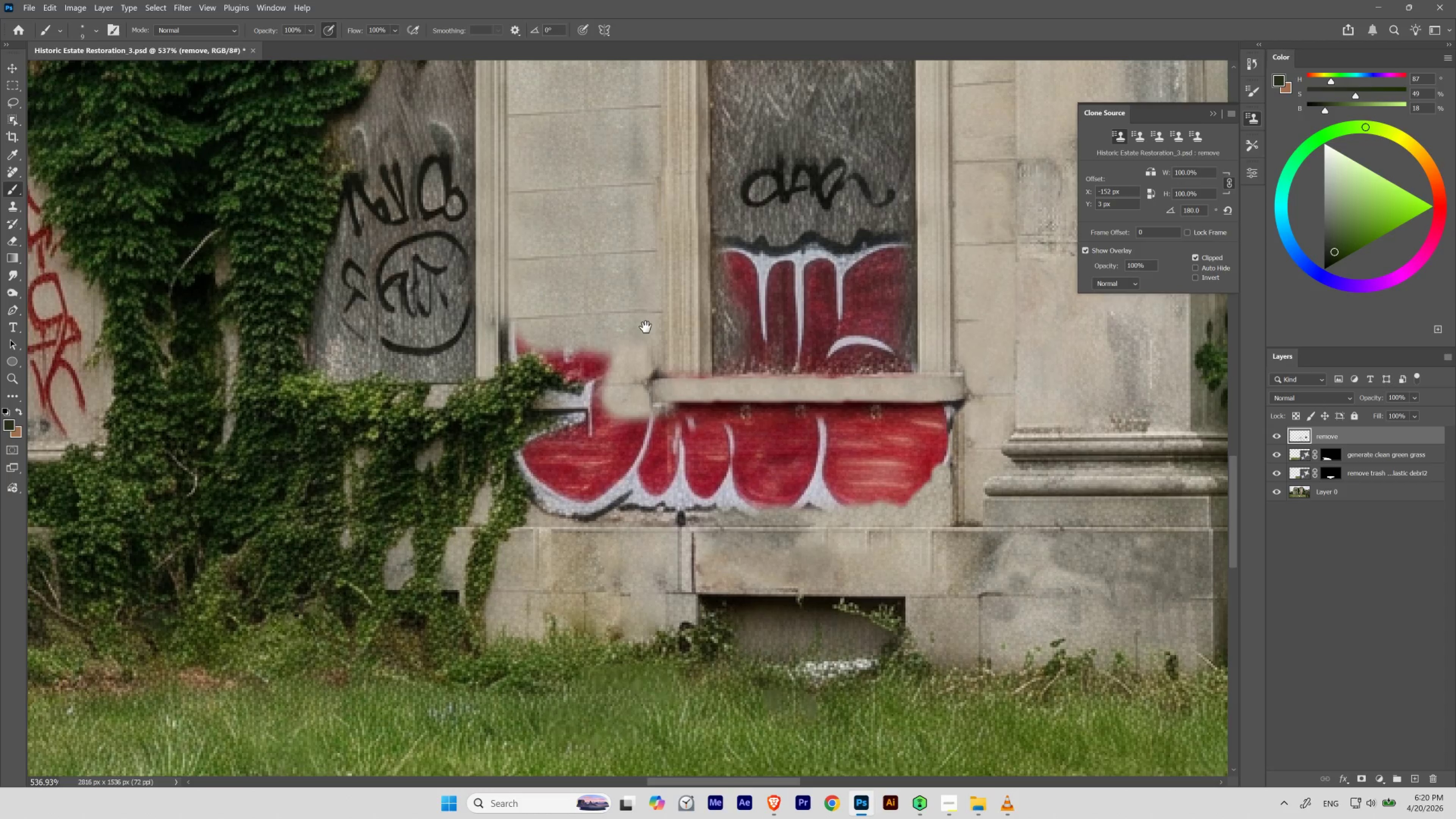 
hold_key(key=Space, duration=1.52)
 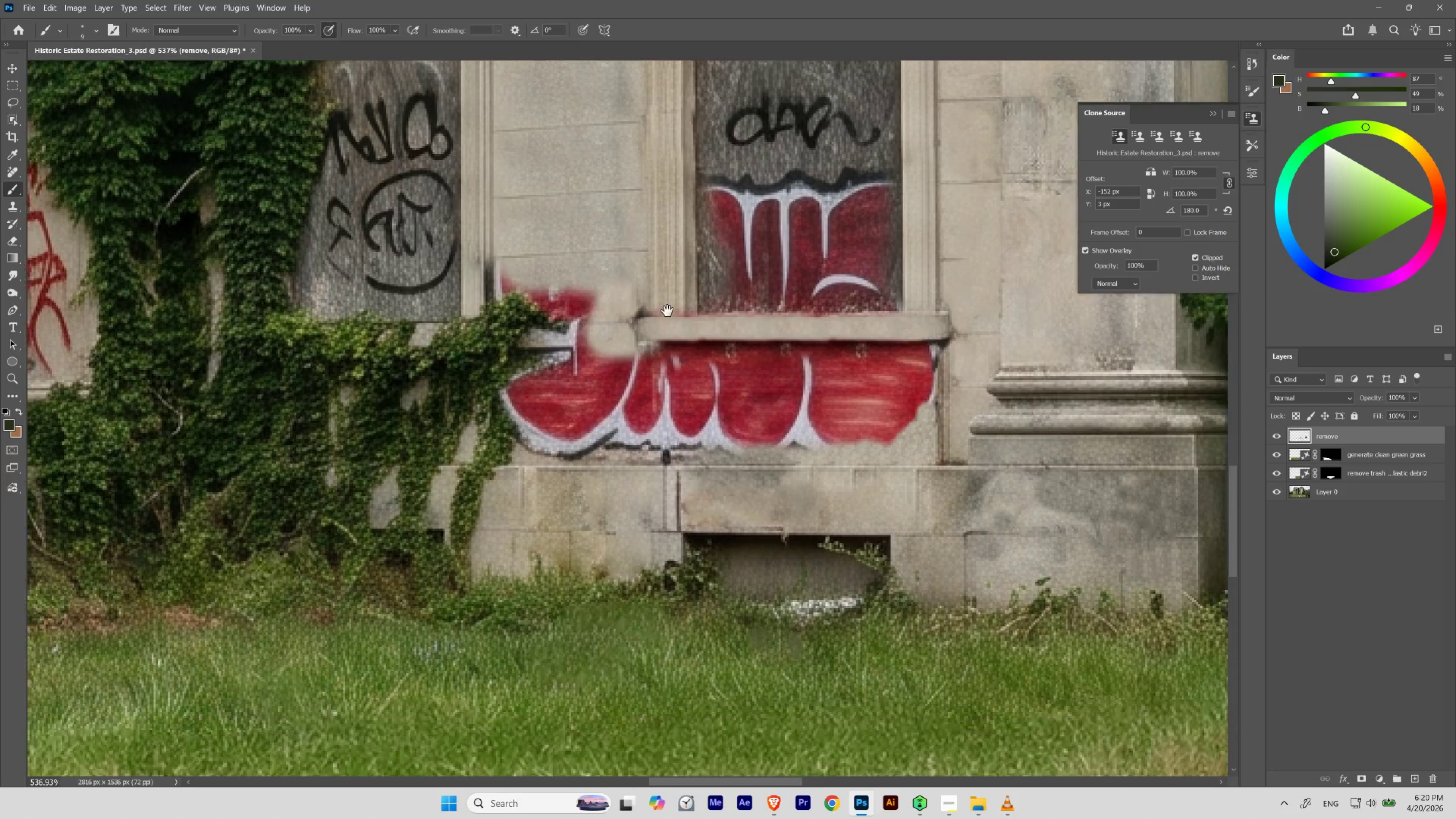 
hold_key(key=Space, duration=1.53)
 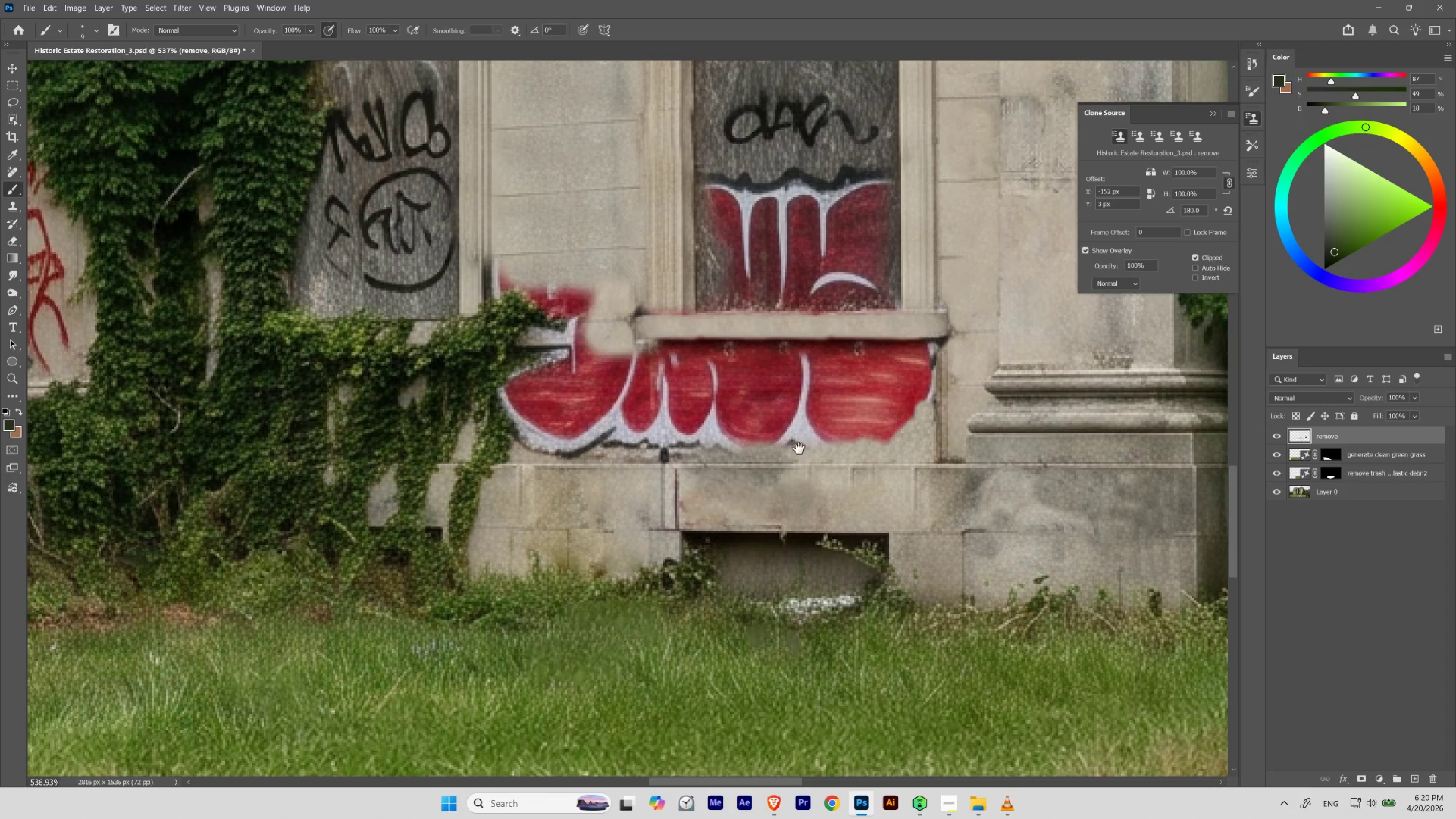 
left_click_drag(start_coordinate=[682, 372], to_coordinate=[666, 309])
 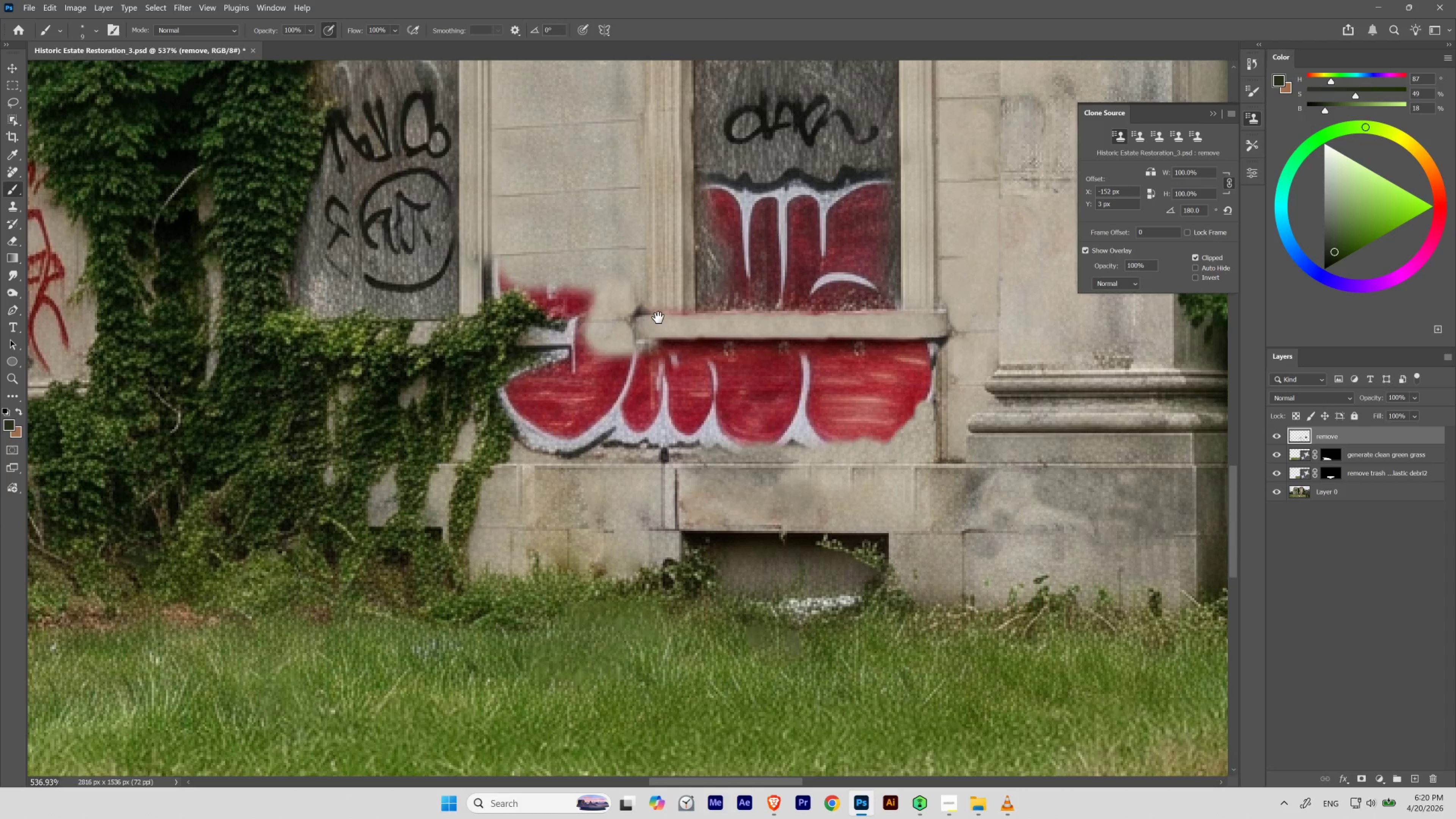 
hold_key(key=Space, duration=2.5)
 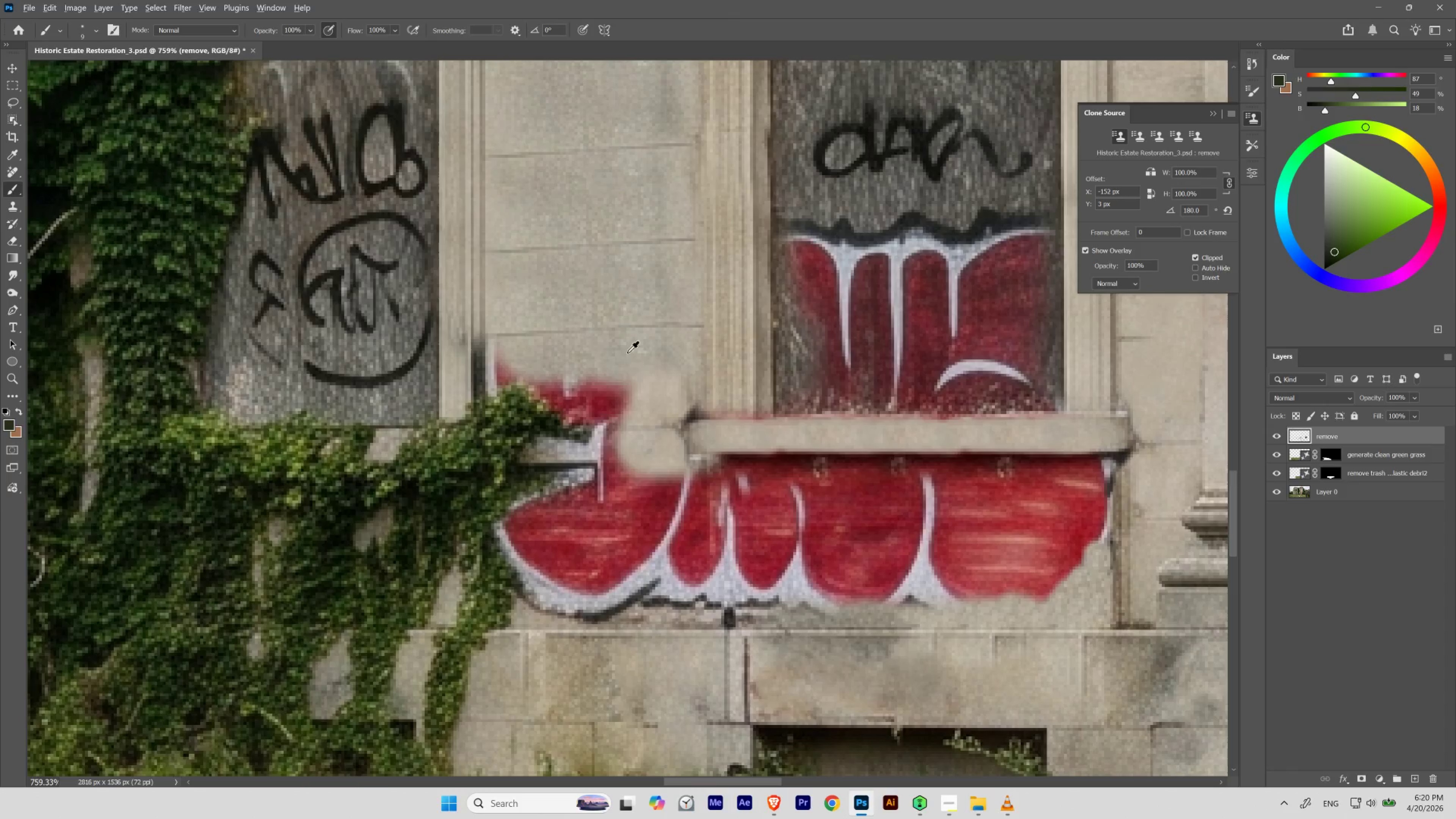 
hold_key(key=ControlLeft, duration=0.77)
left_click_drag(start_coordinate=[520, 388], to_coordinate=[532, 403])
 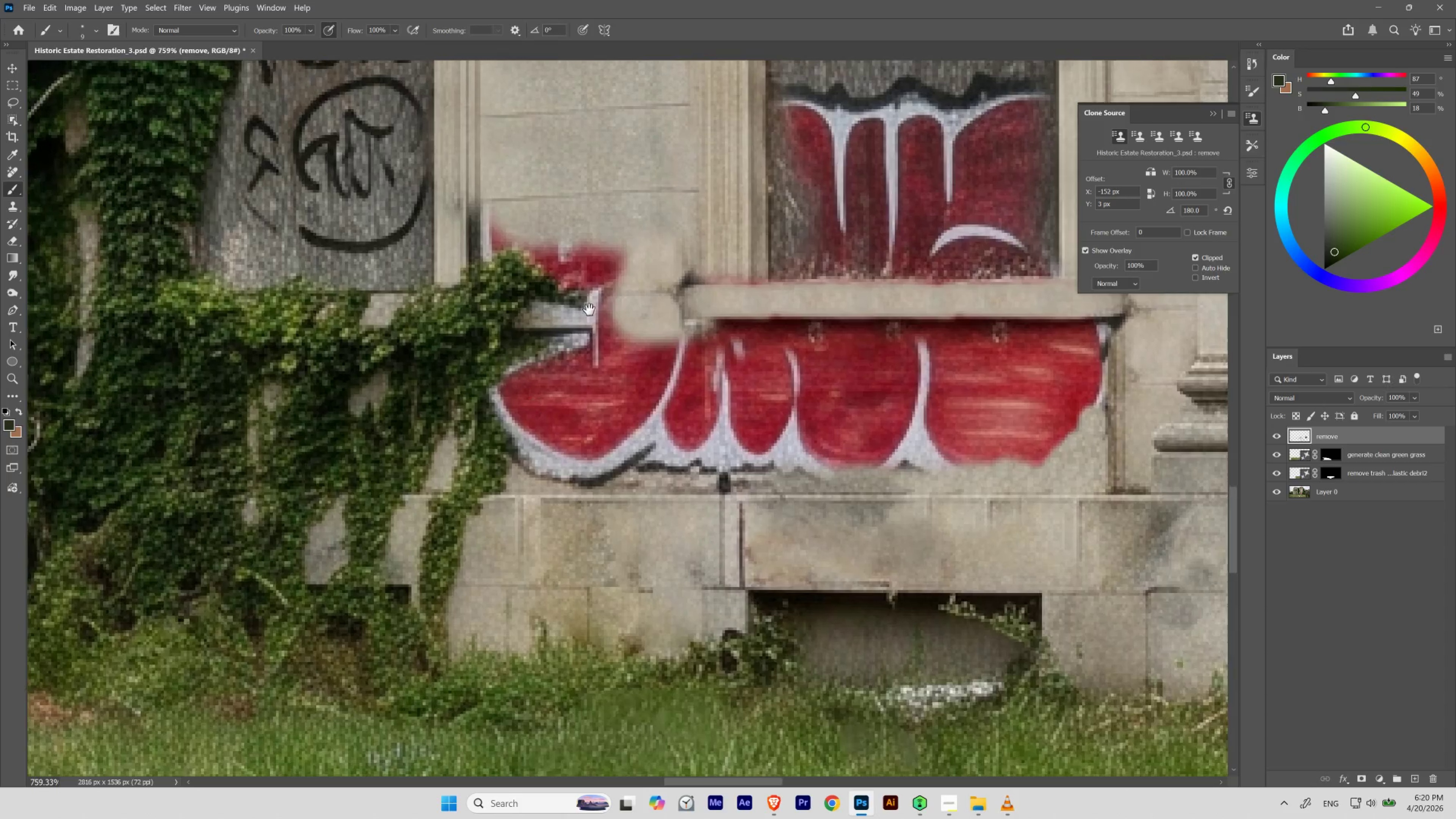 
left_click_drag(start_coordinate=[594, 310], to_coordinate=[599, 445])
 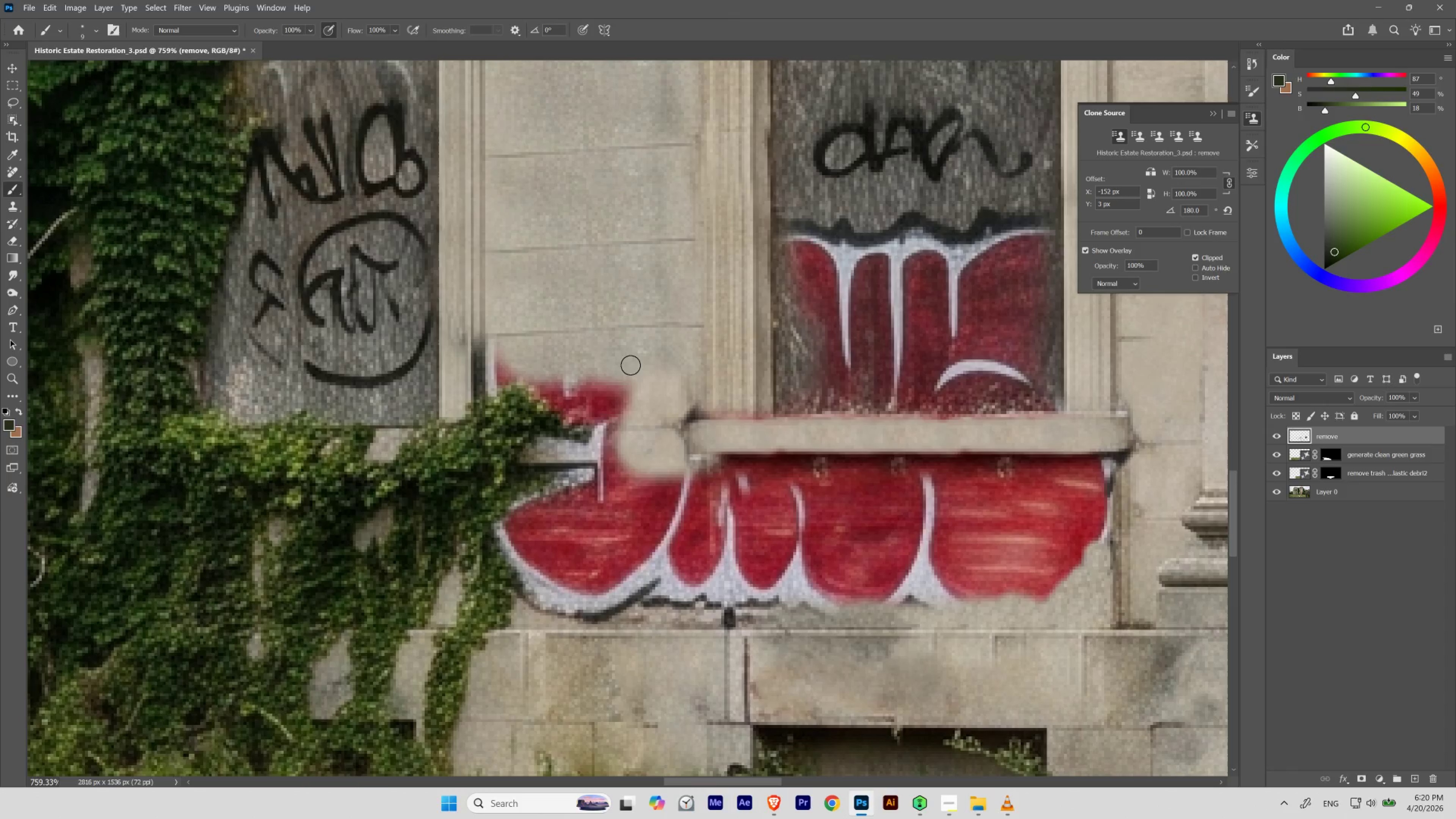 
hold_key(key=AltLeft, duration=0.81)
 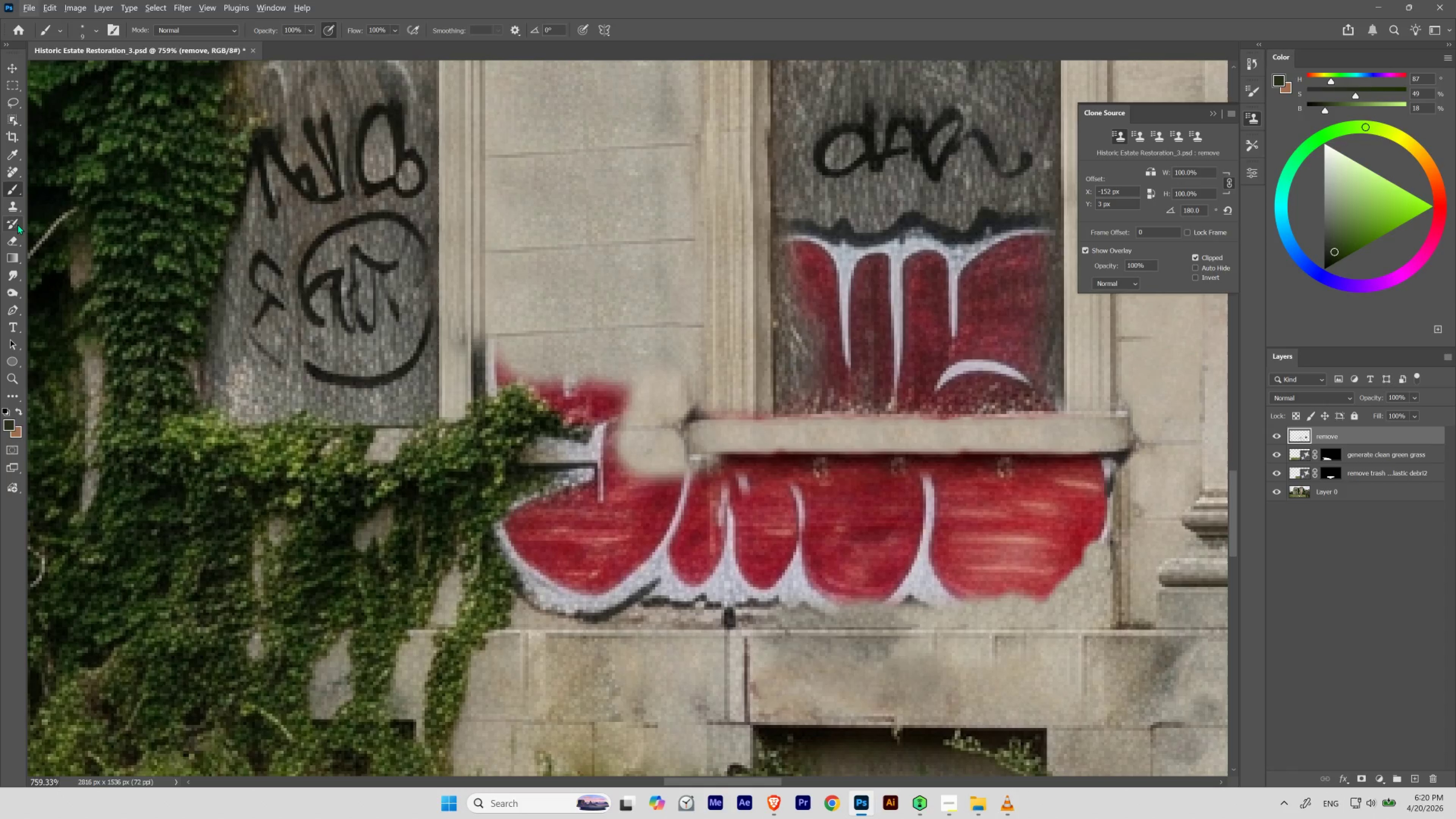 
left_click([18, 208])
 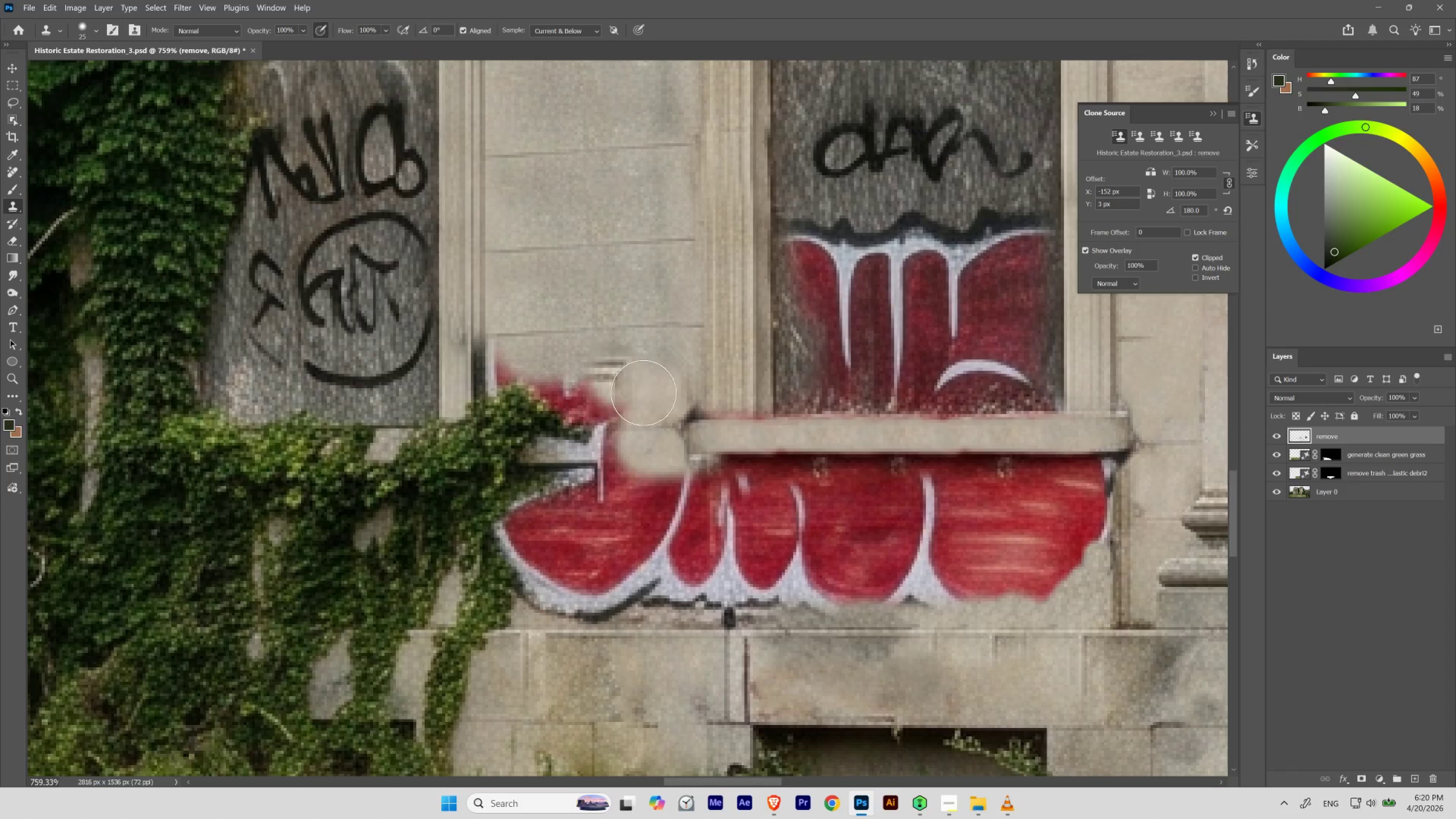 
hold_key(key=AltLeft, duration=1.09)
left_click([654, 354])
 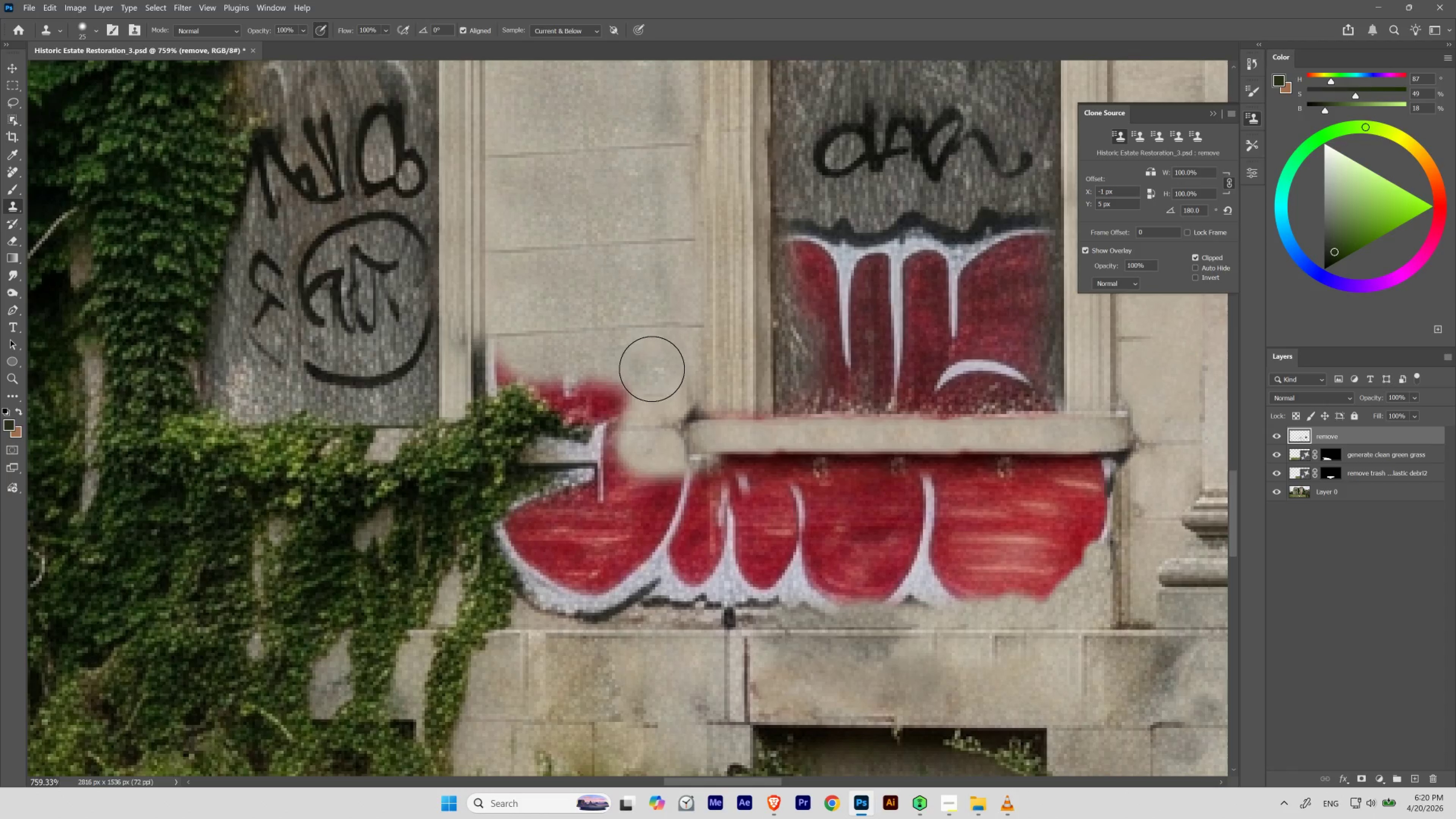 
key(BracketLeft)
 